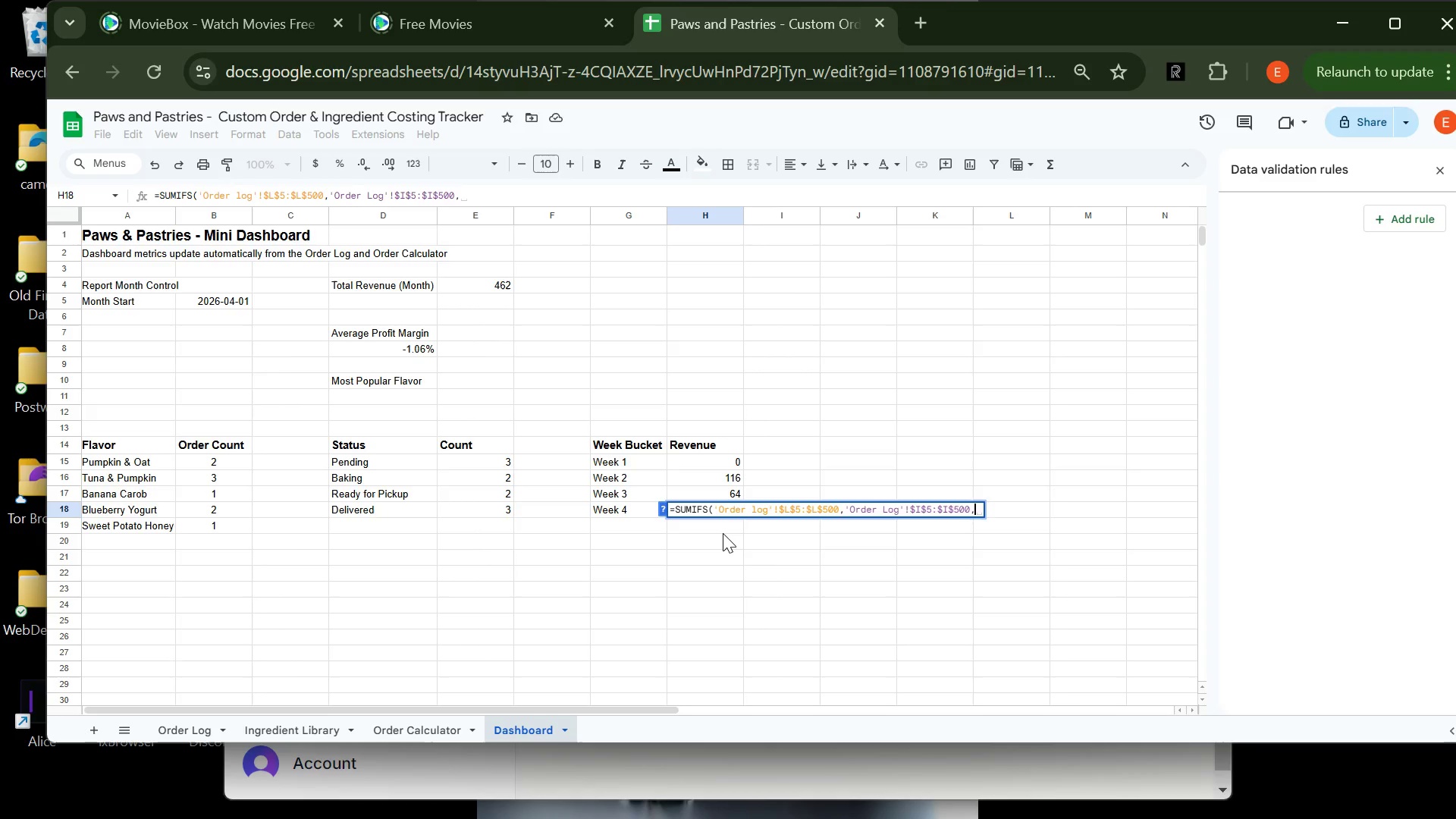 
key(Shift+Quote)
 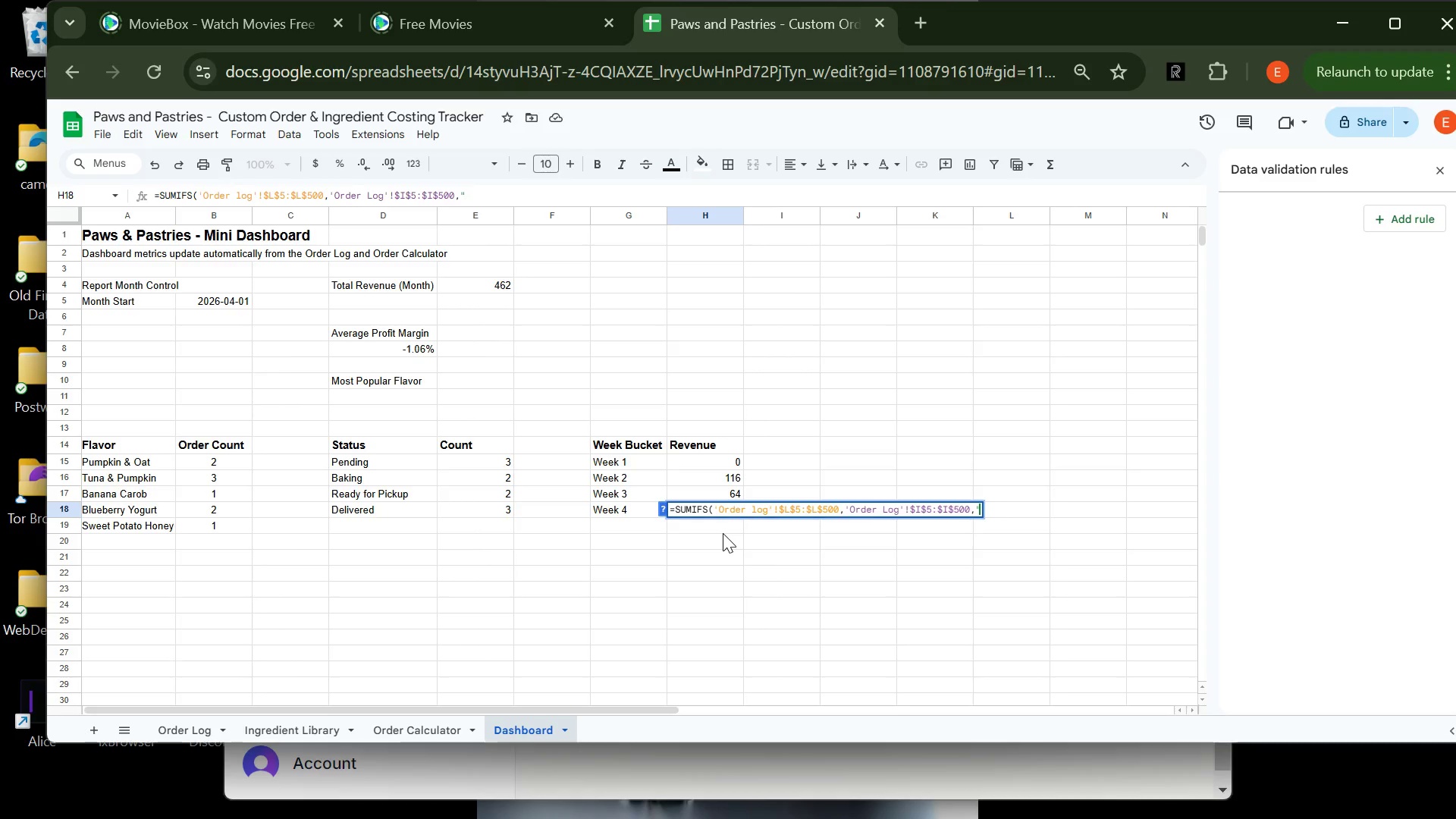 
key(Shift+Period)
 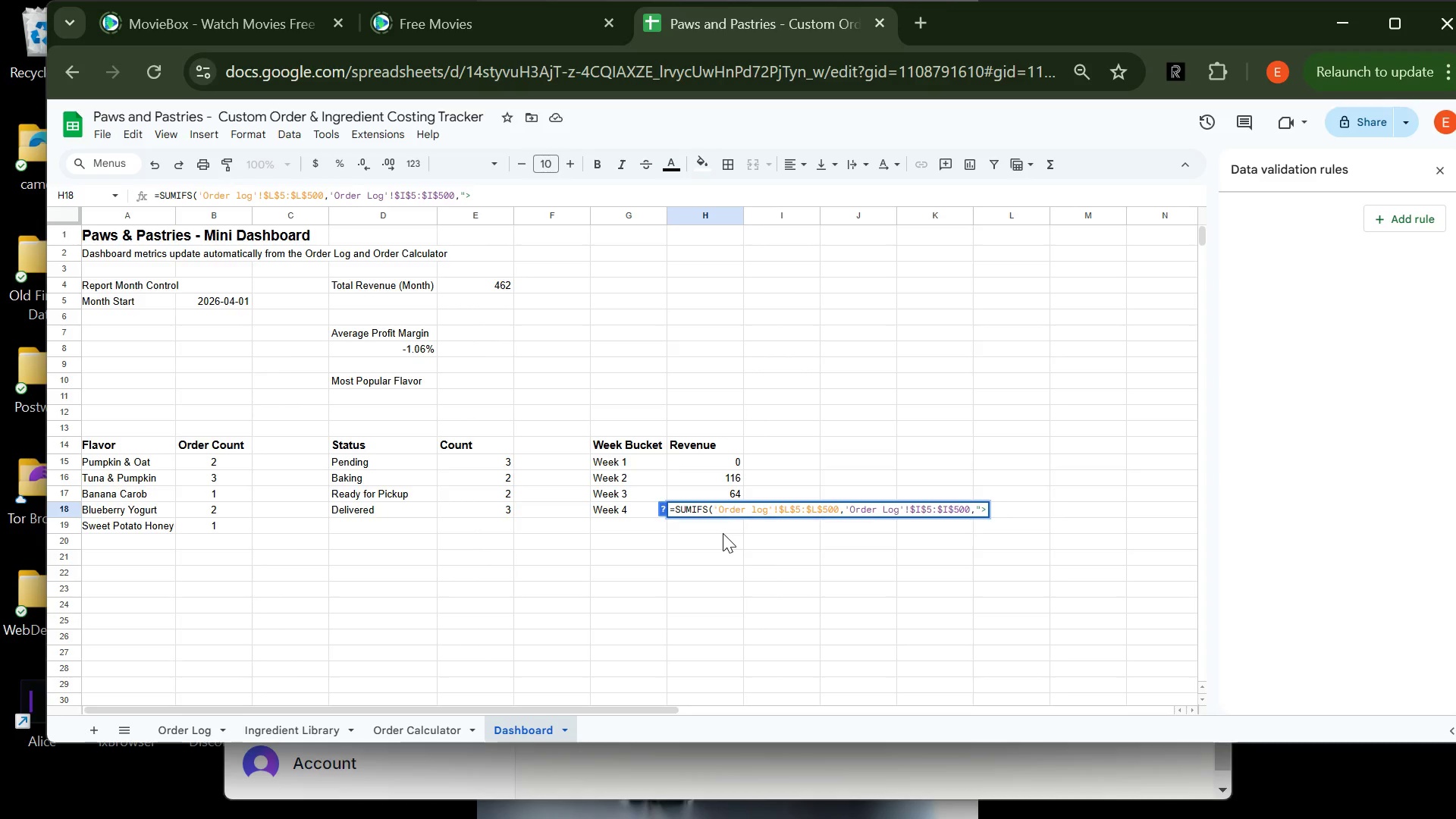 
key(Equal)
 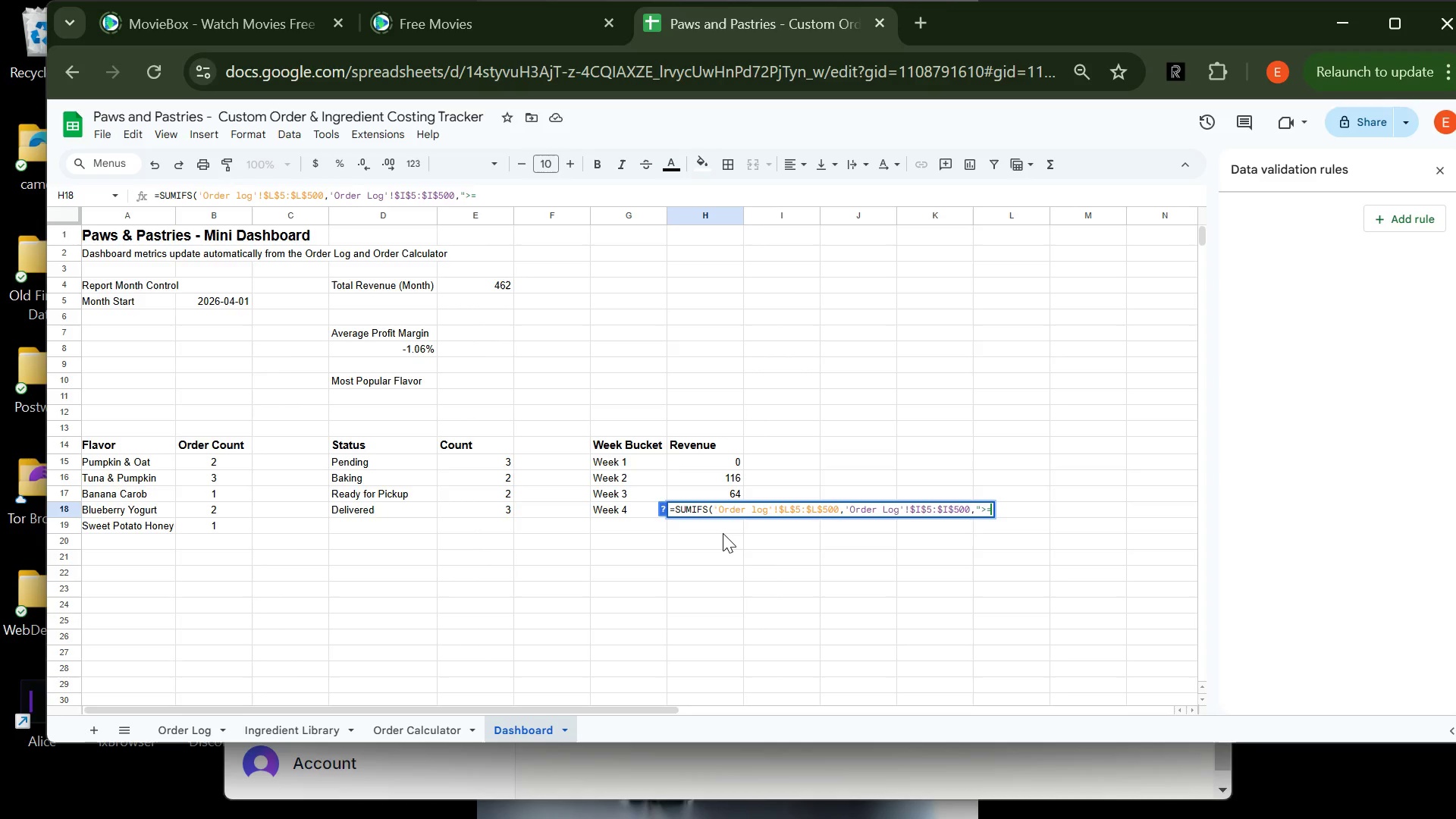 
key(Shift+Quote)
 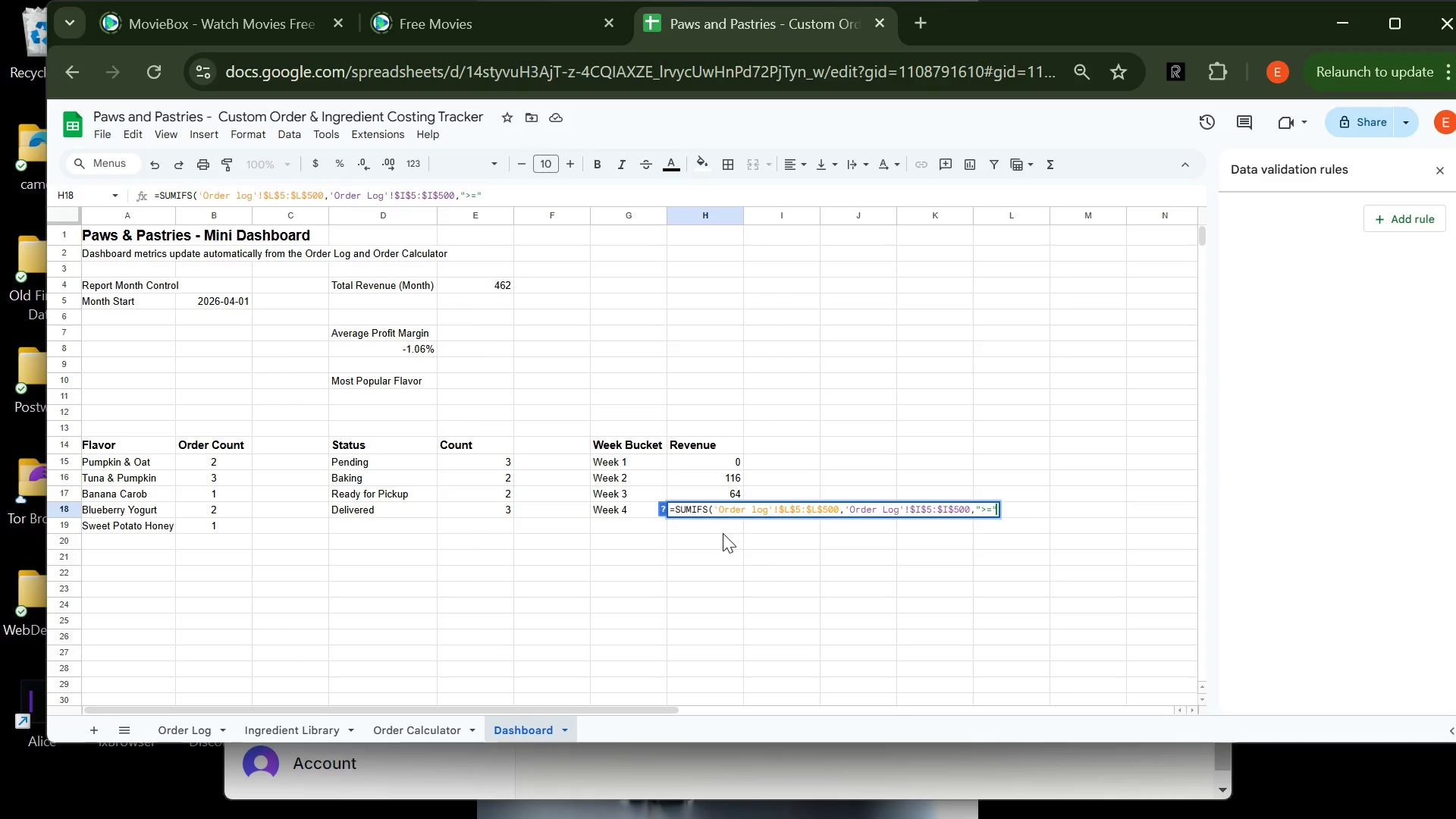 
wait(13.16)
 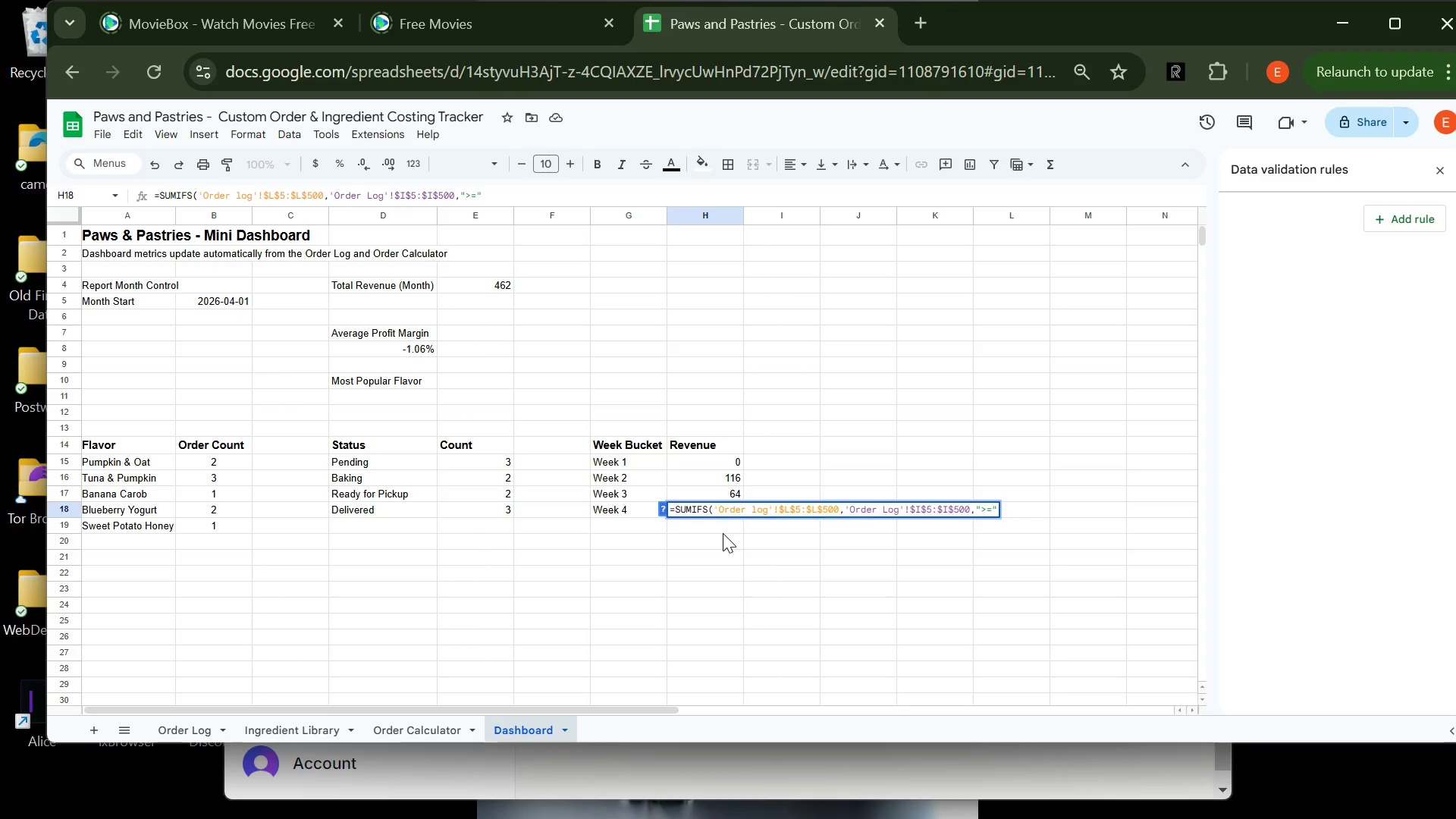 
type(&DATE)
 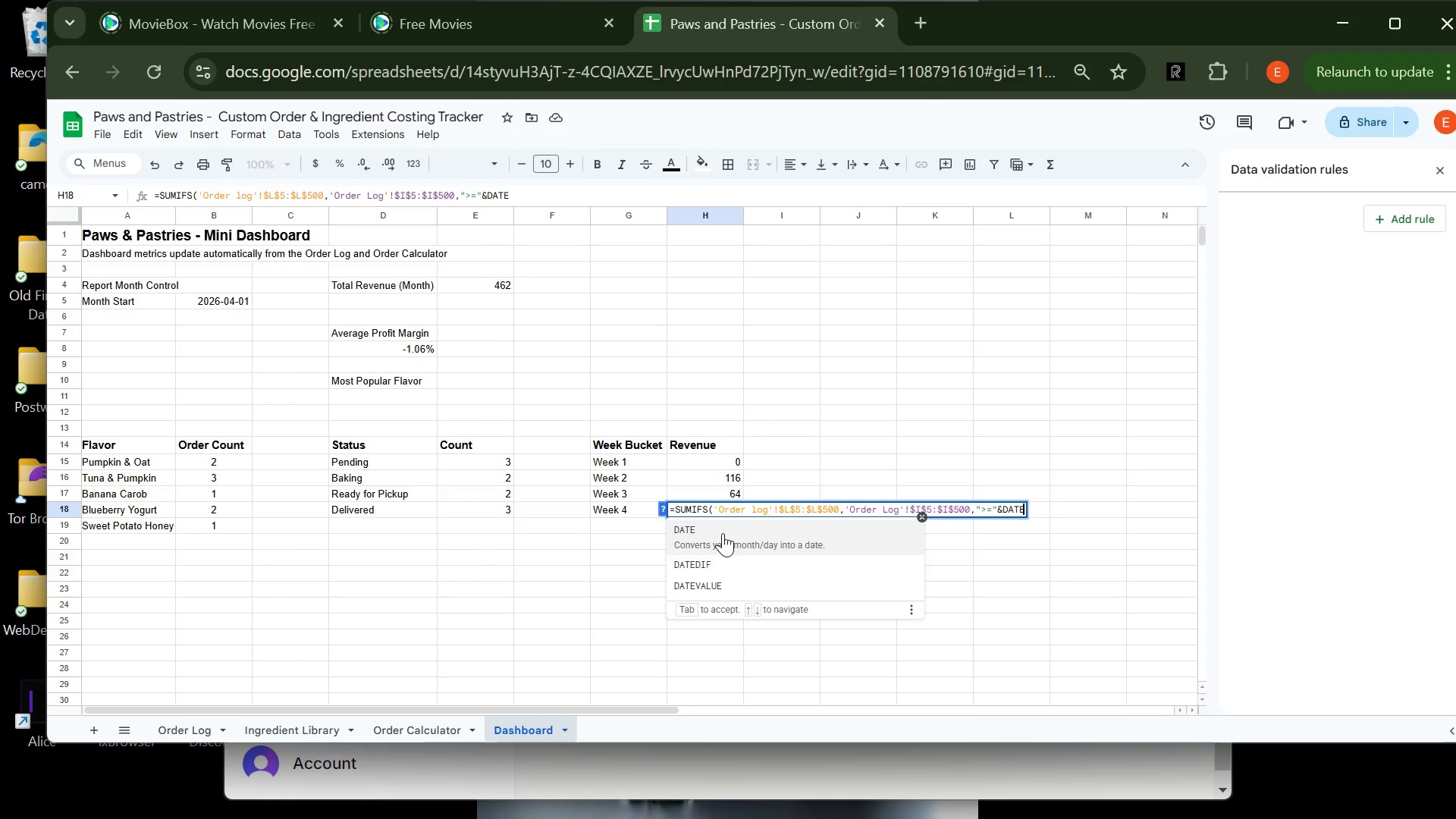 
type((YEAR)
 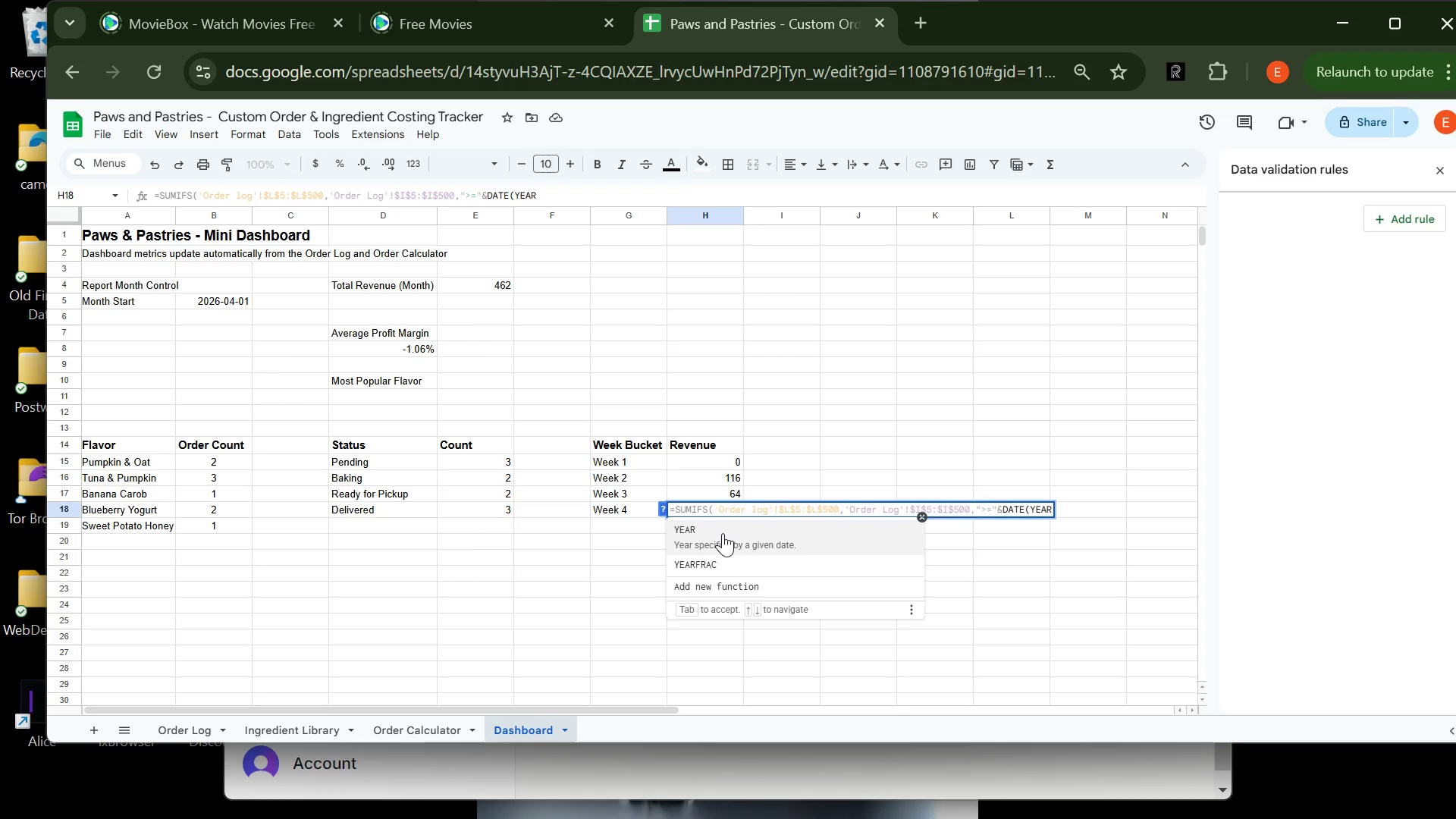 
wait(5.69)
 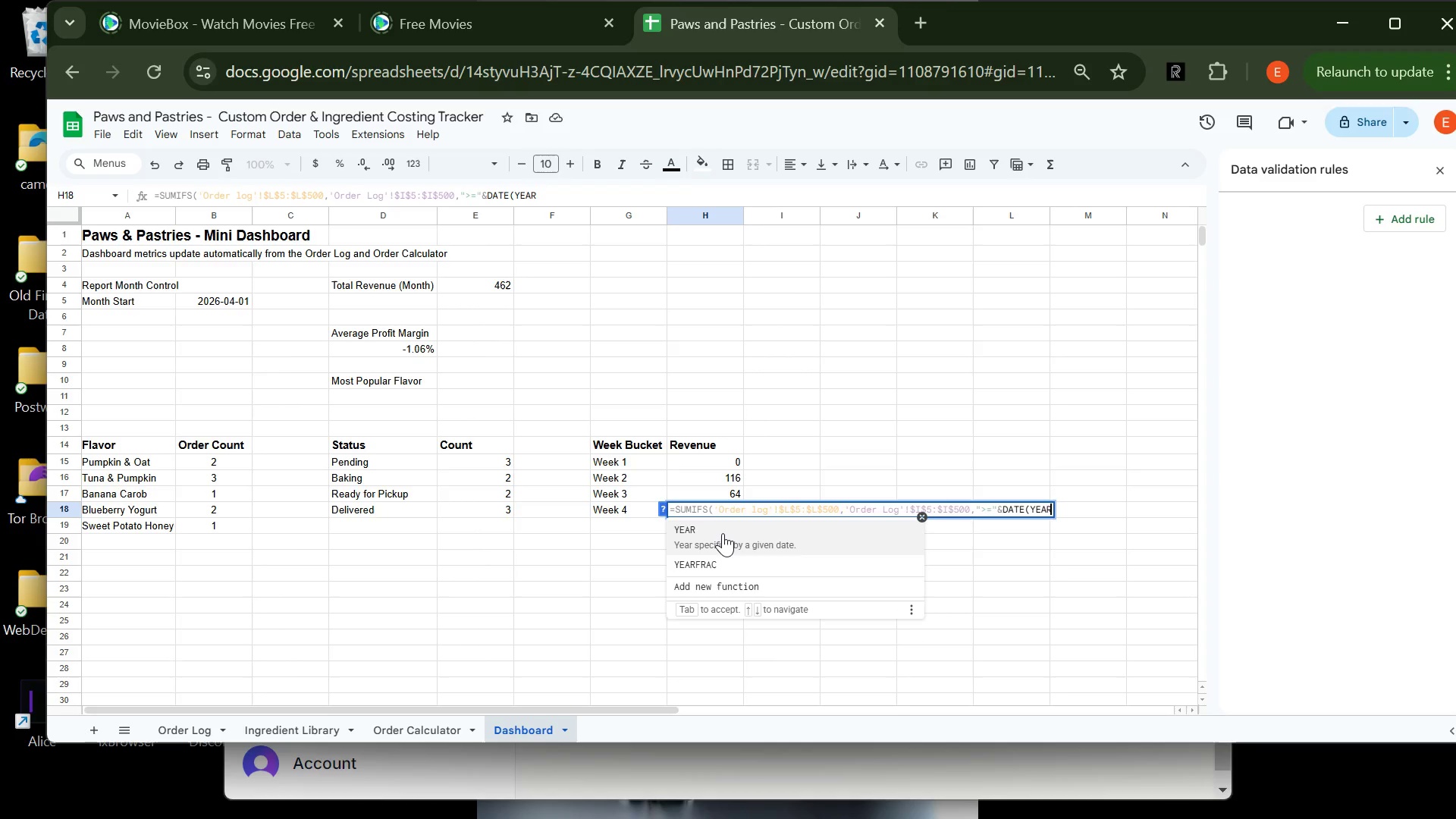 
key(Shift+9)
 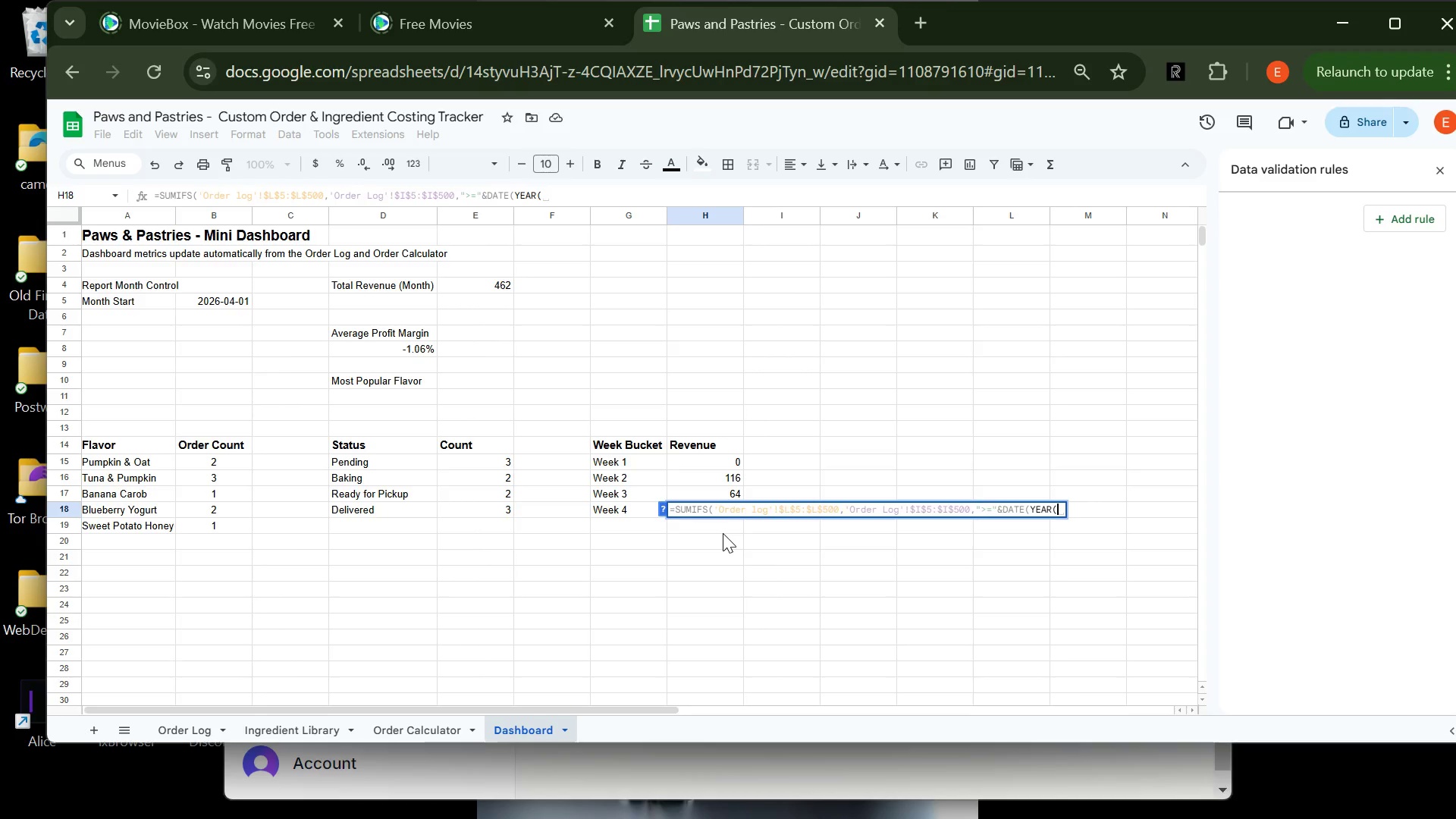 
key(VolumeDown)
 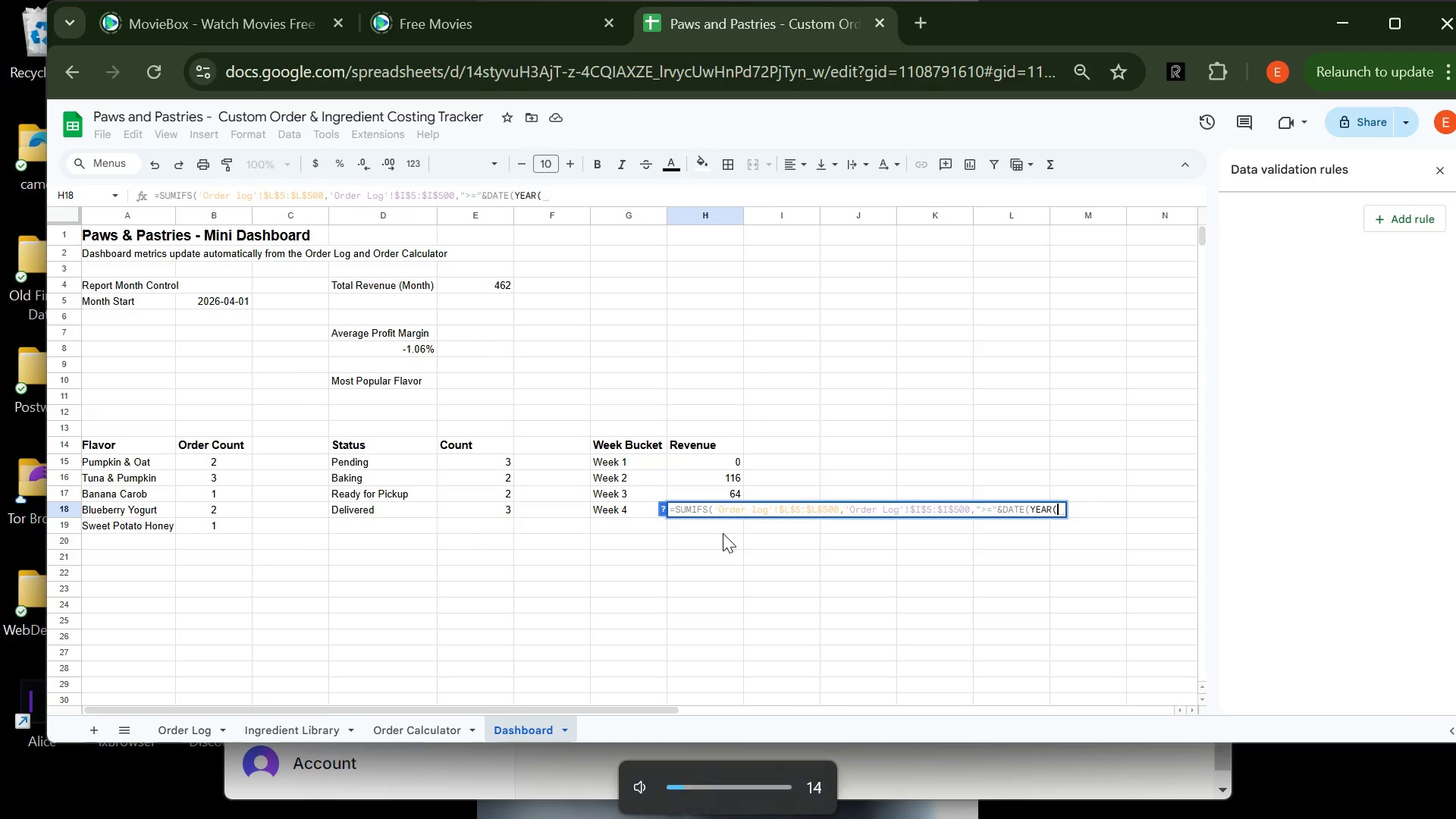 
key(VolumeDown)
 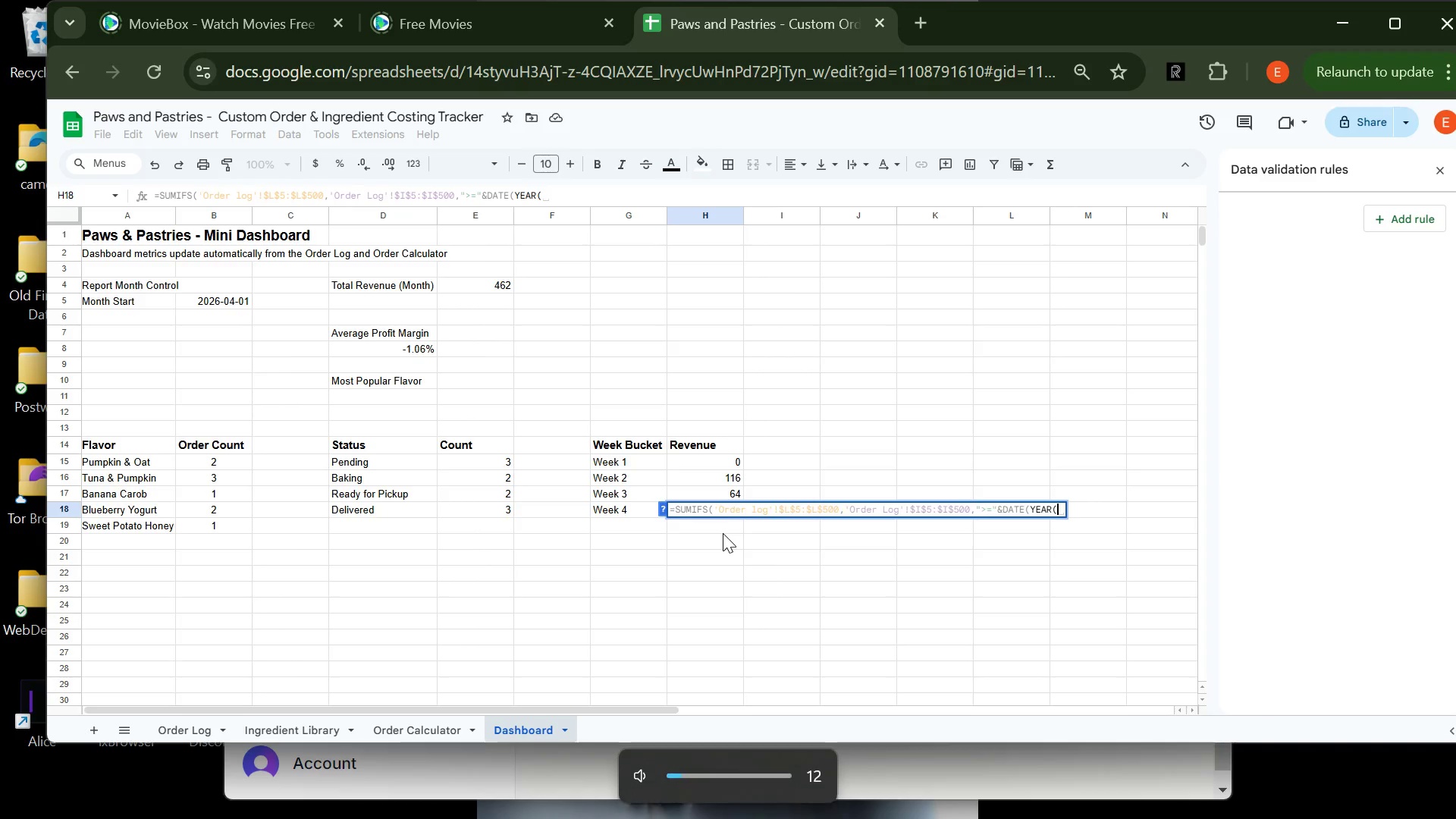 
key(VolumeDown)
 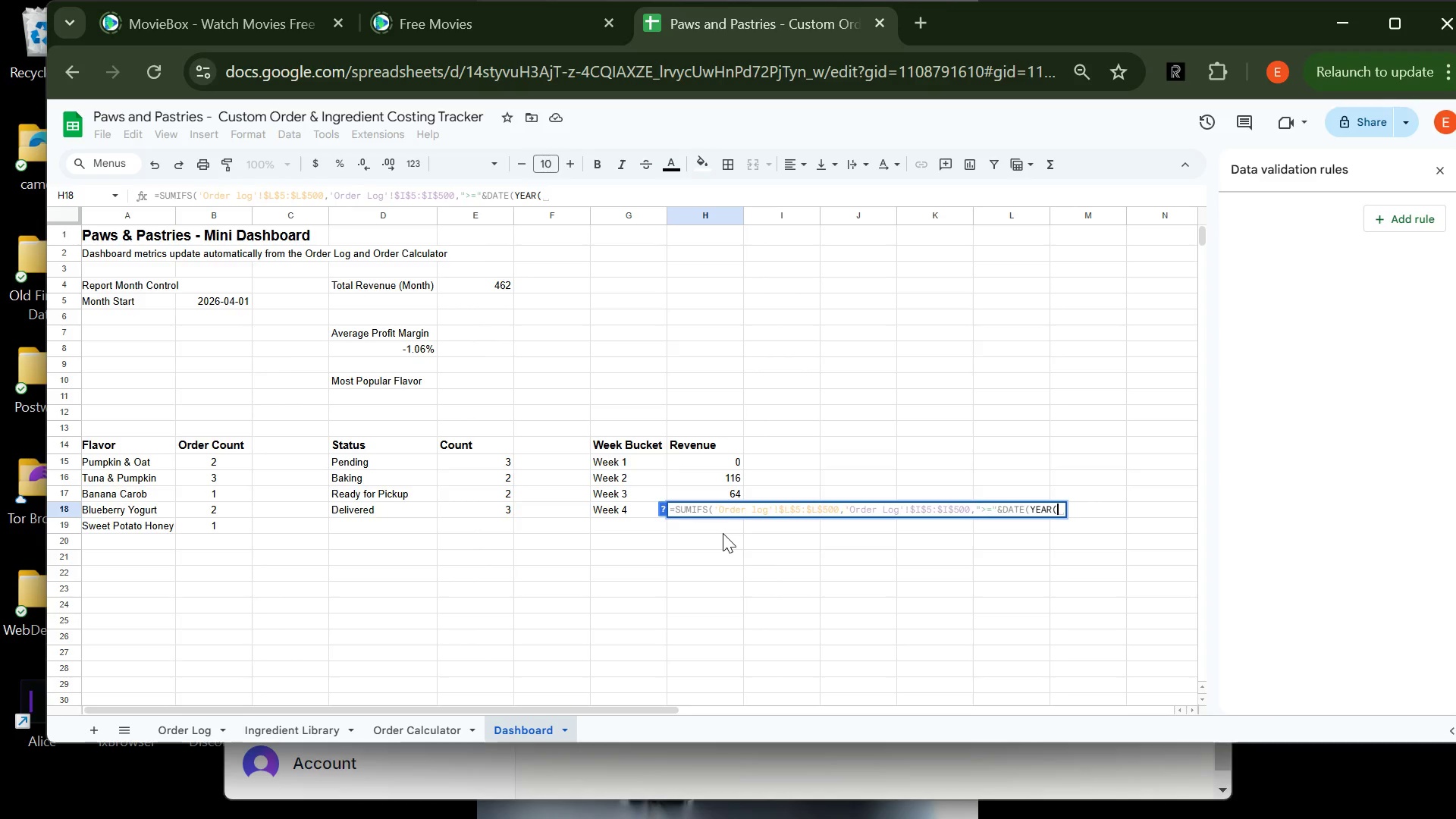 
wait(5.05)
 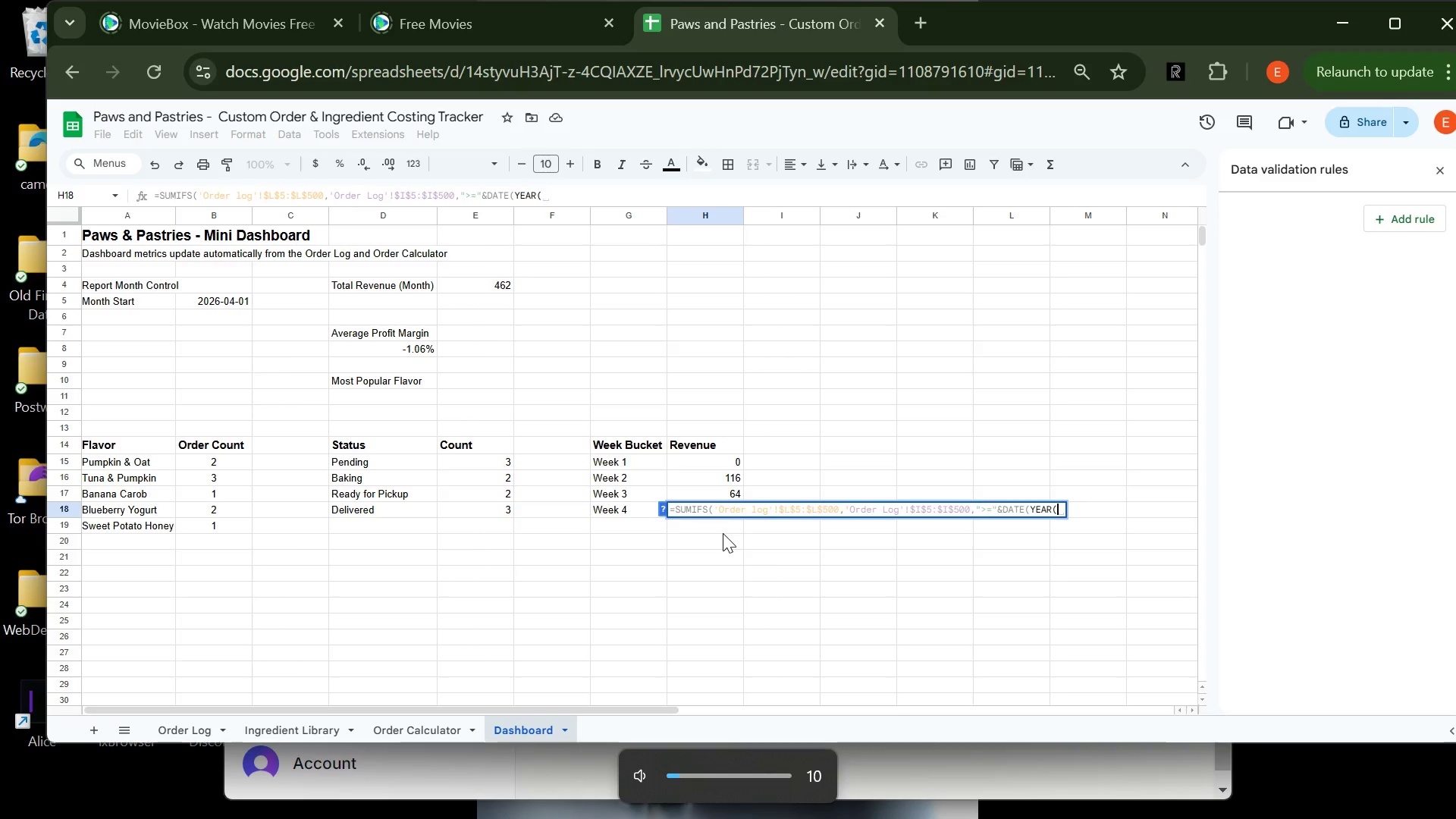 
type($B$5),)
 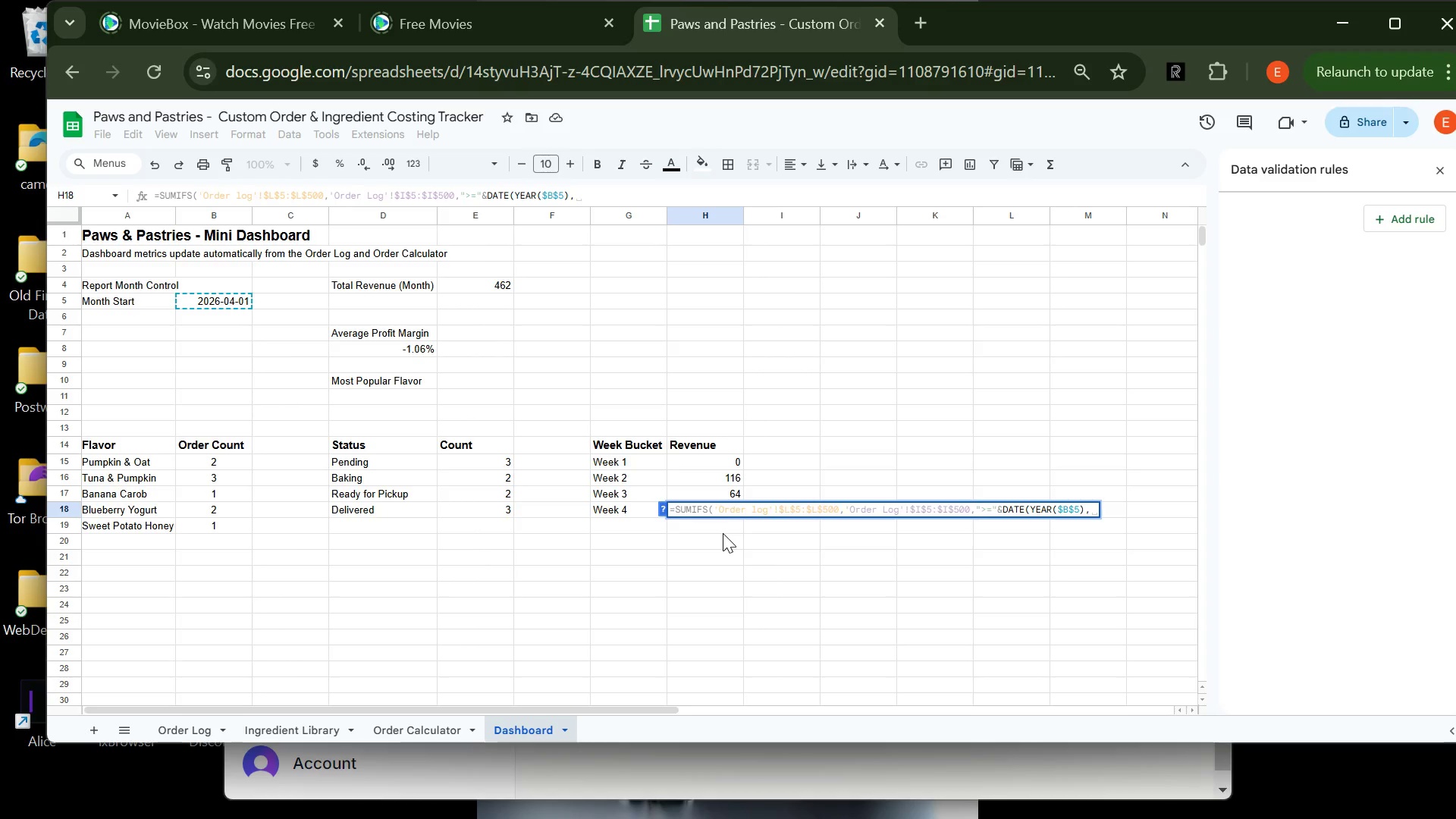 
type(MONTH($B$%)
key(Backspace)
type(5)
 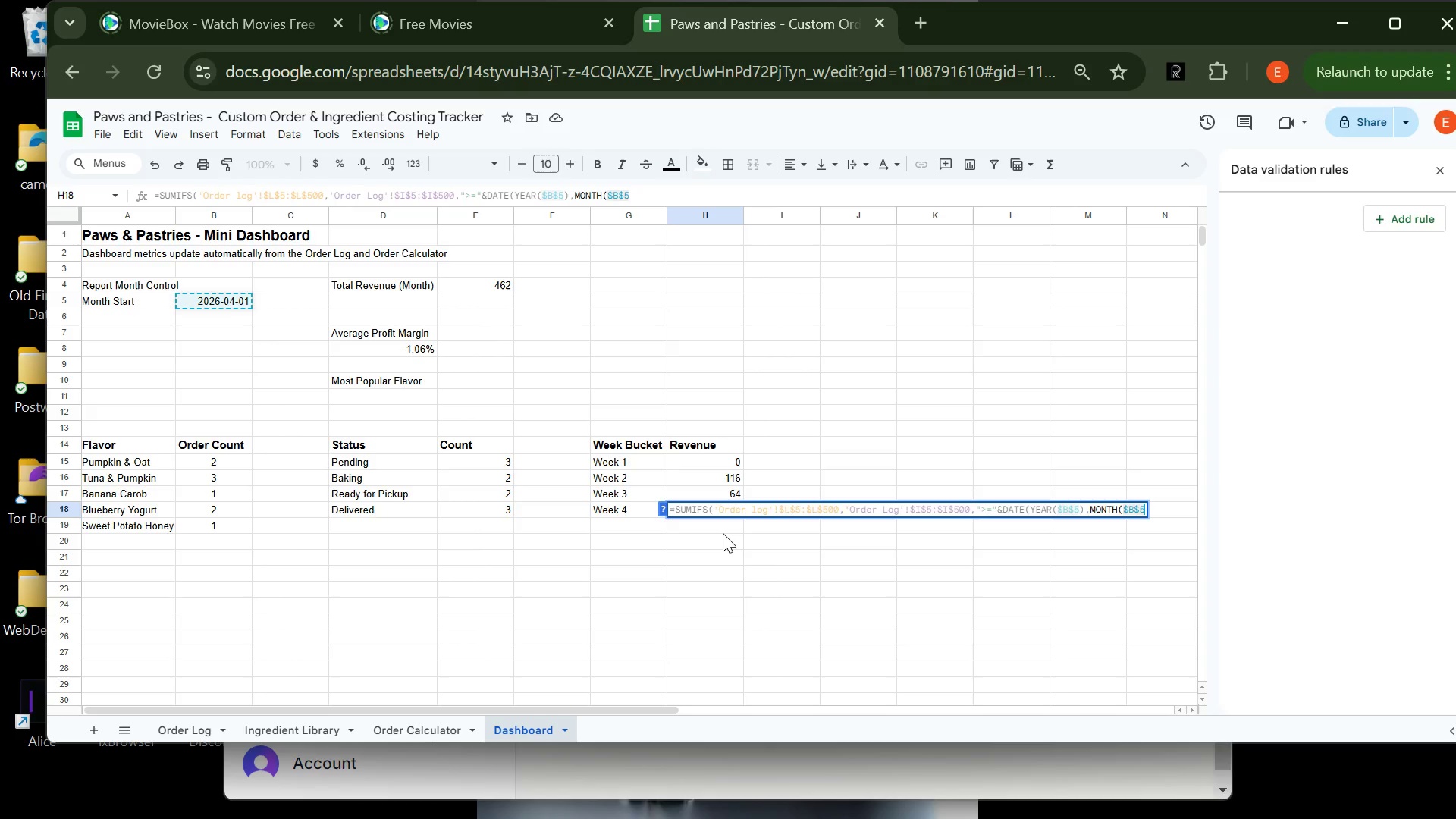 
wait(22.56)
 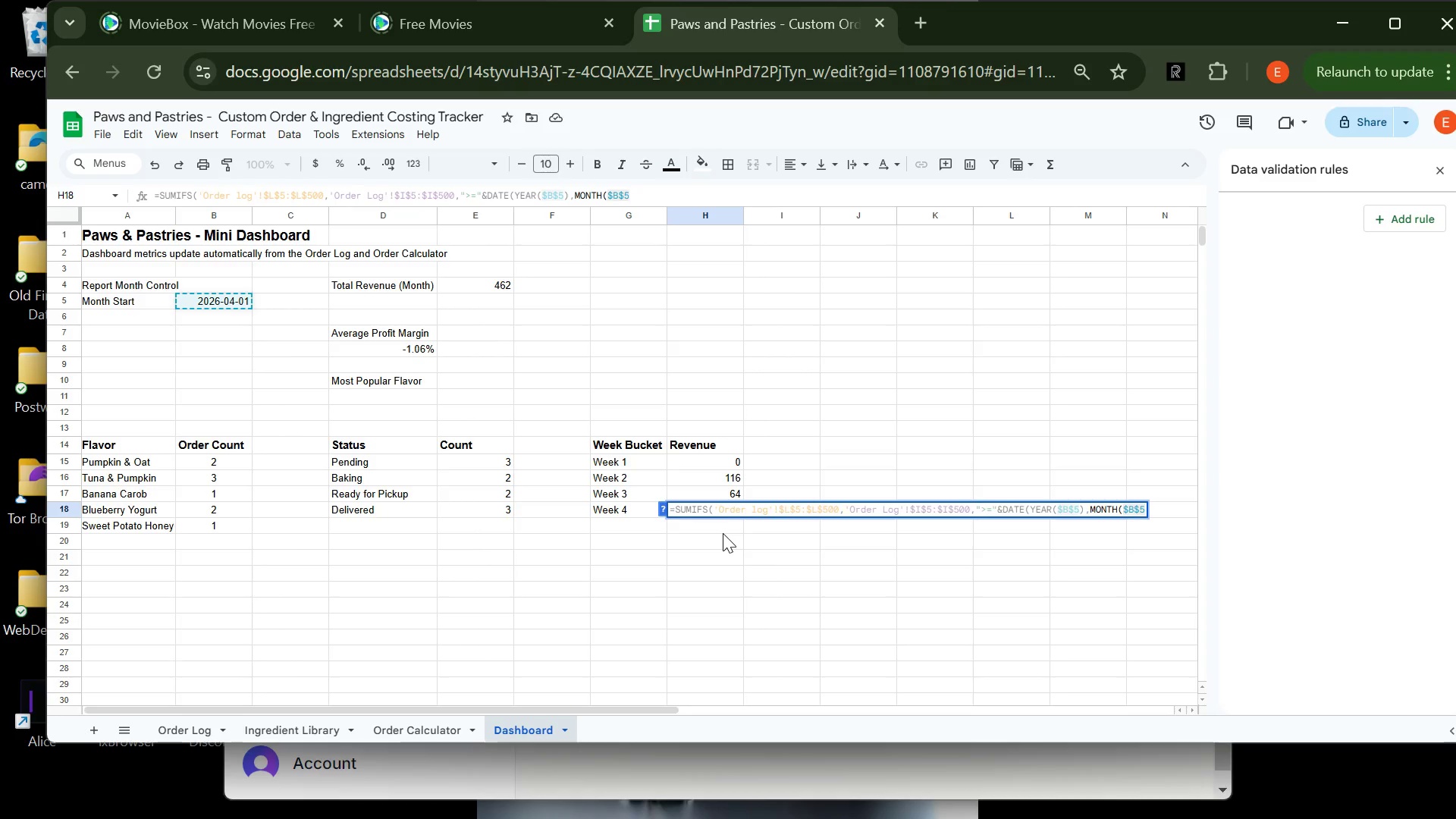 
key(Shift+0)
 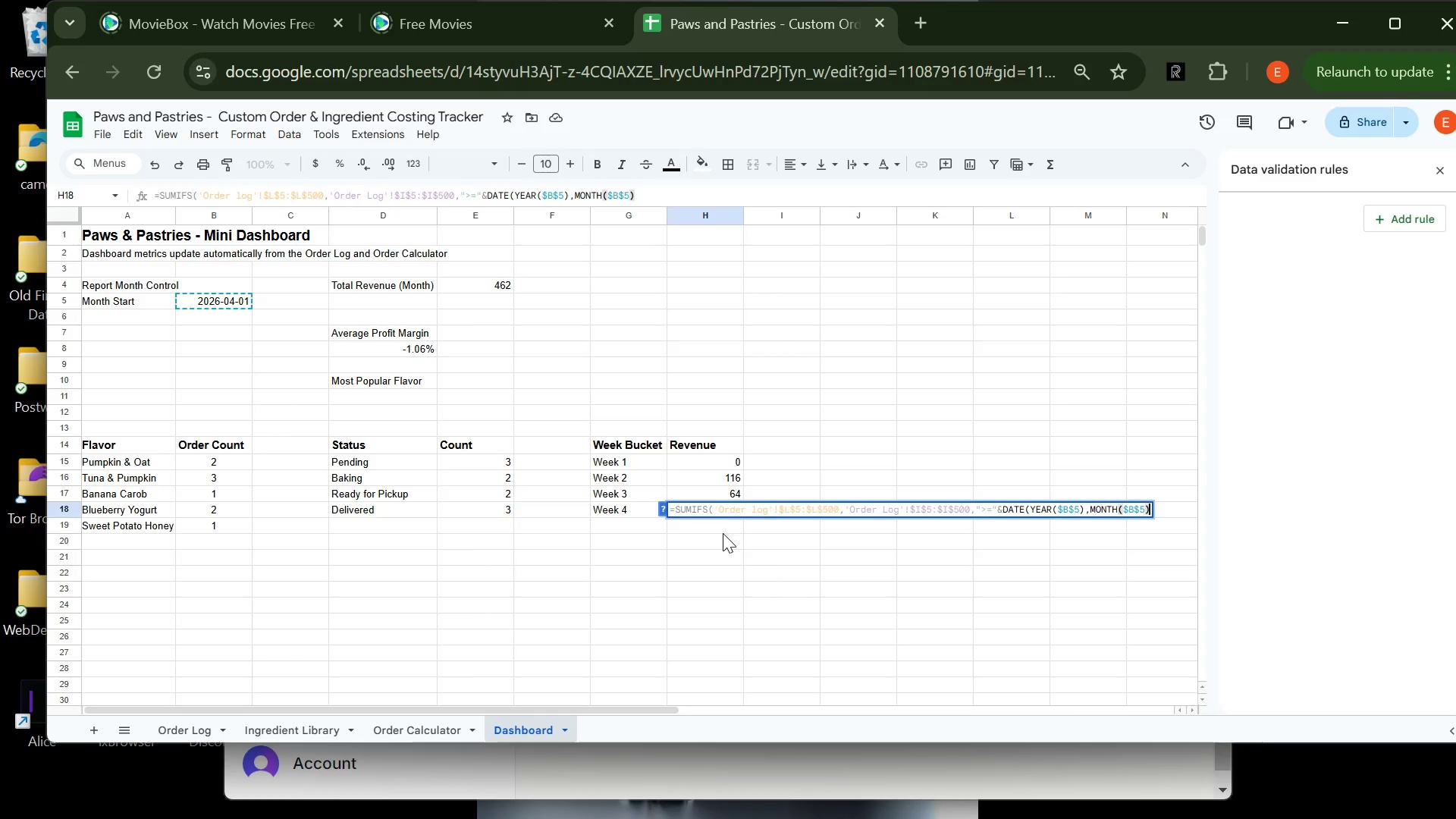 
wait(5.66)
 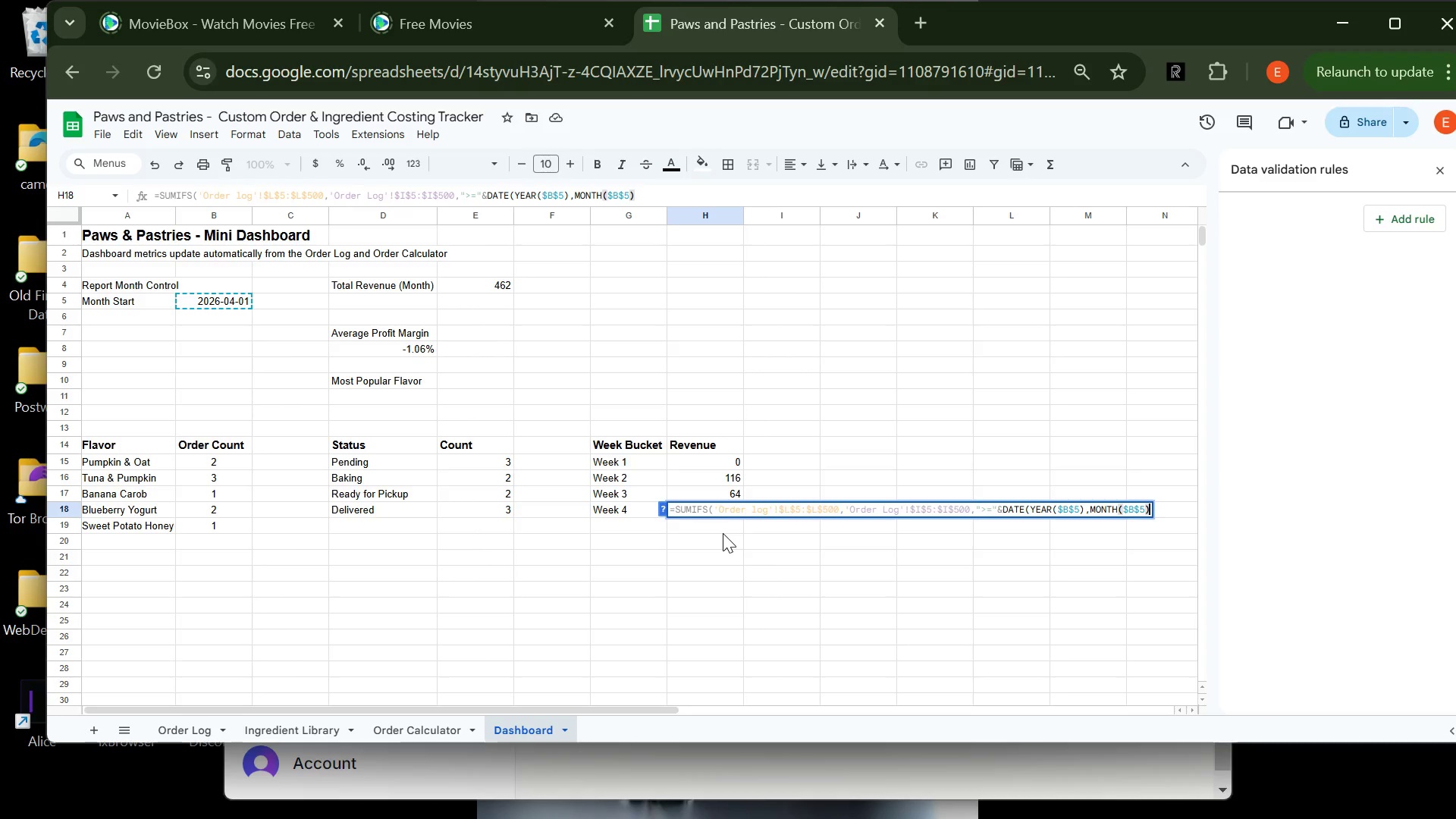 
type(,22)
 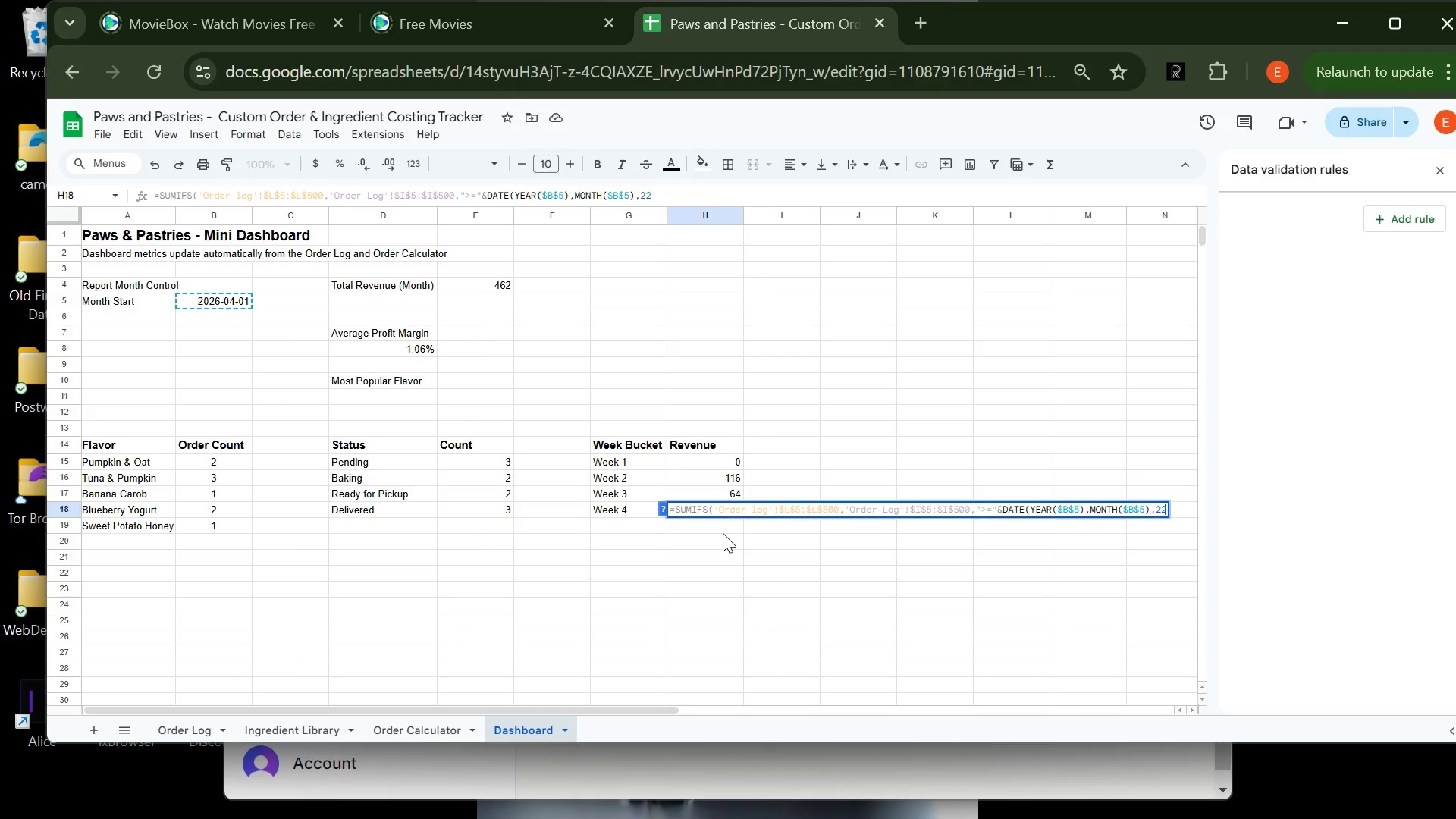 
key(Shift+0)
 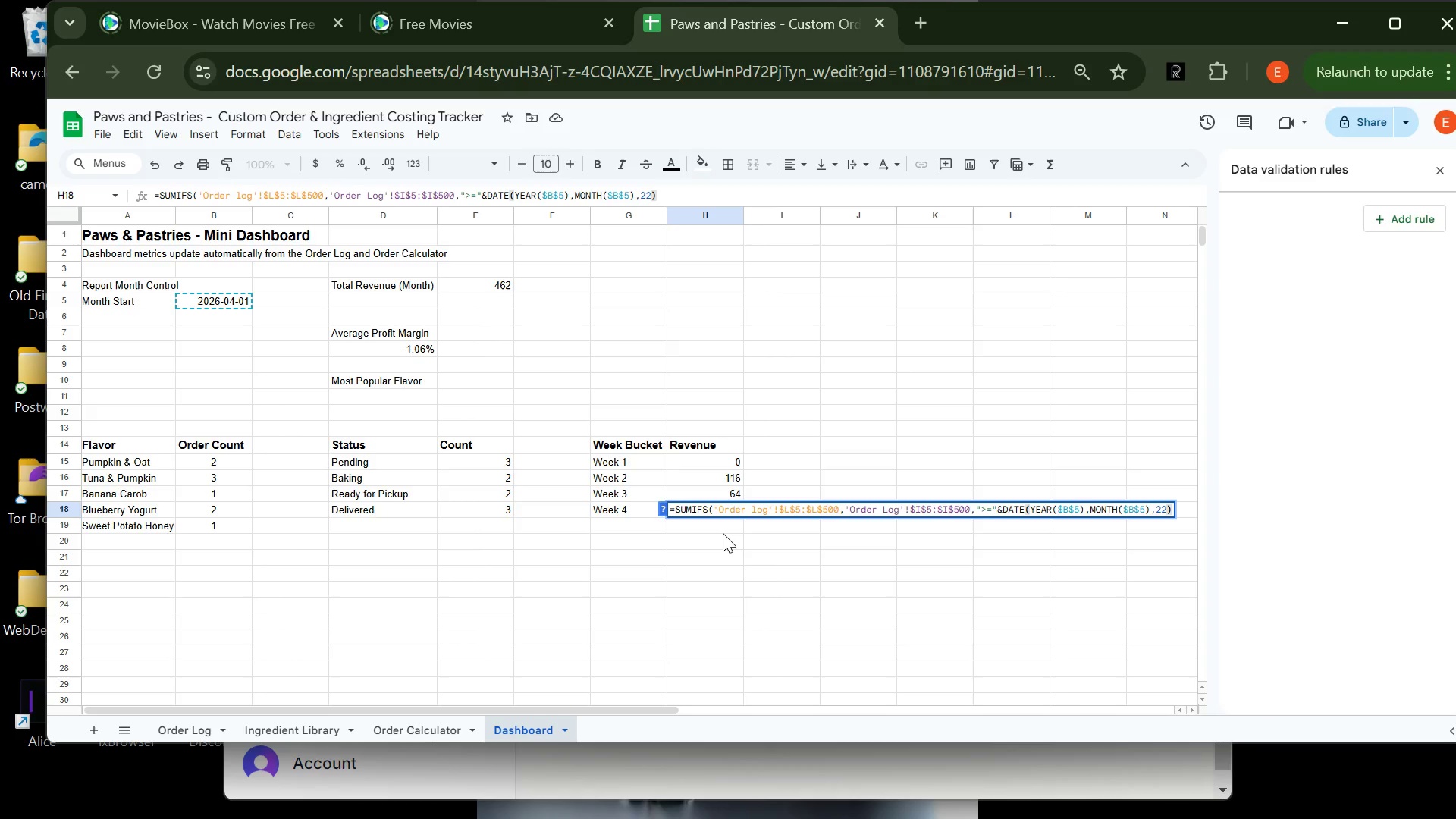 
key(Comma)
 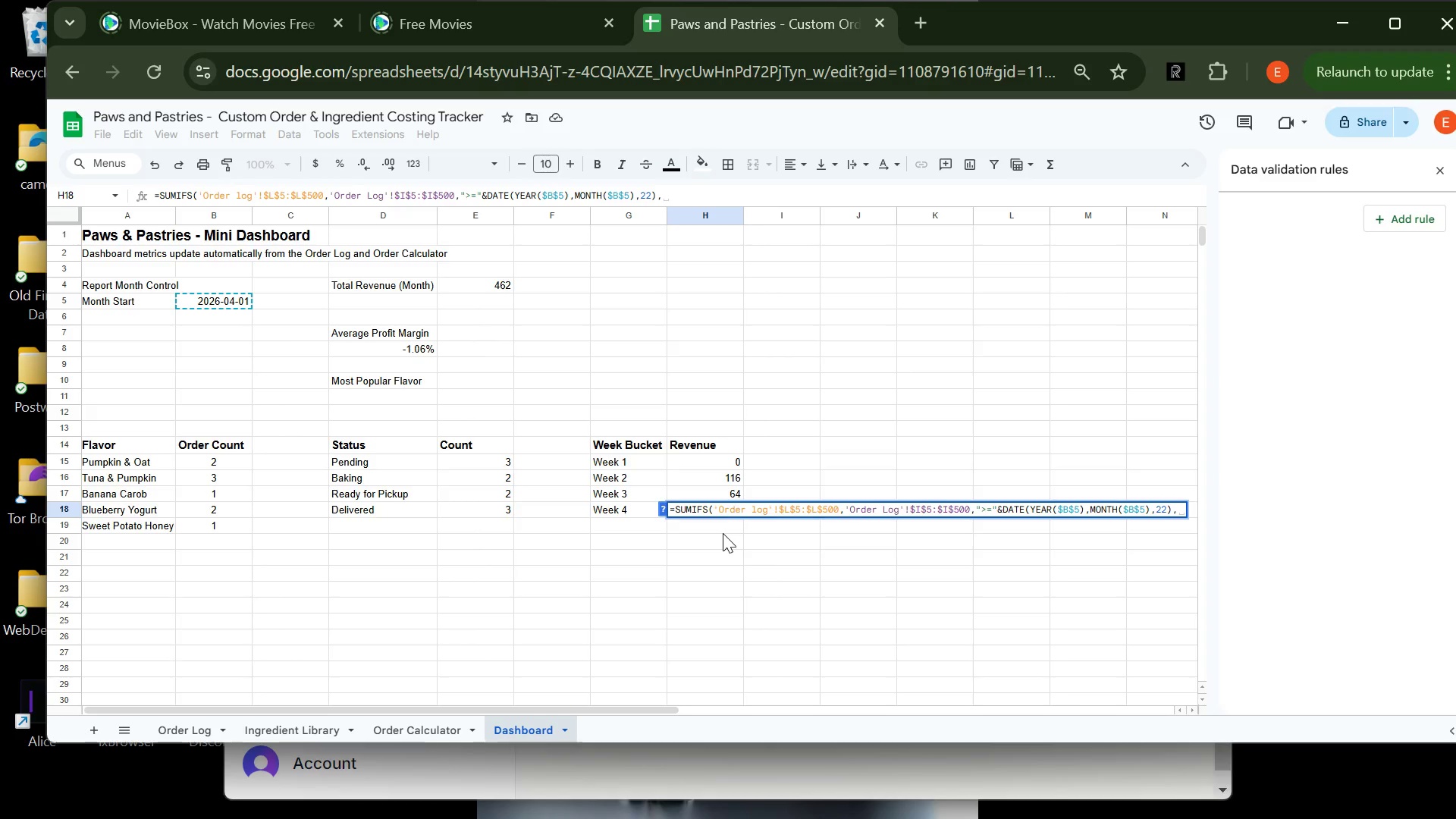 
wait(5.36)
 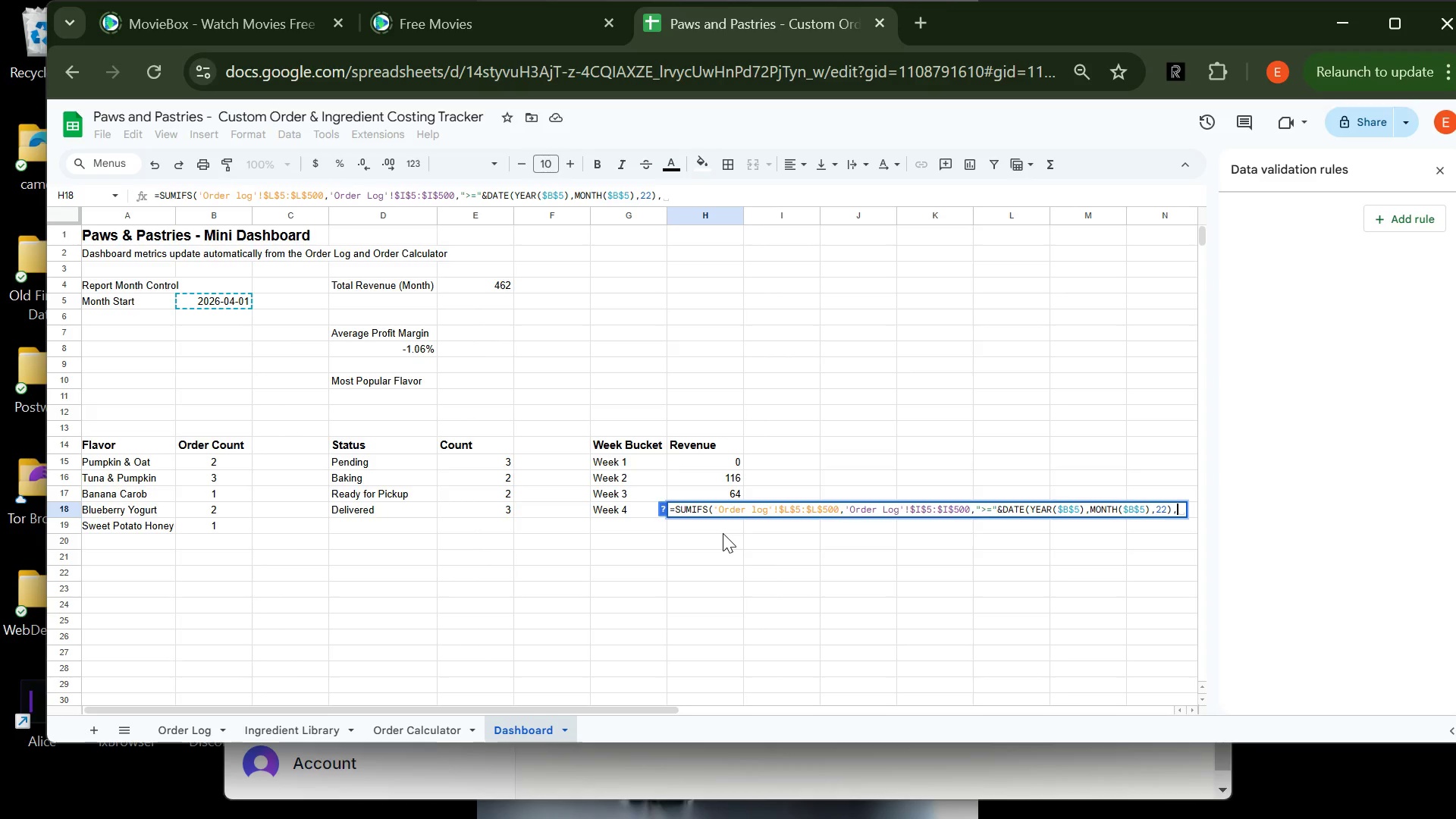 
type('Order Log'!$I$5:$I$500,"<")
 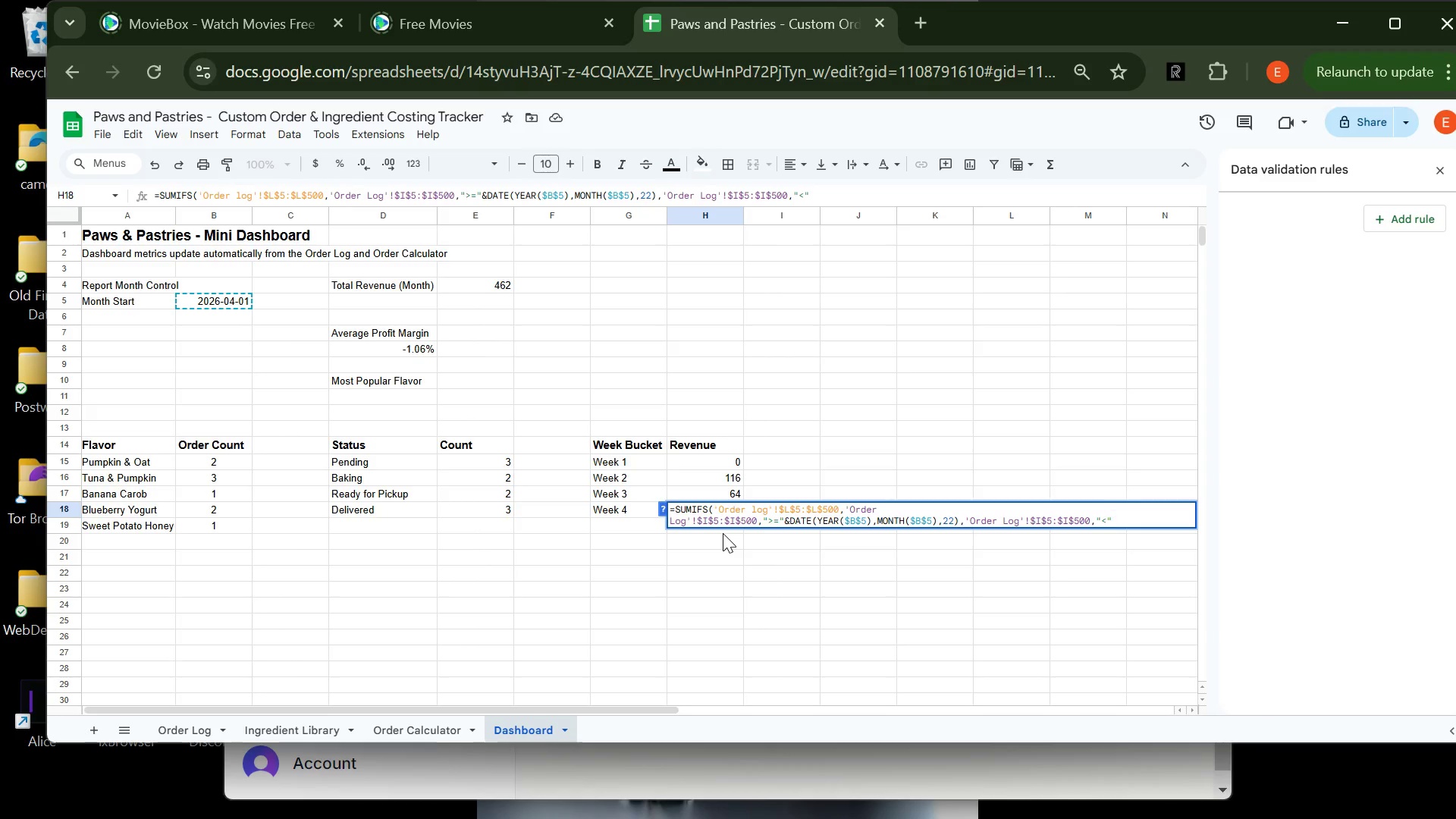 
type(&DATE(YEAAR)
key(Backspace)
key(Backspace)
type(R)
 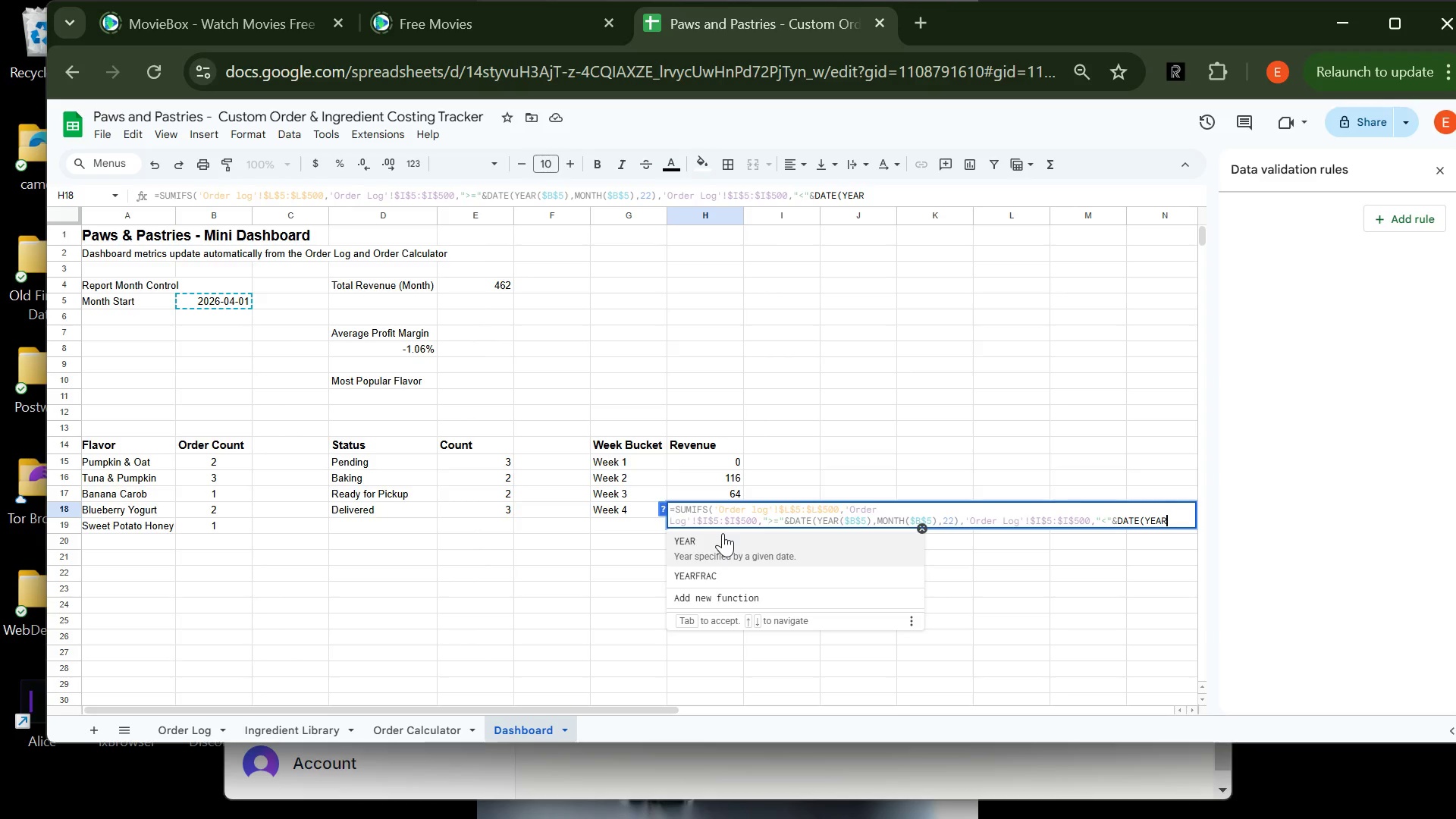 
type(($B$5)
 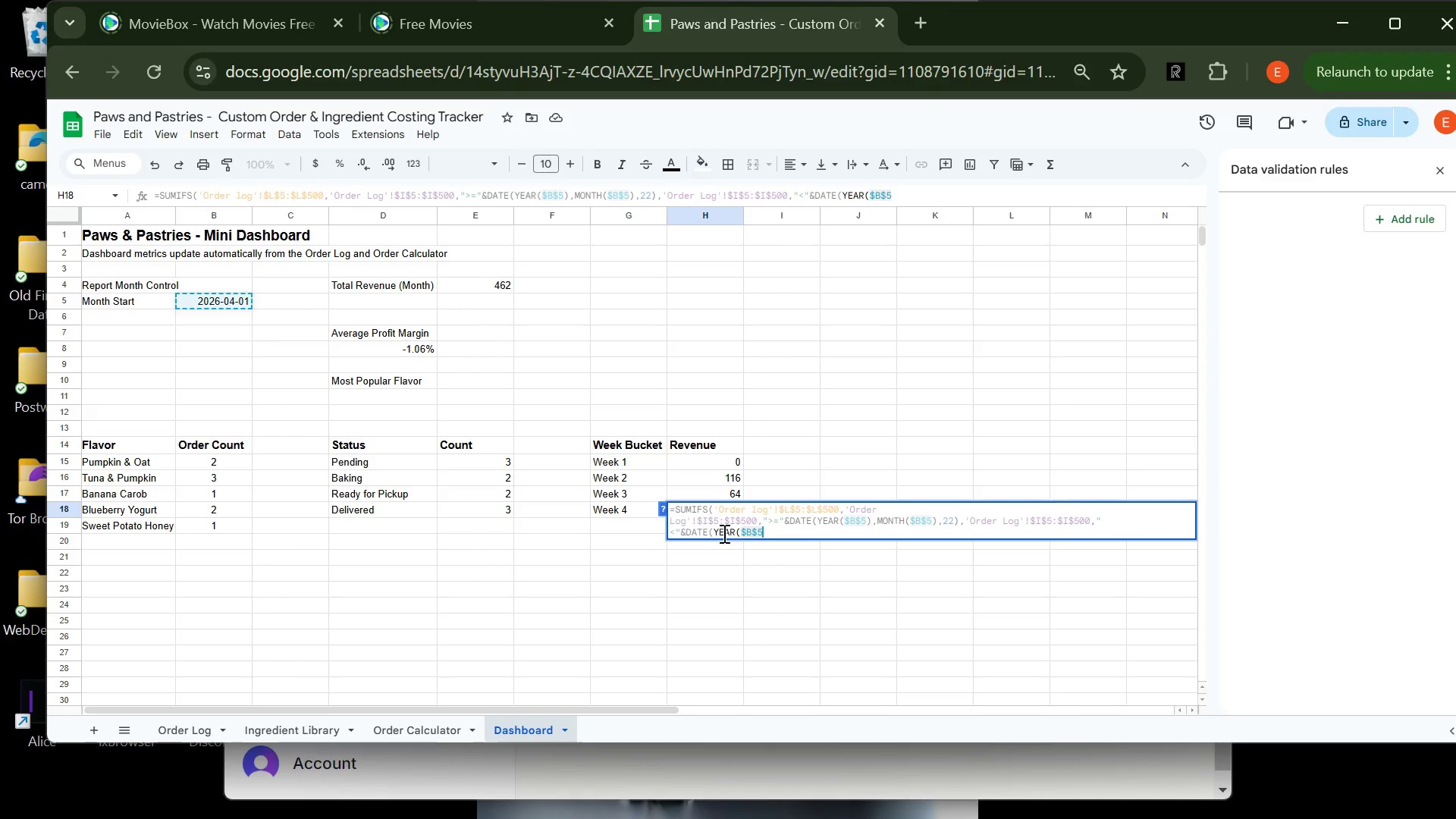 
wait(6.55)
 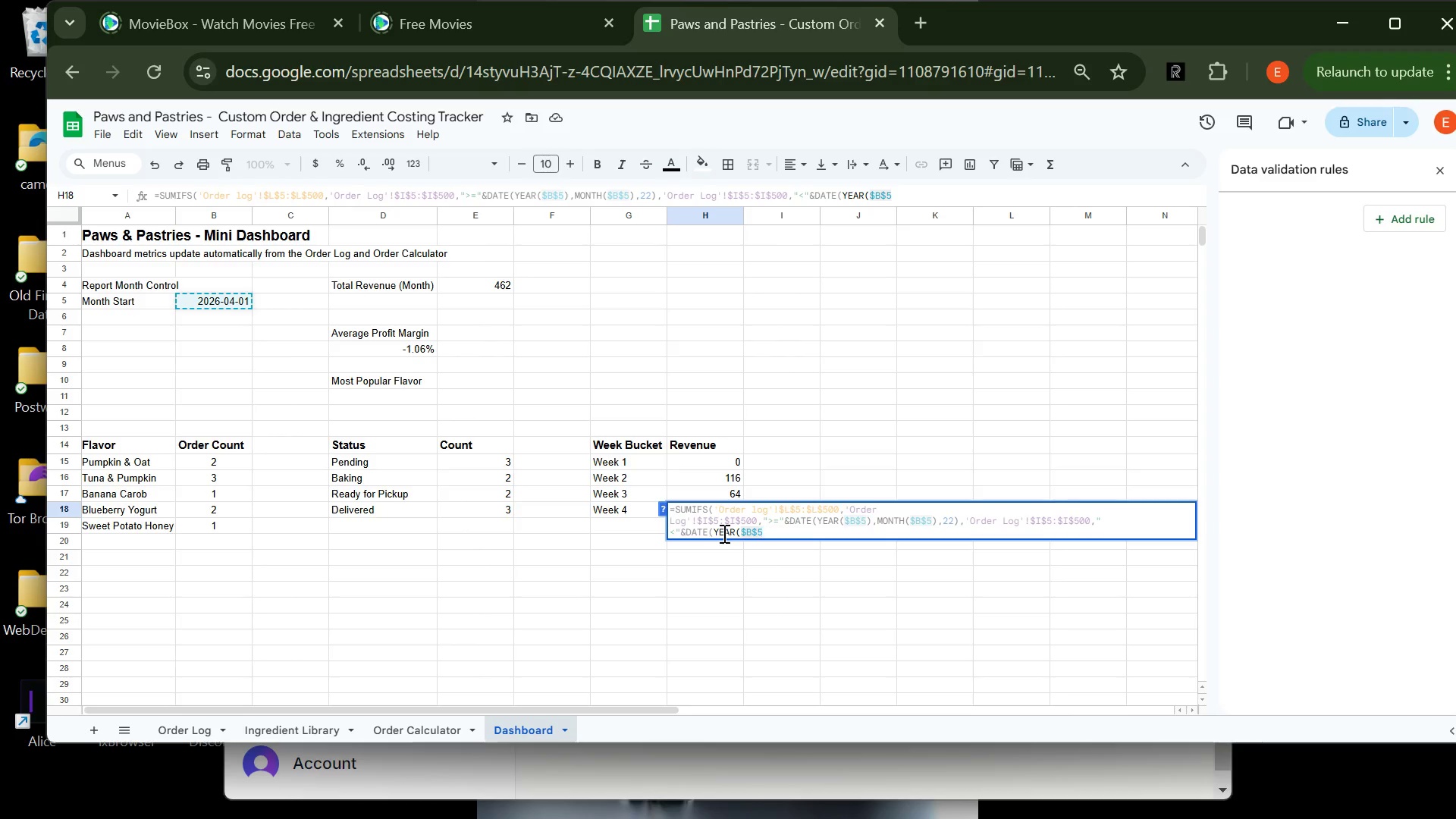 
type(),29)))
 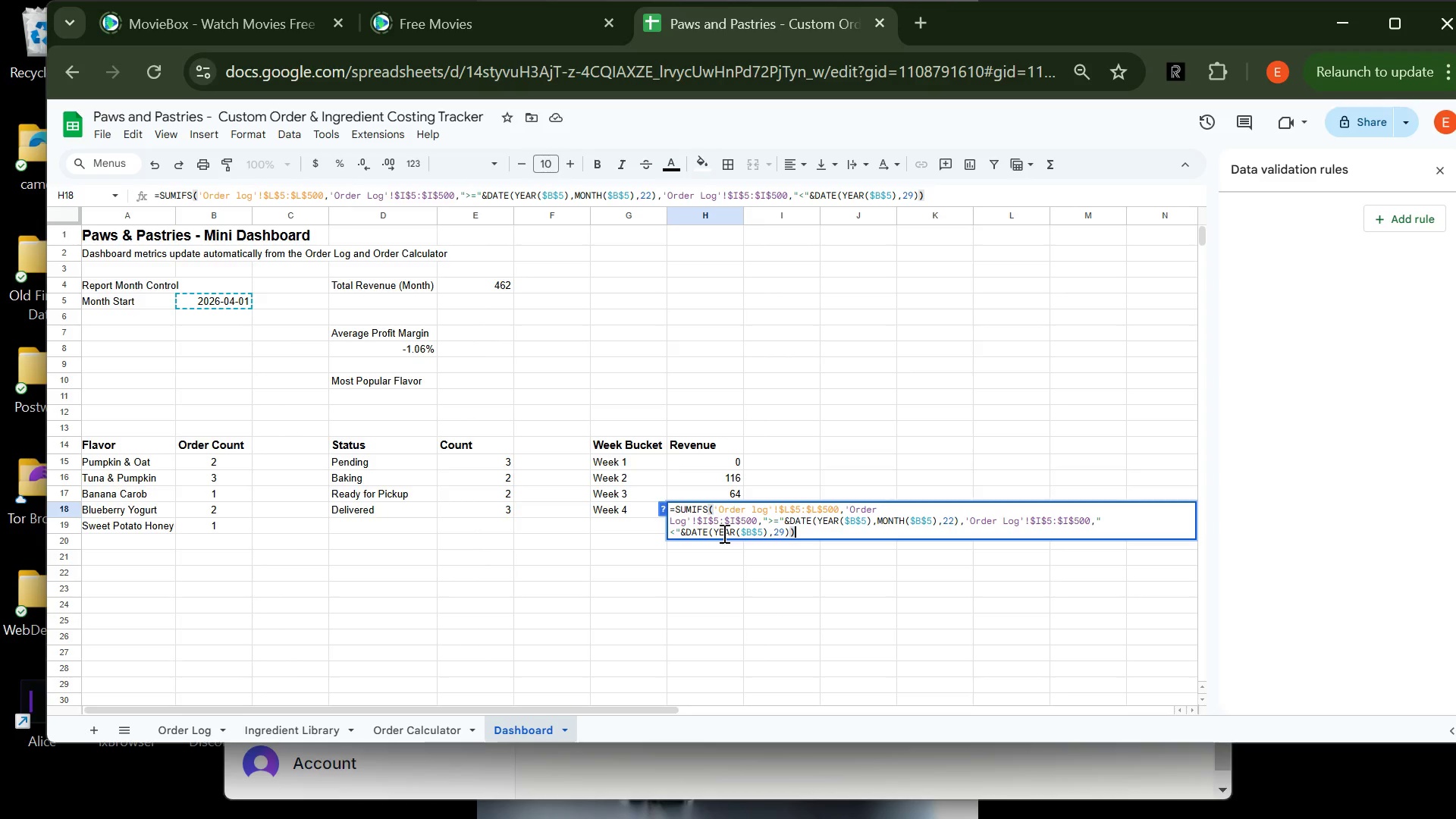 
key(Enter)
 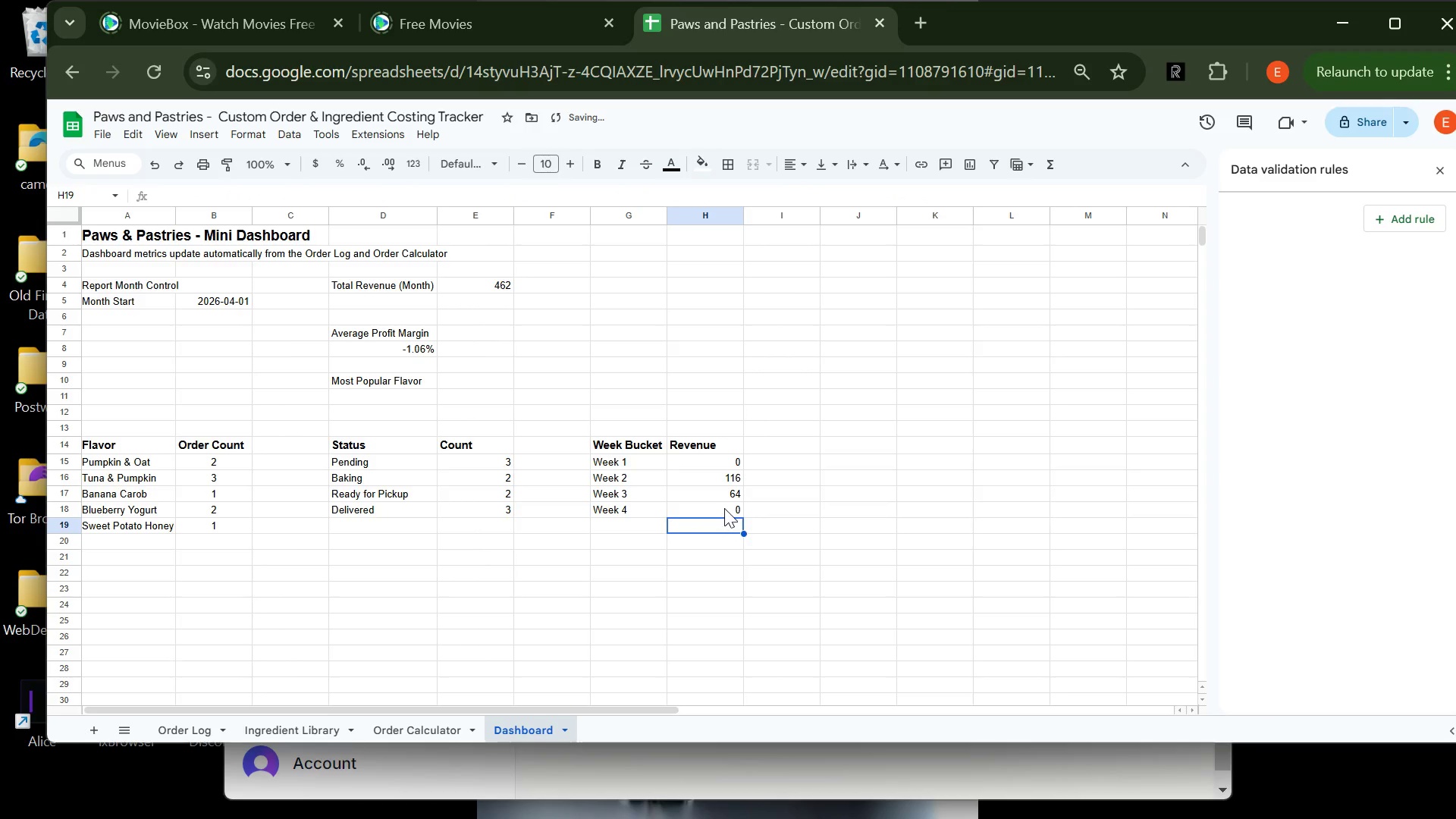 
left_click([724, 510])
 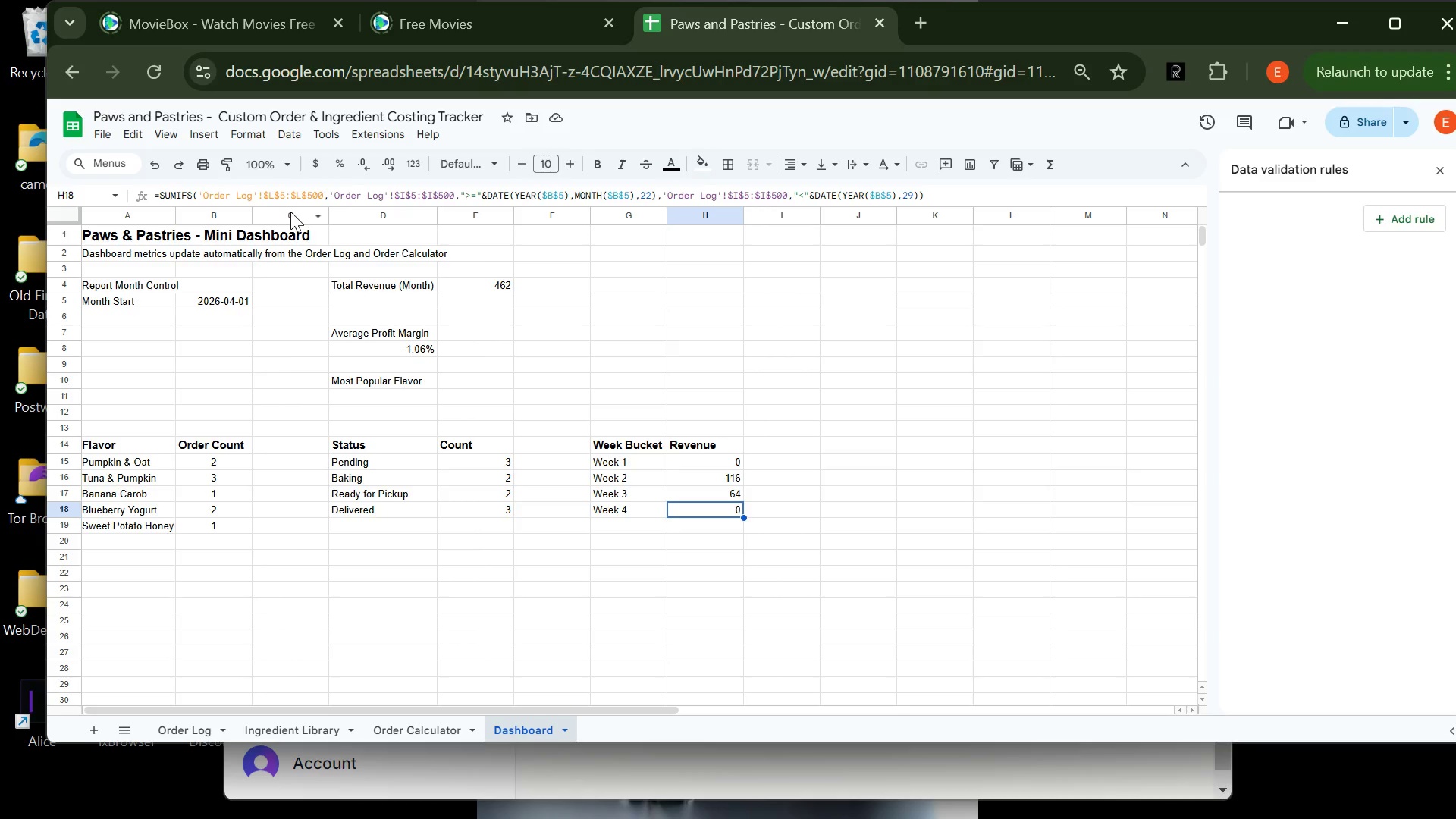 
wait(24.95)
 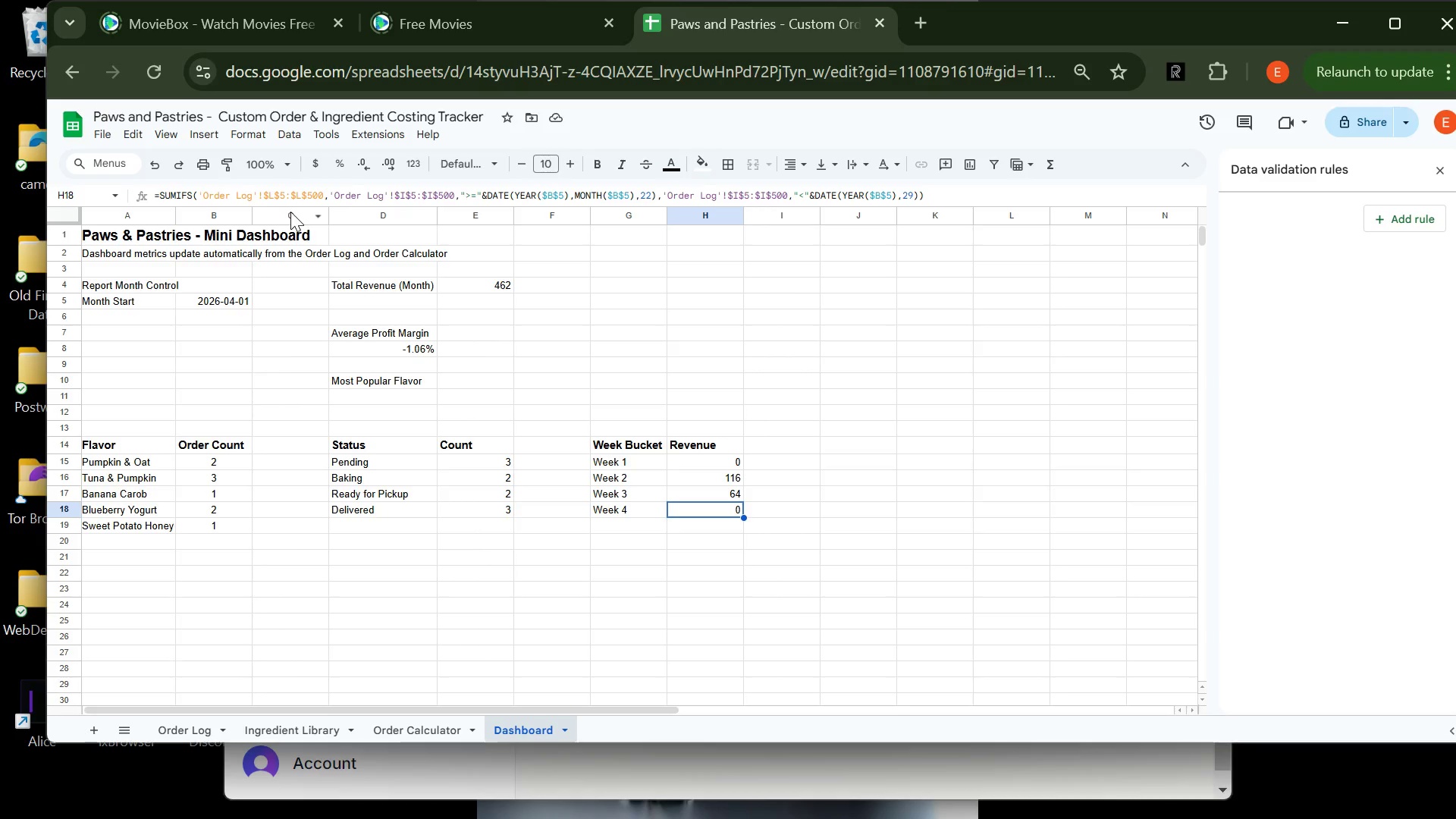 
left_click([411, 196])
 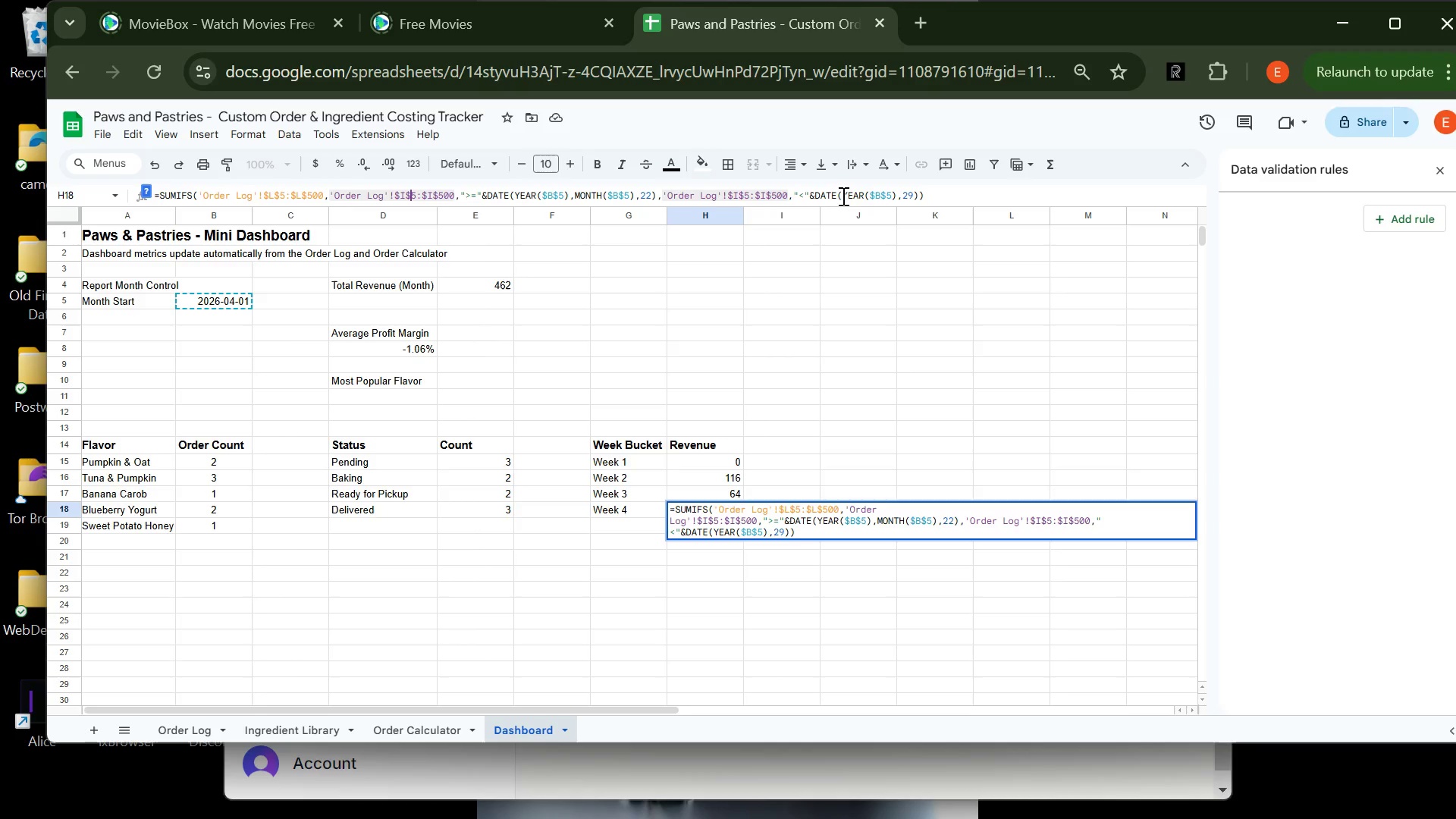 
wait(17.06)
 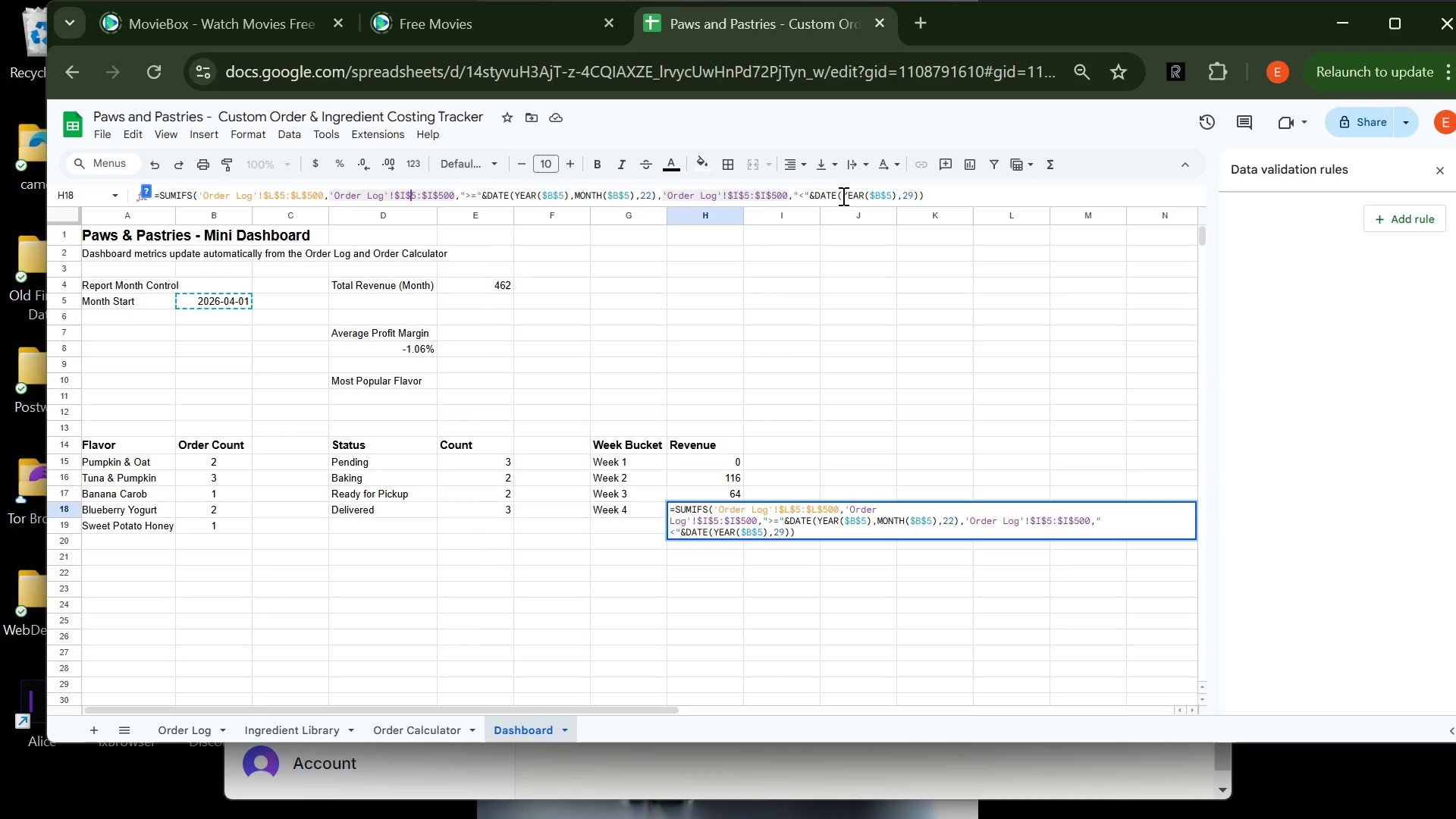 
left_click([859, 435])
 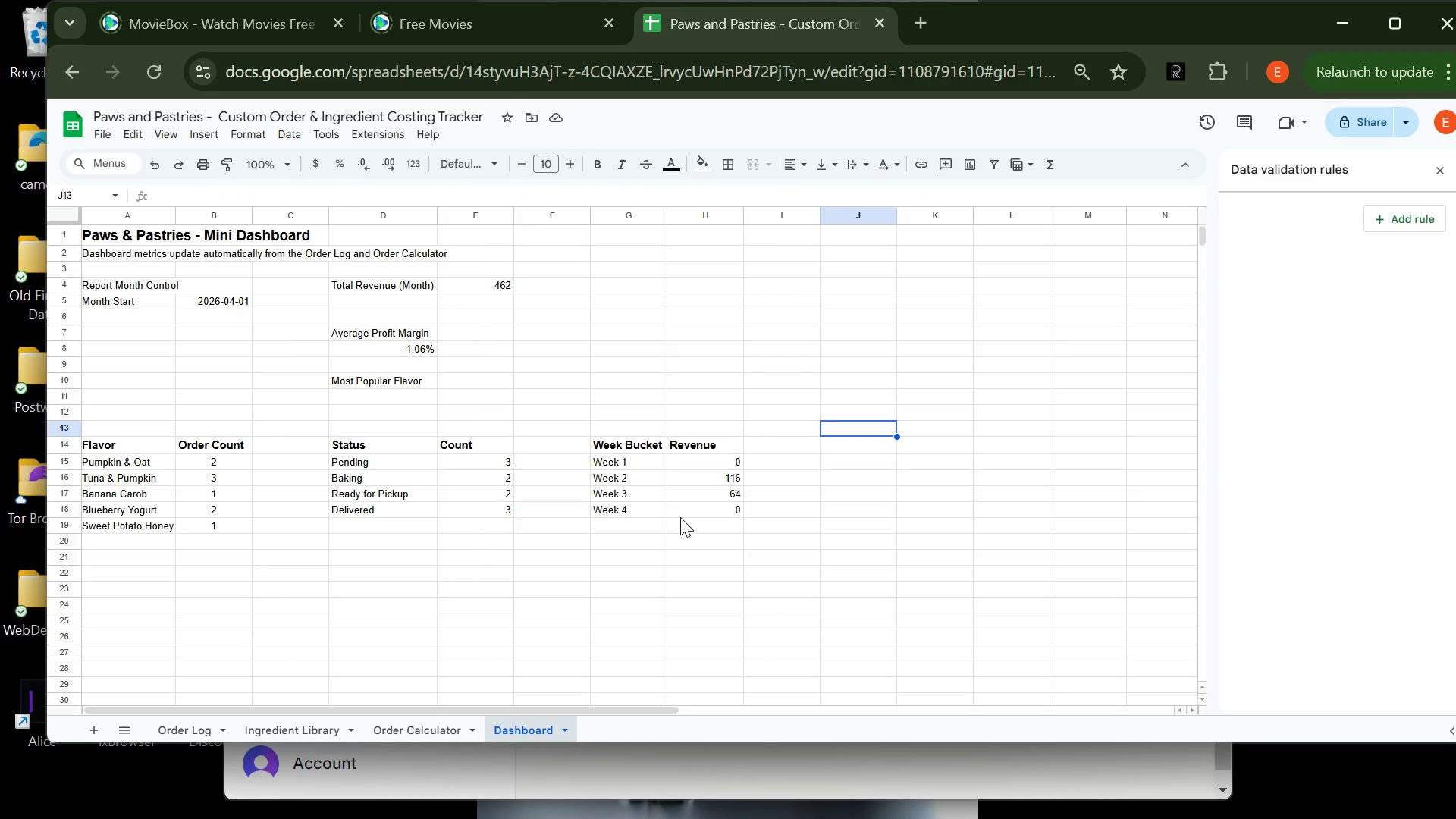 
left_click([683, 516])
 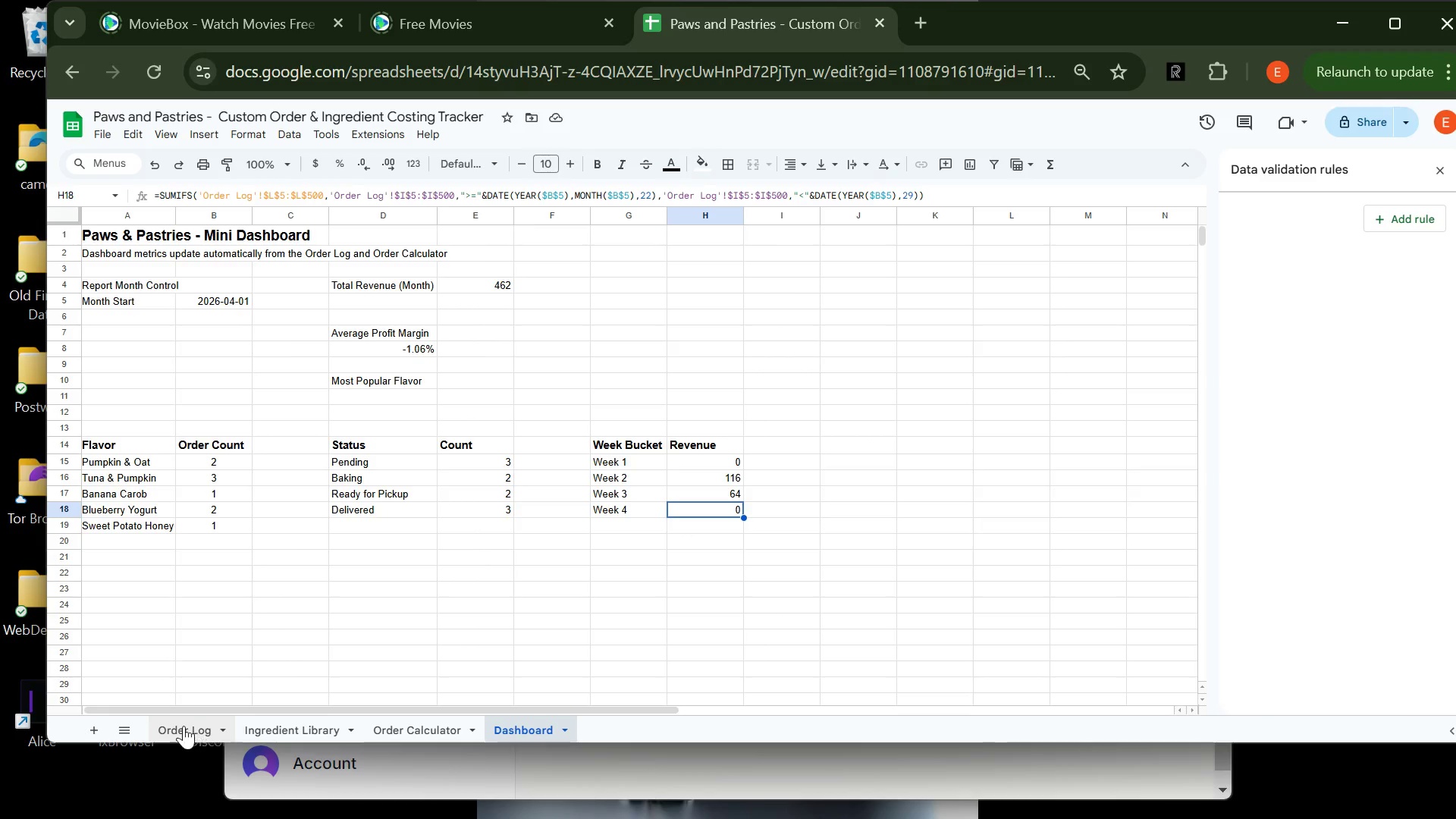 
left_click([175, 720])
 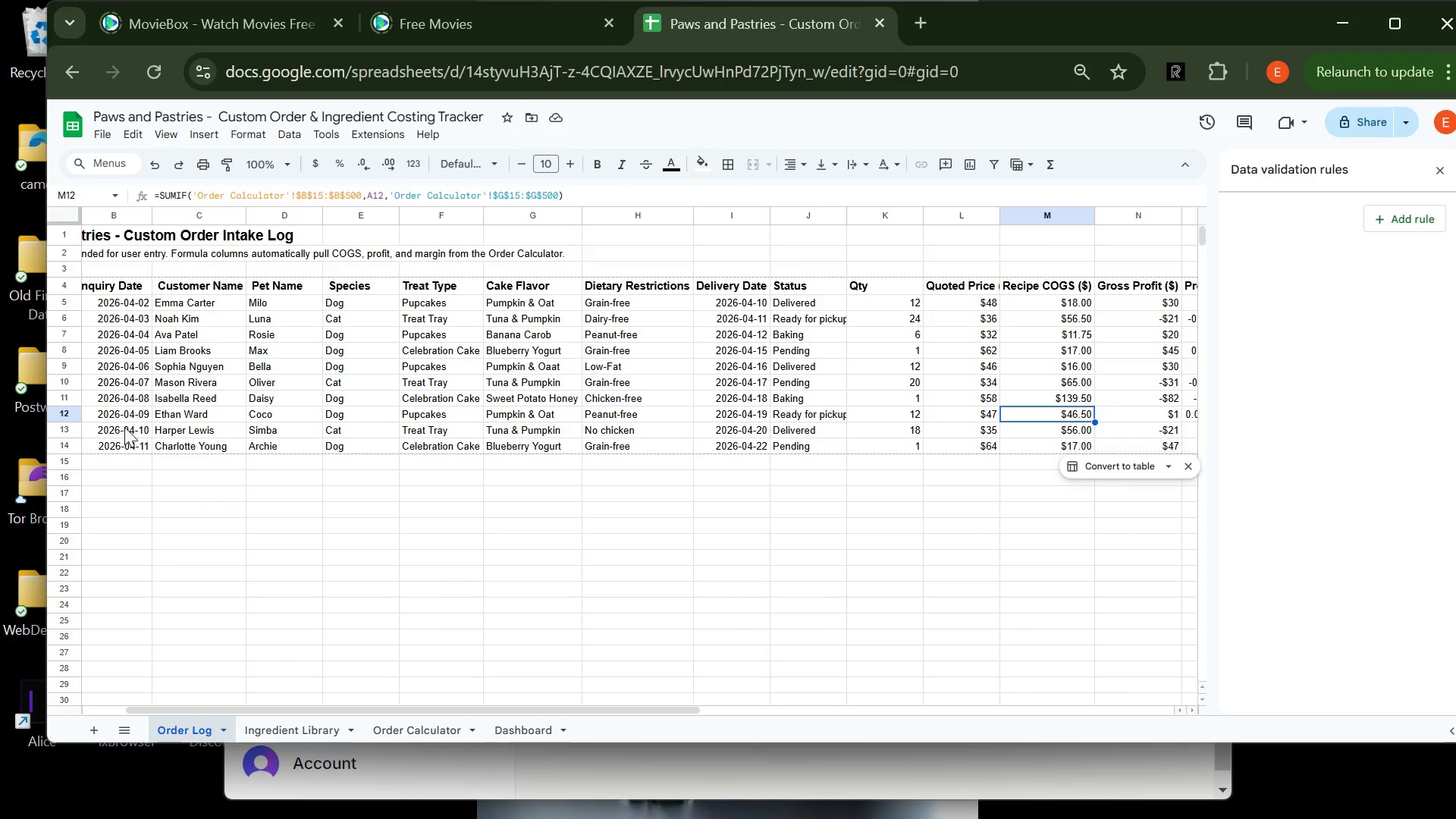 
left_click([167, 427])
 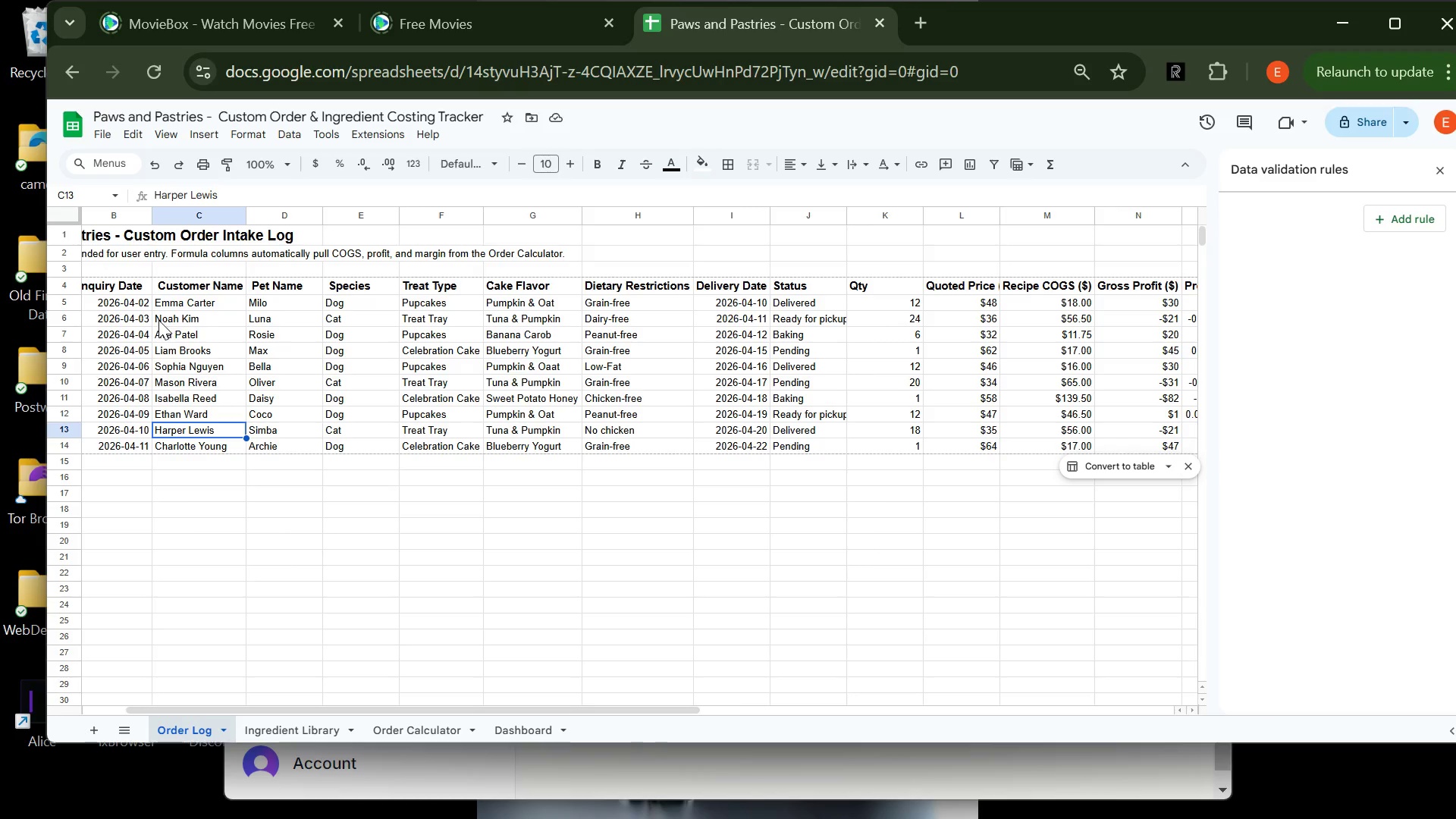 
left_click([149, 303])
 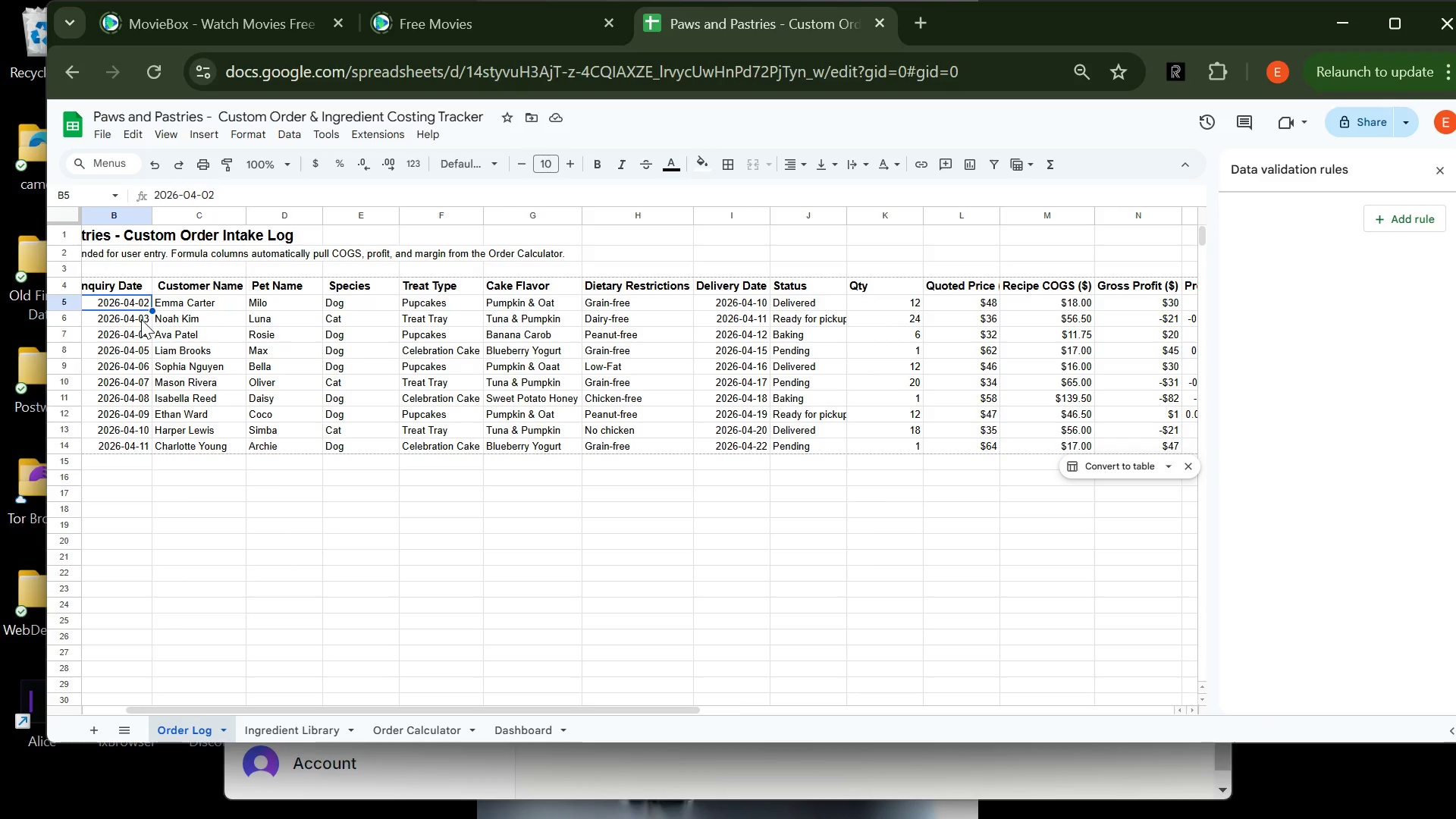 
left_click([141, 319])
 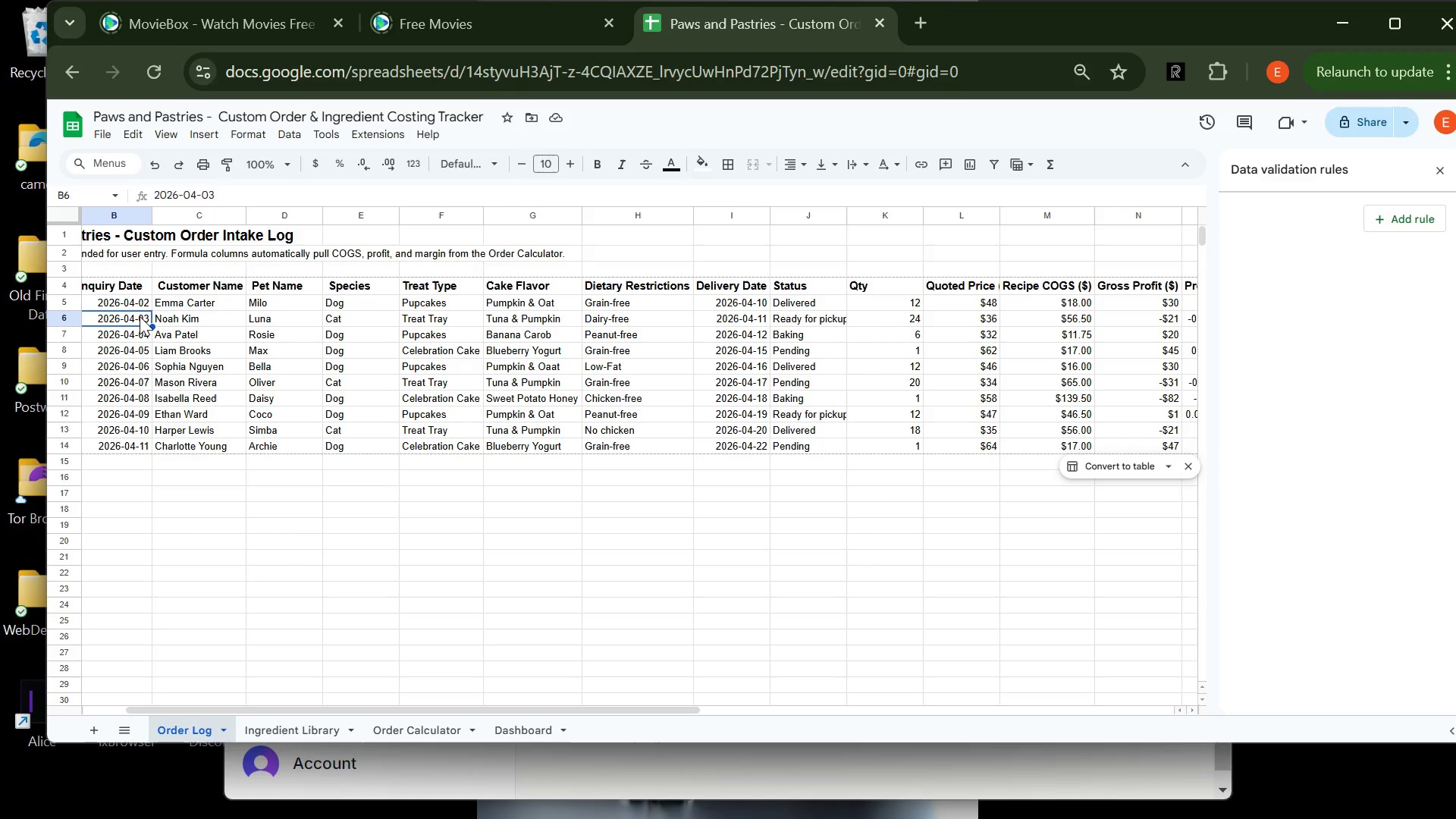 
wait(8.28)
 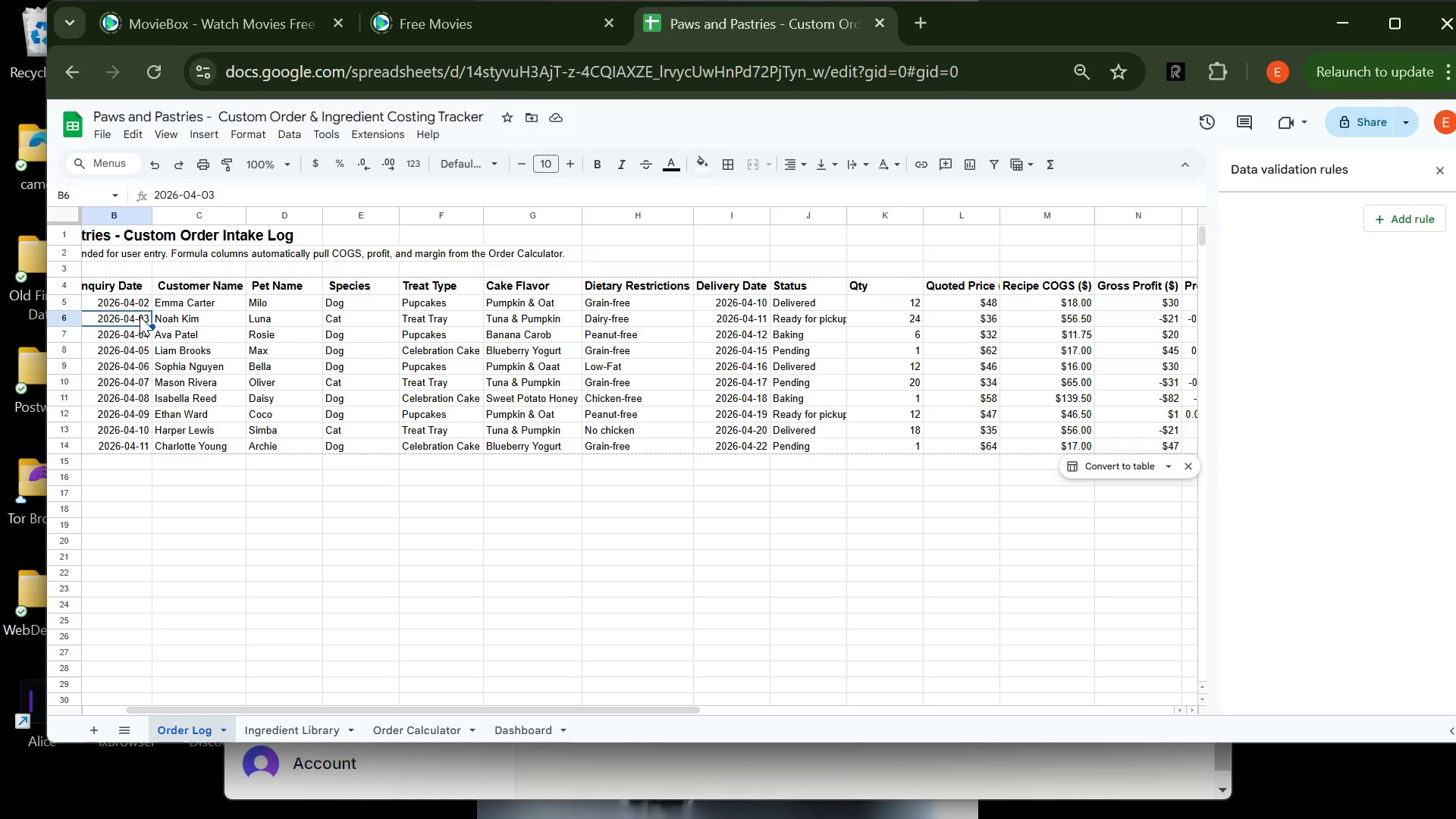 
left_click([145, 367])
 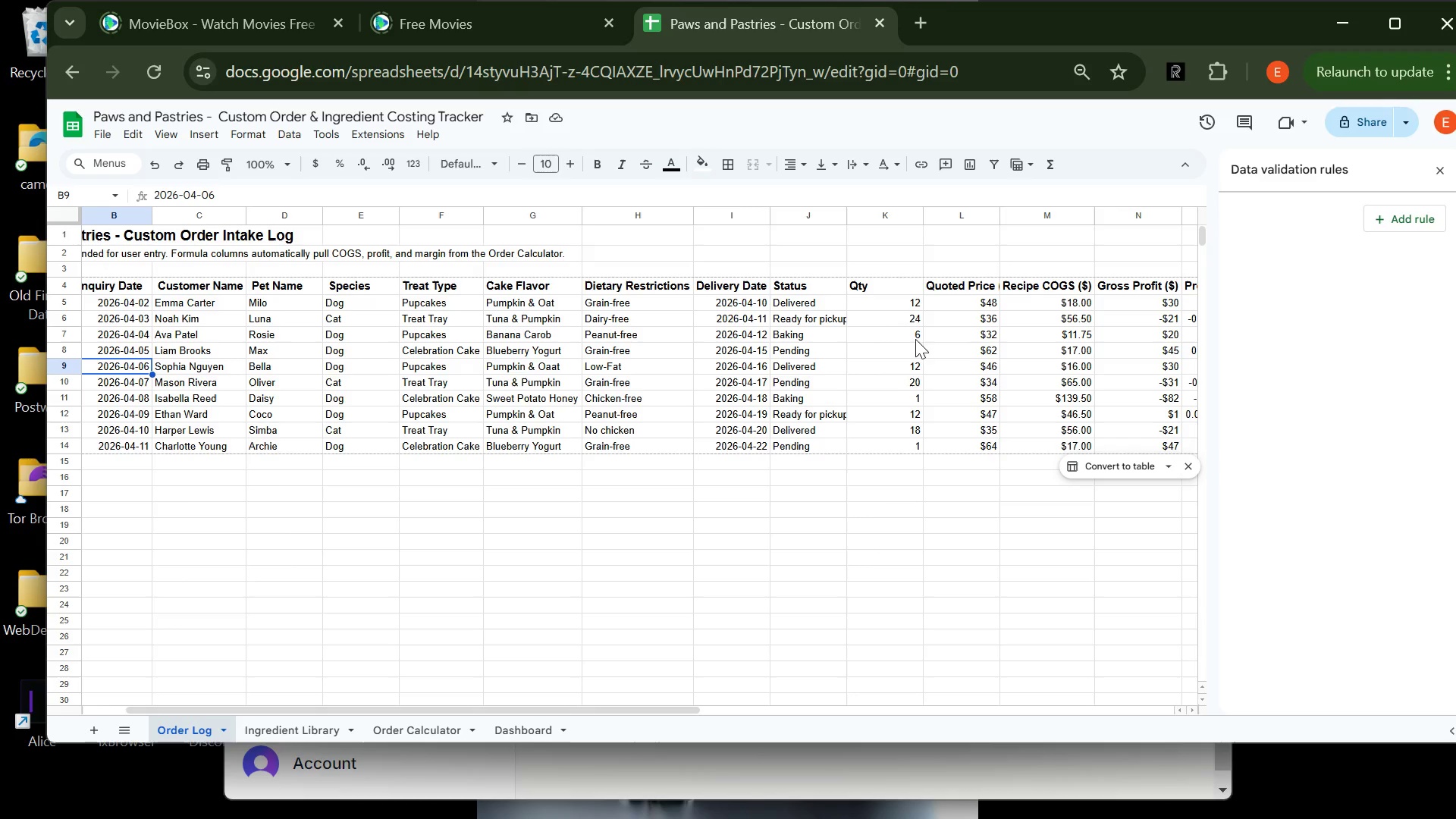 
left_click([899, 333])
 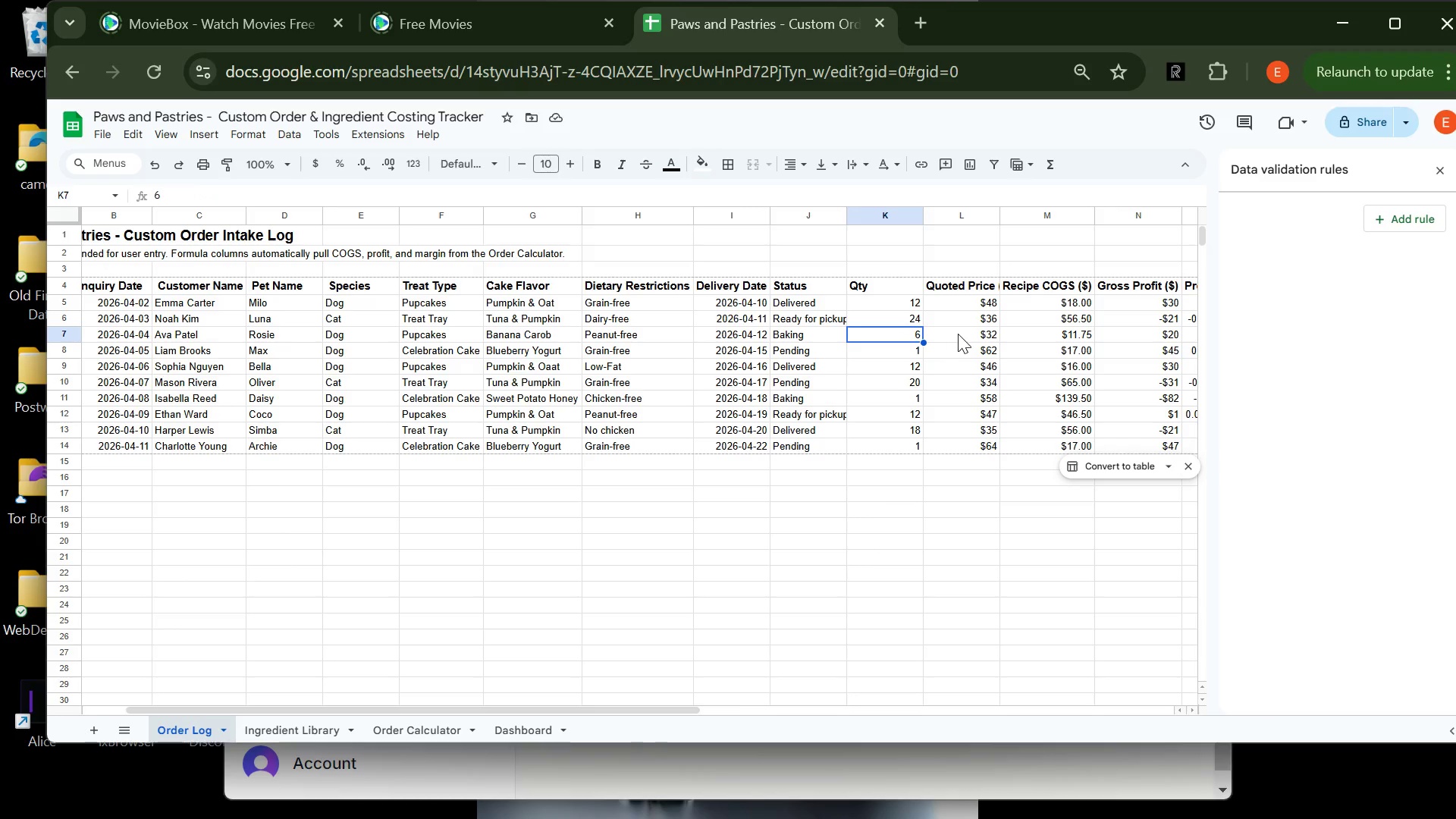 
left_click([964, 334])
 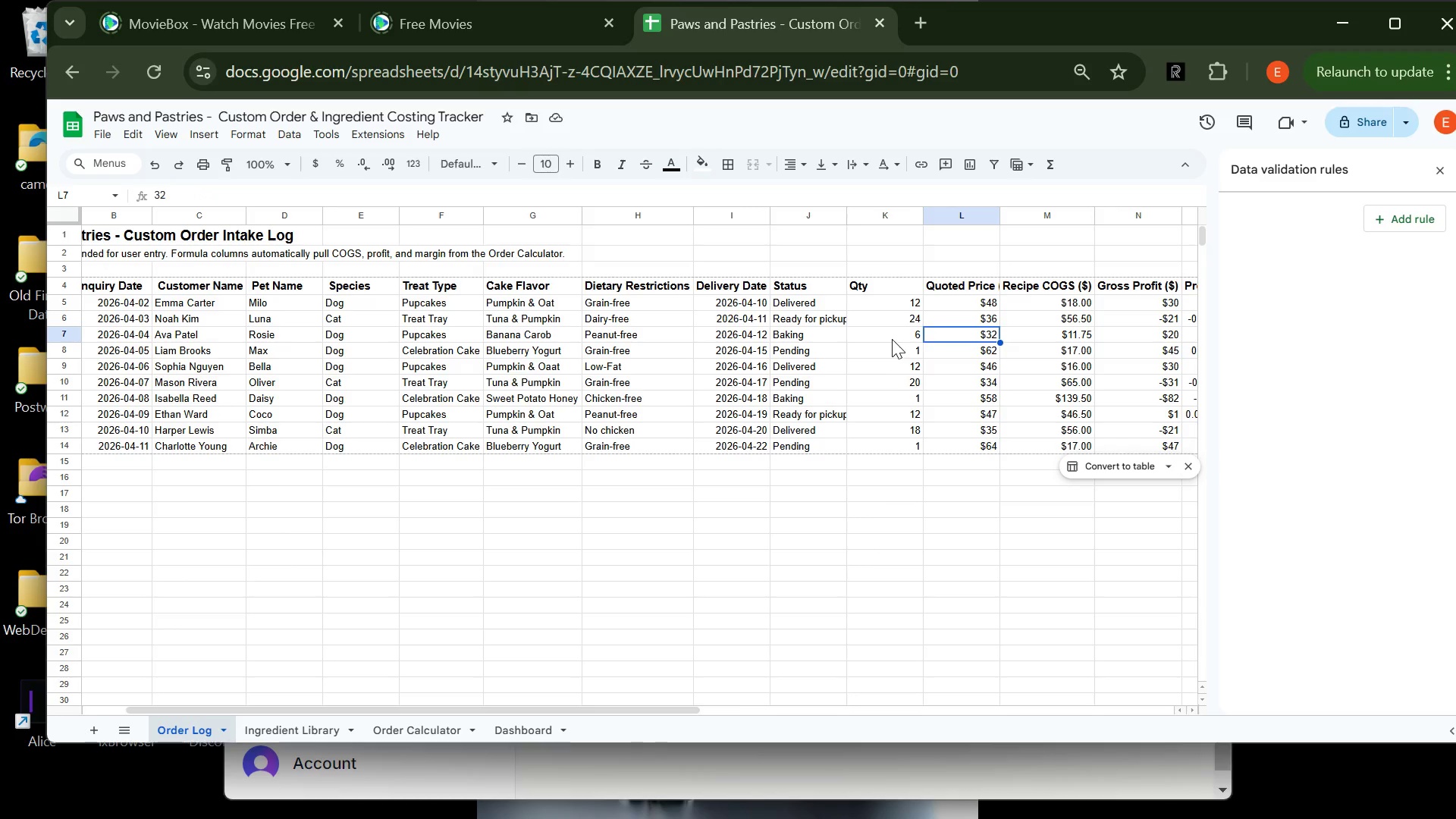 
left_click([892, 339])
 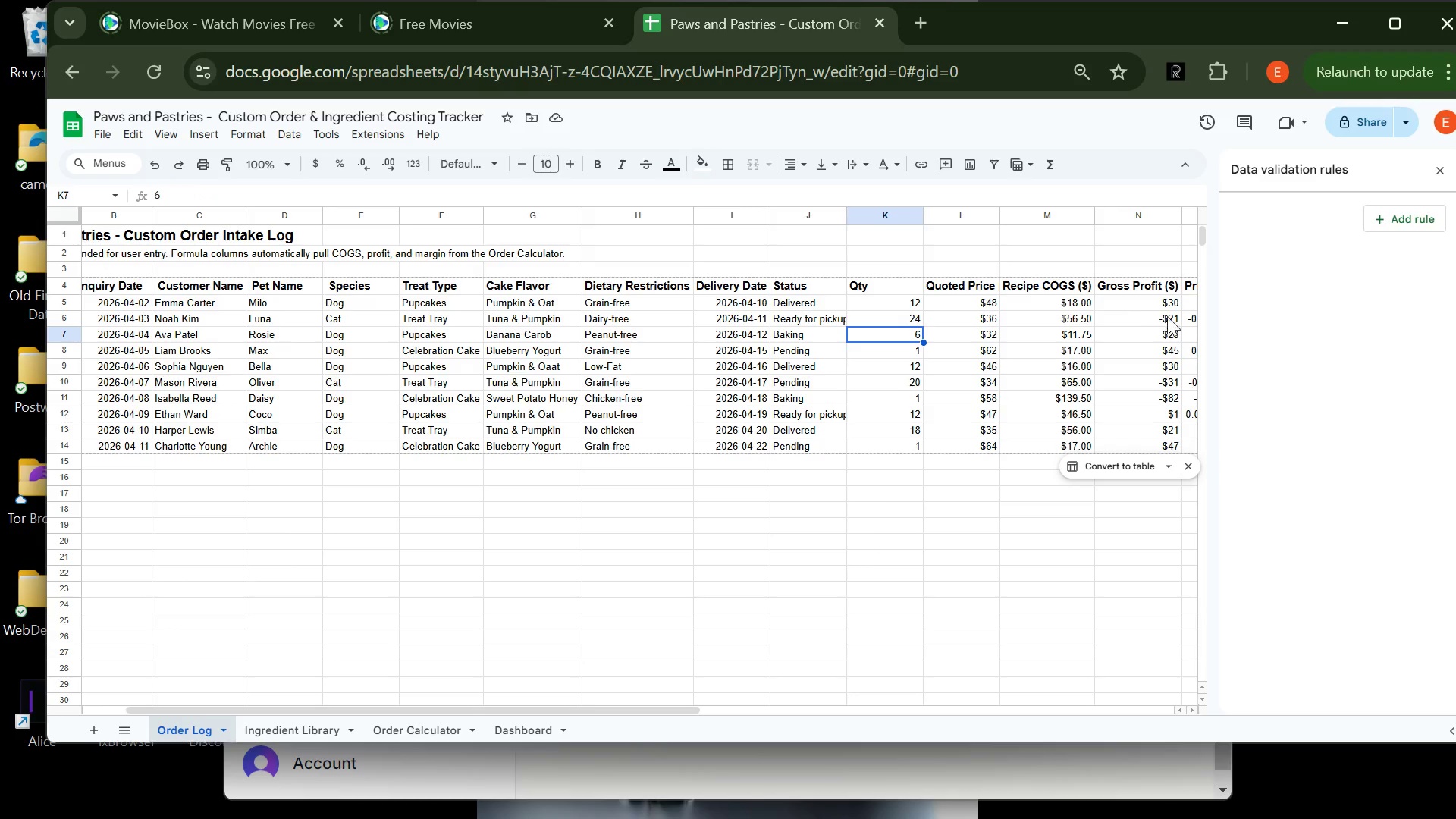 
left_click([1156, 315])
 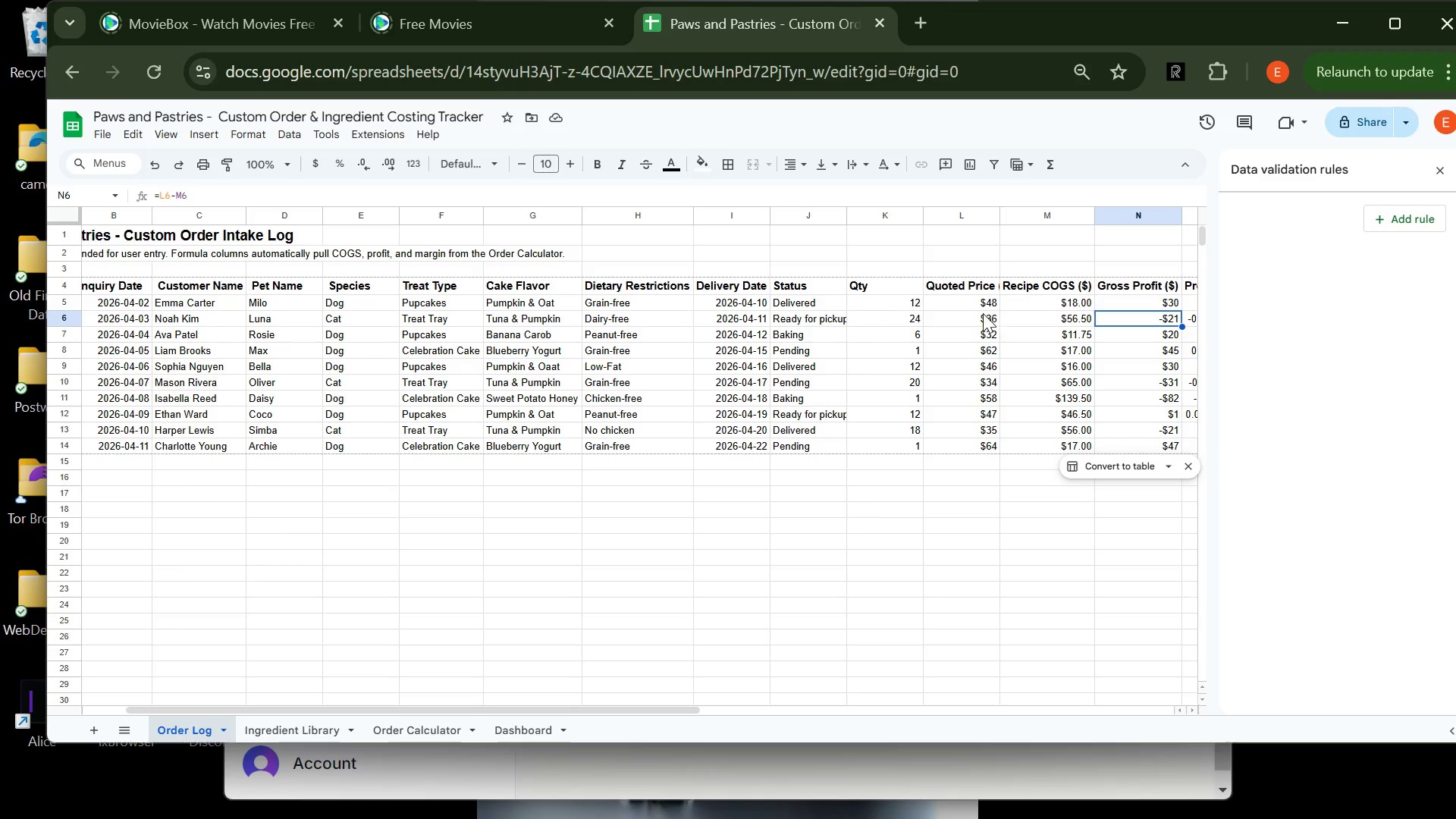 
left_click([979, 313])
 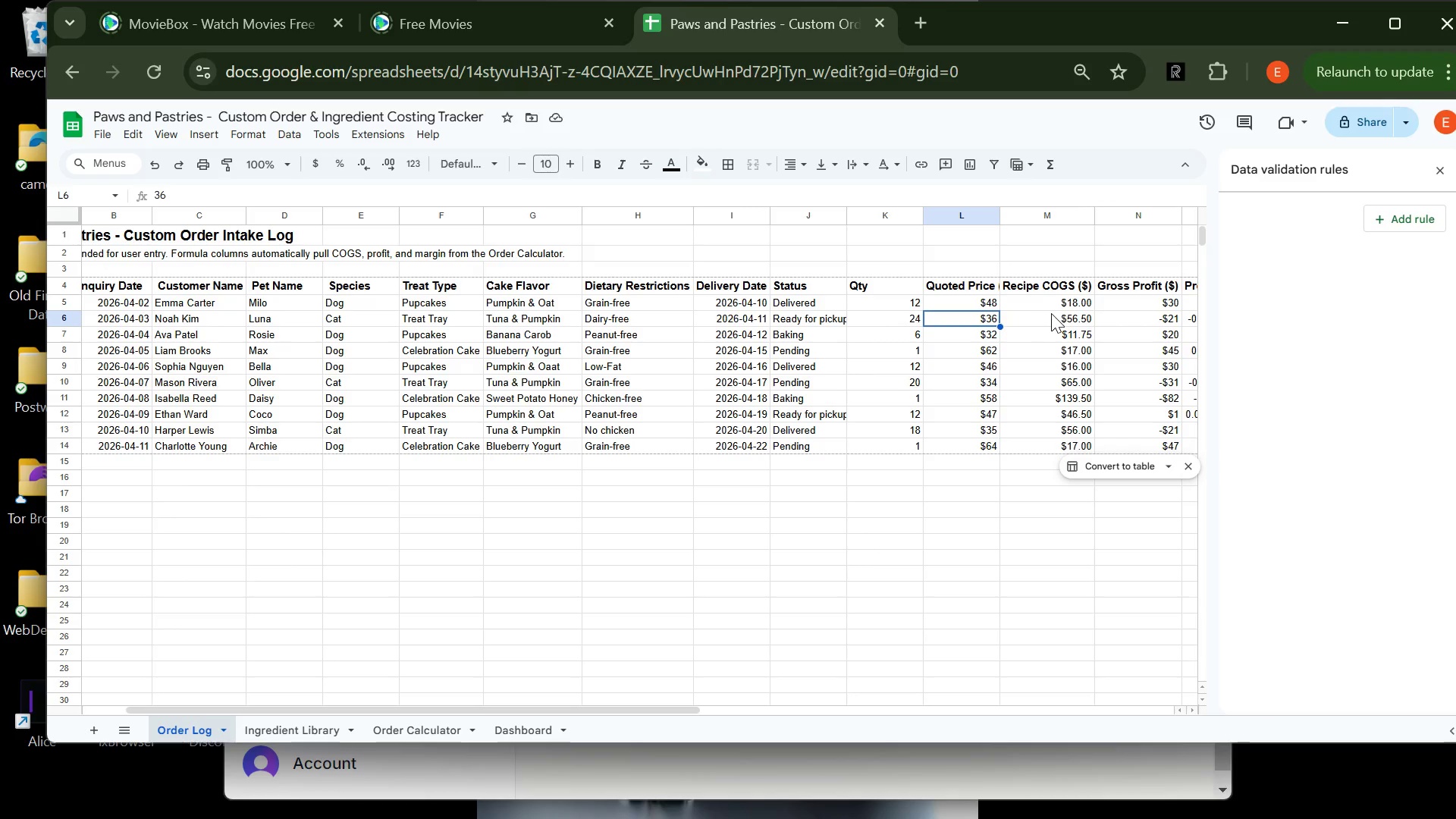 
left_click([1052, 313])
 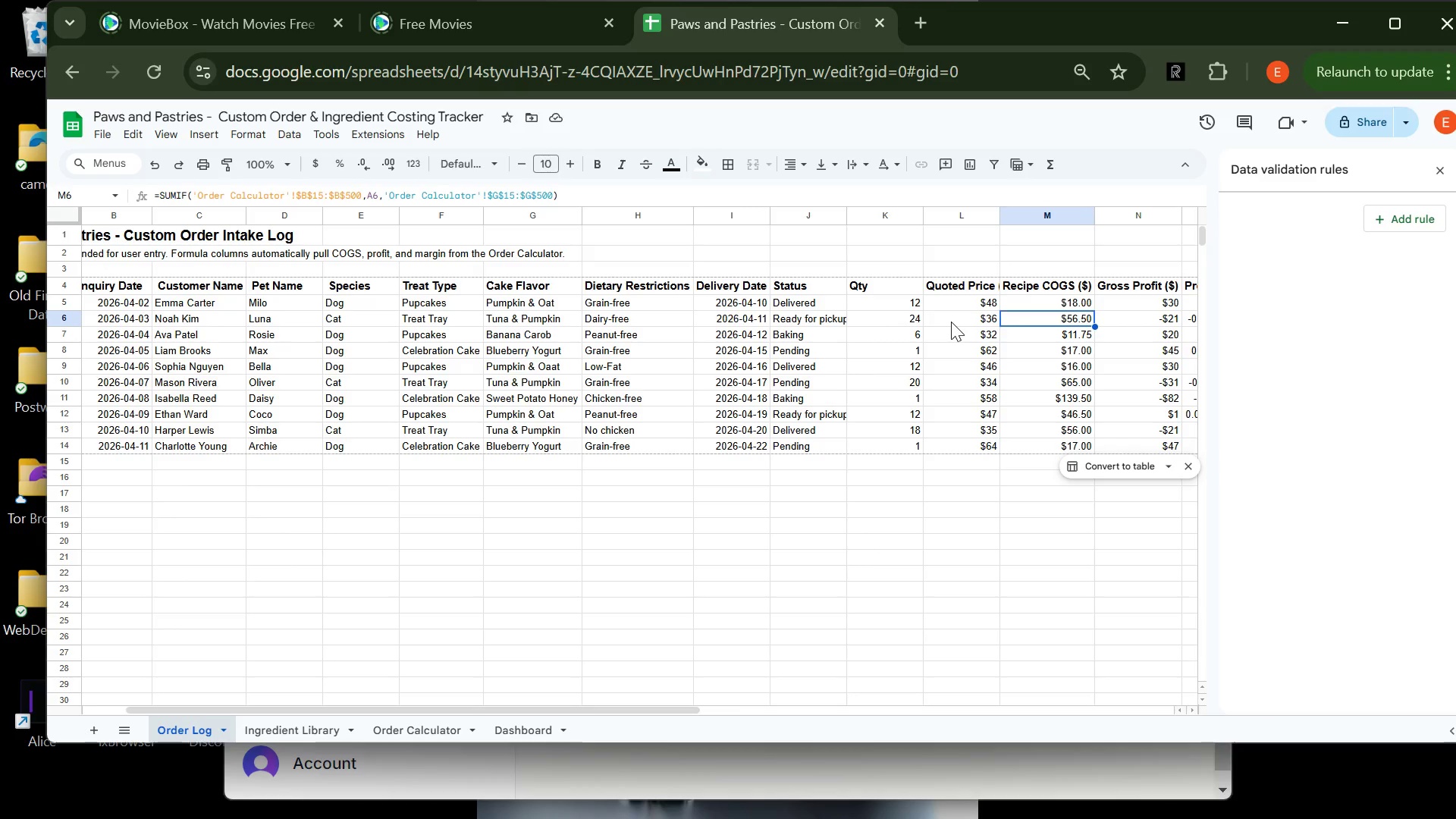 
left_click([951, 322])
 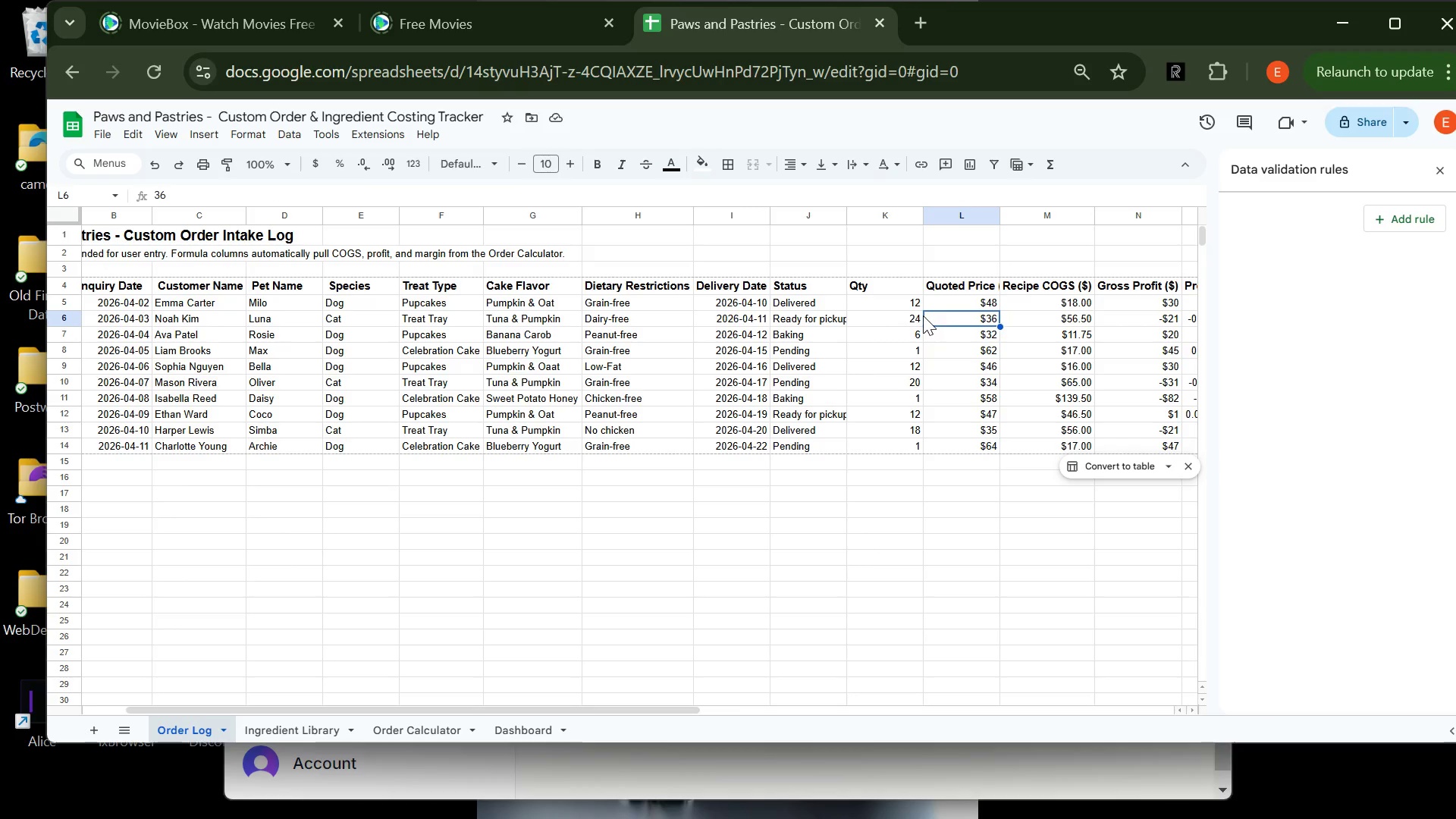 
left_click([896, 322])
 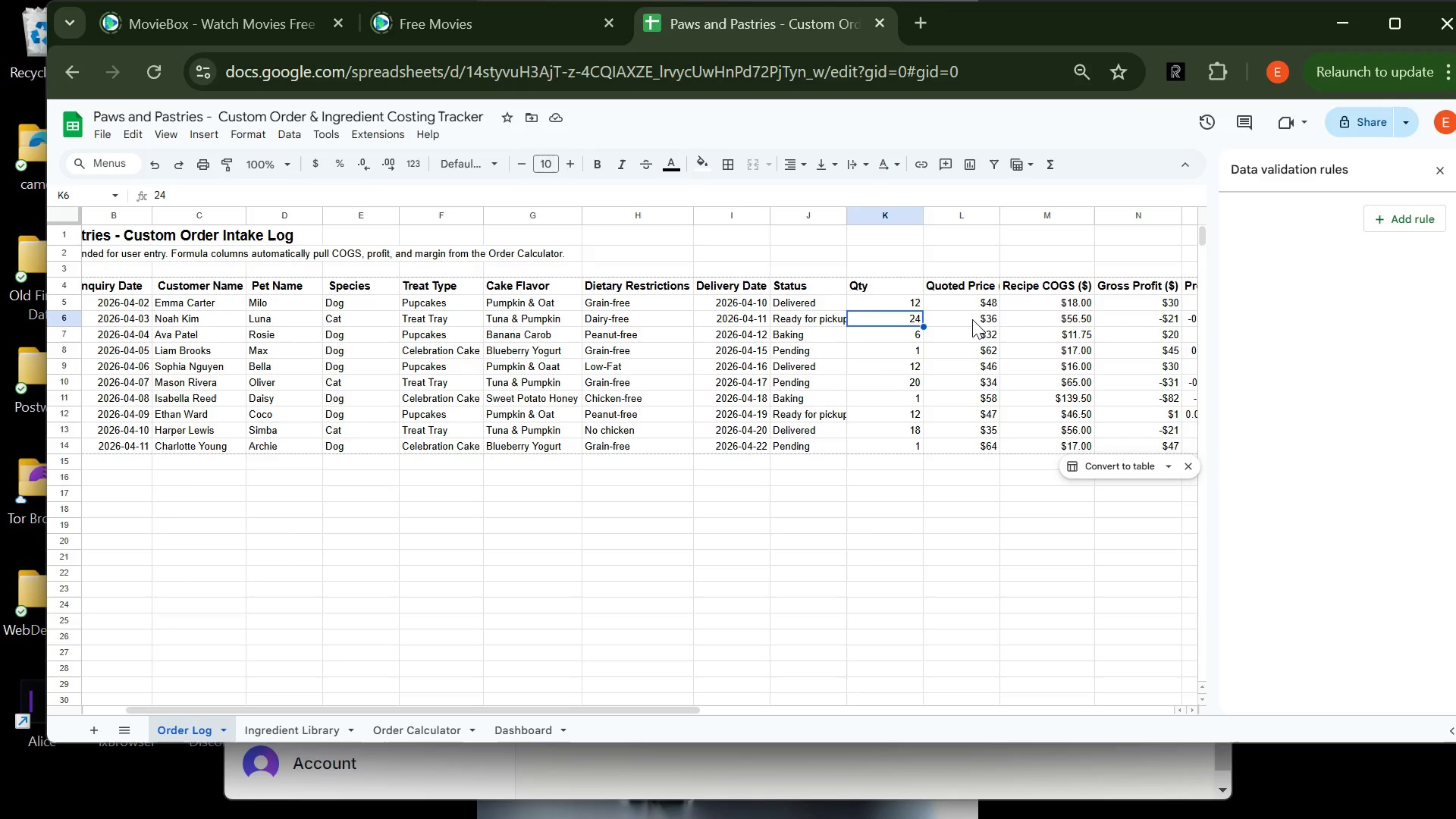 
left_click([972, 319])
 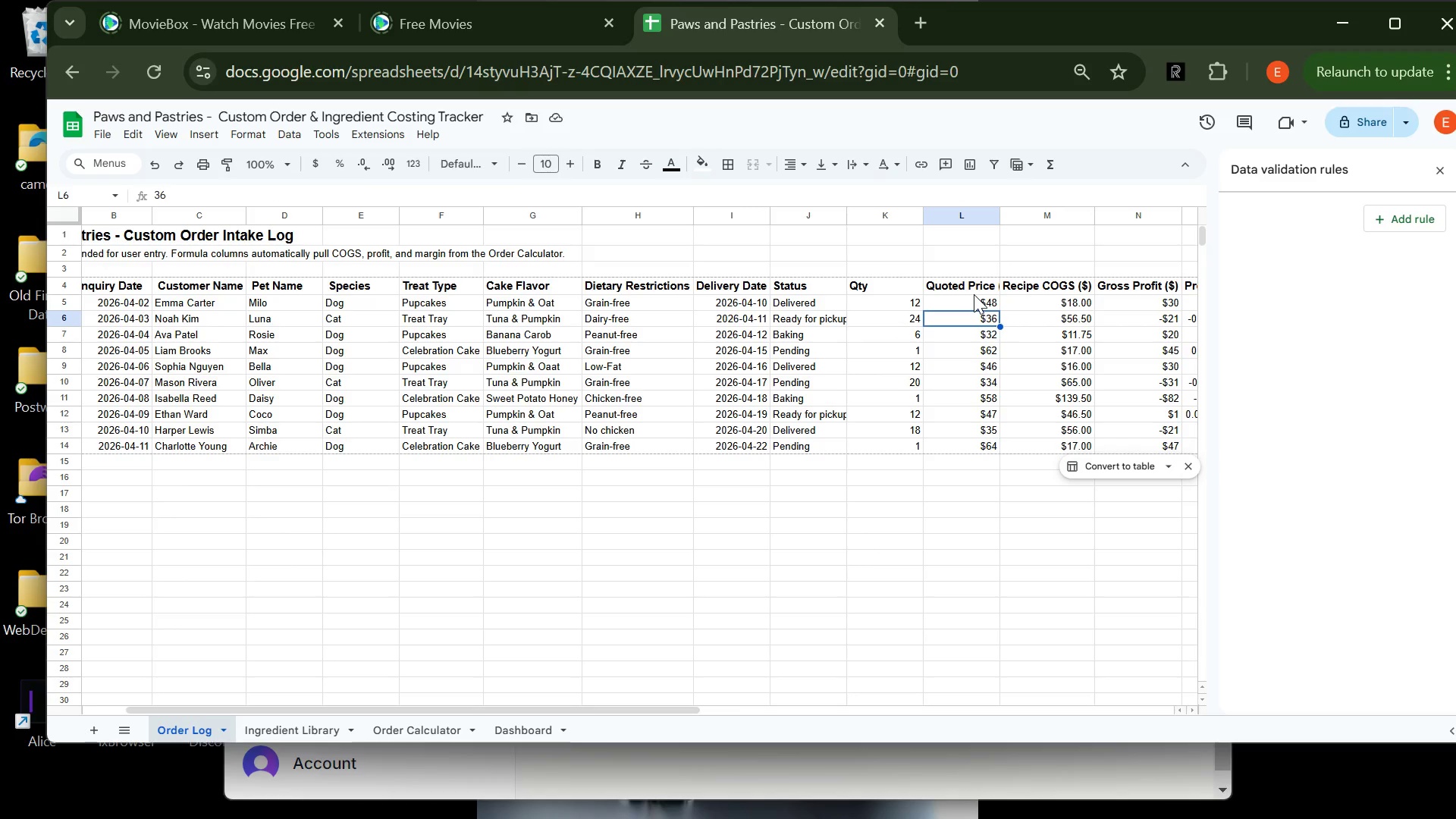 
left_click([974, 294])
 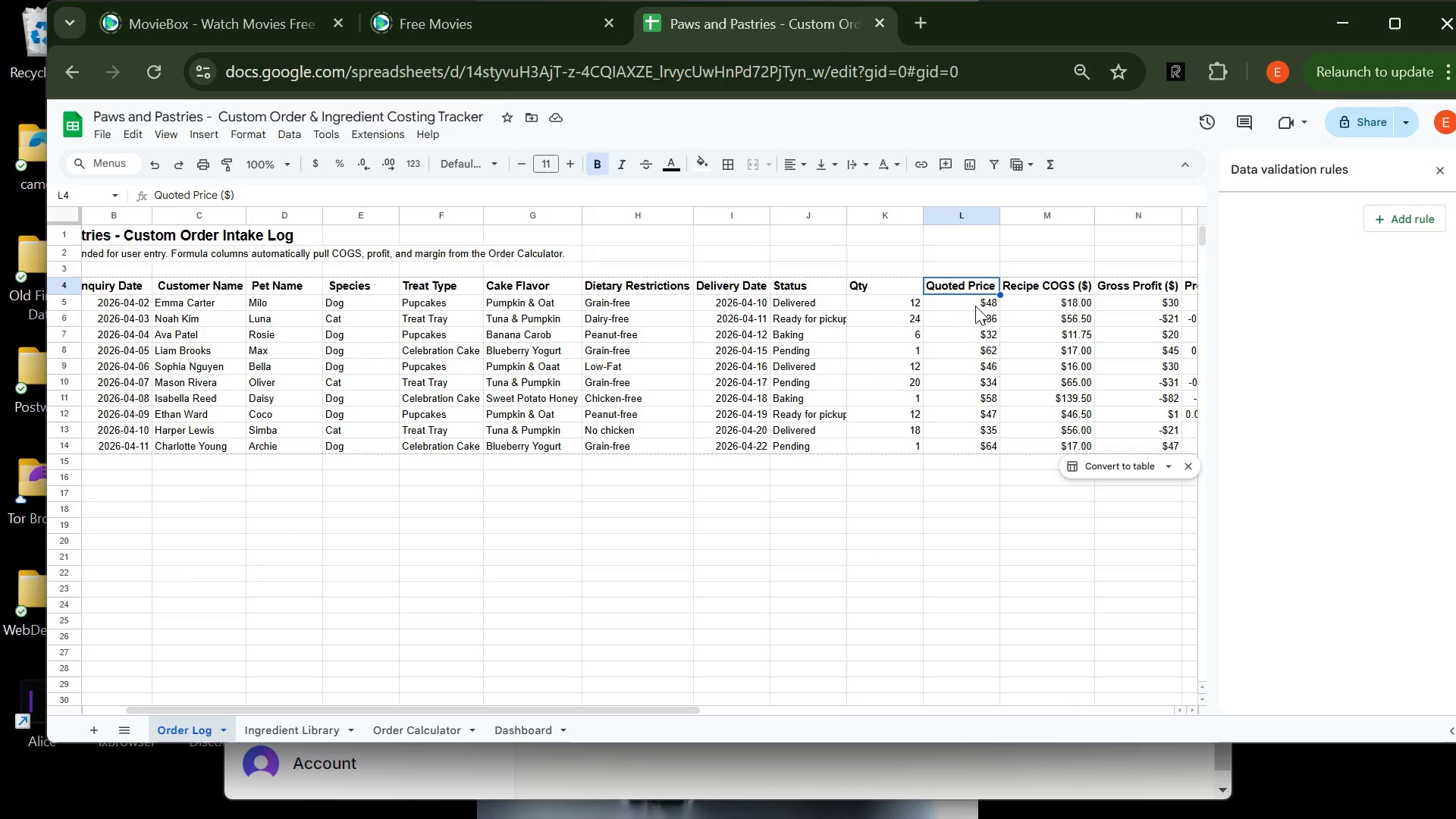 
left_click([976, 304])
 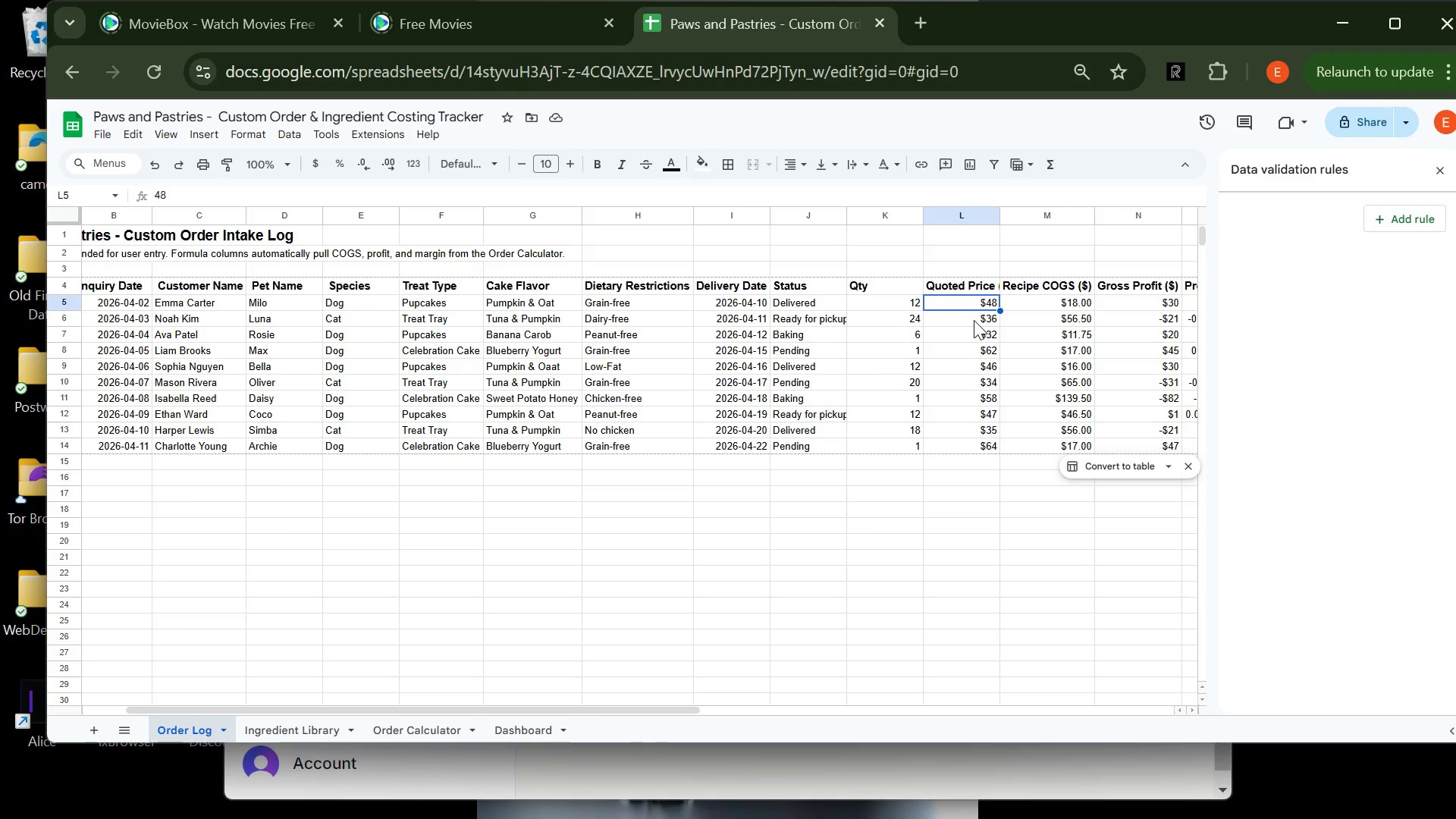 
left_click([974, 320])
 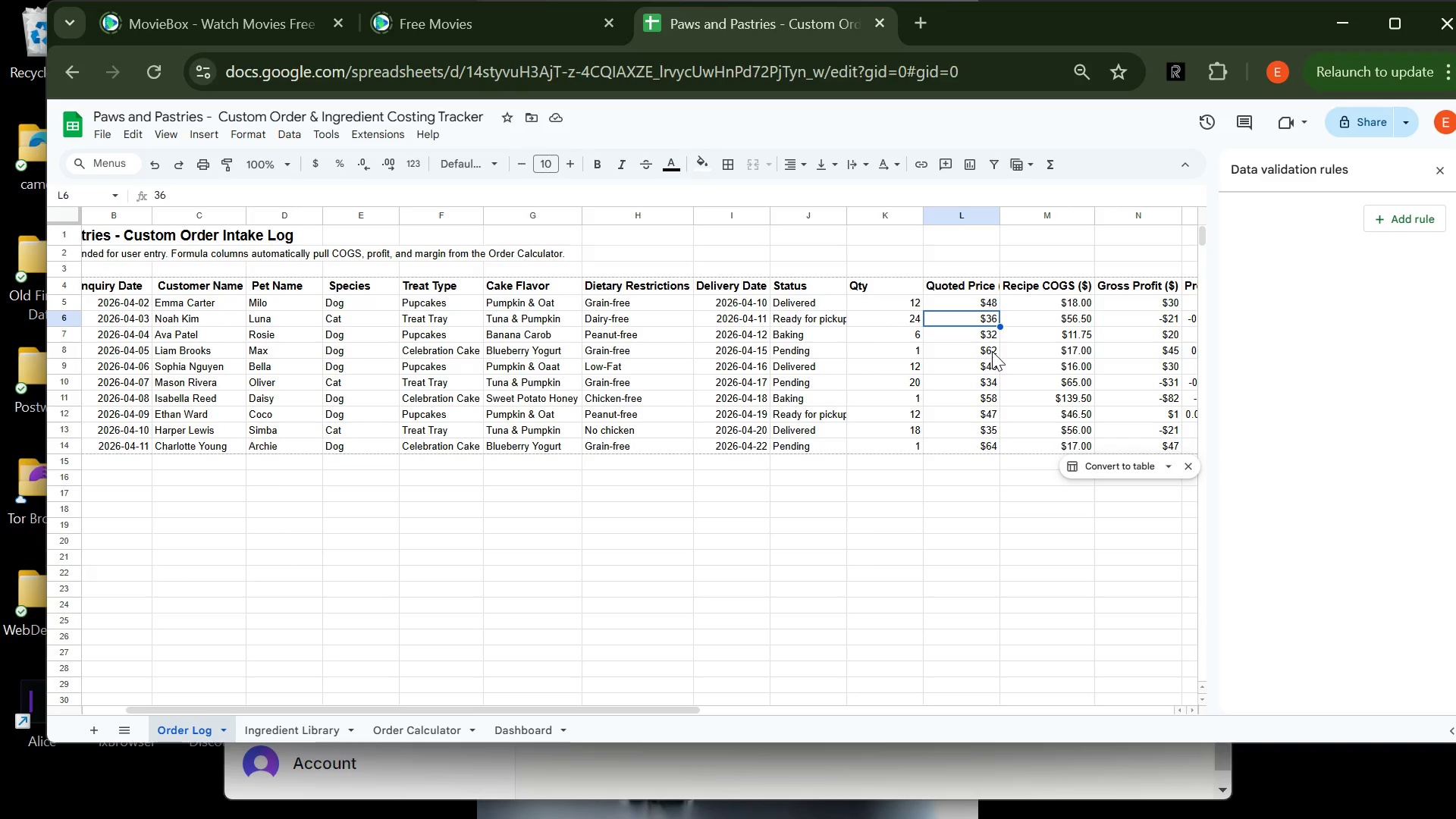 
left_click([992, 351])
 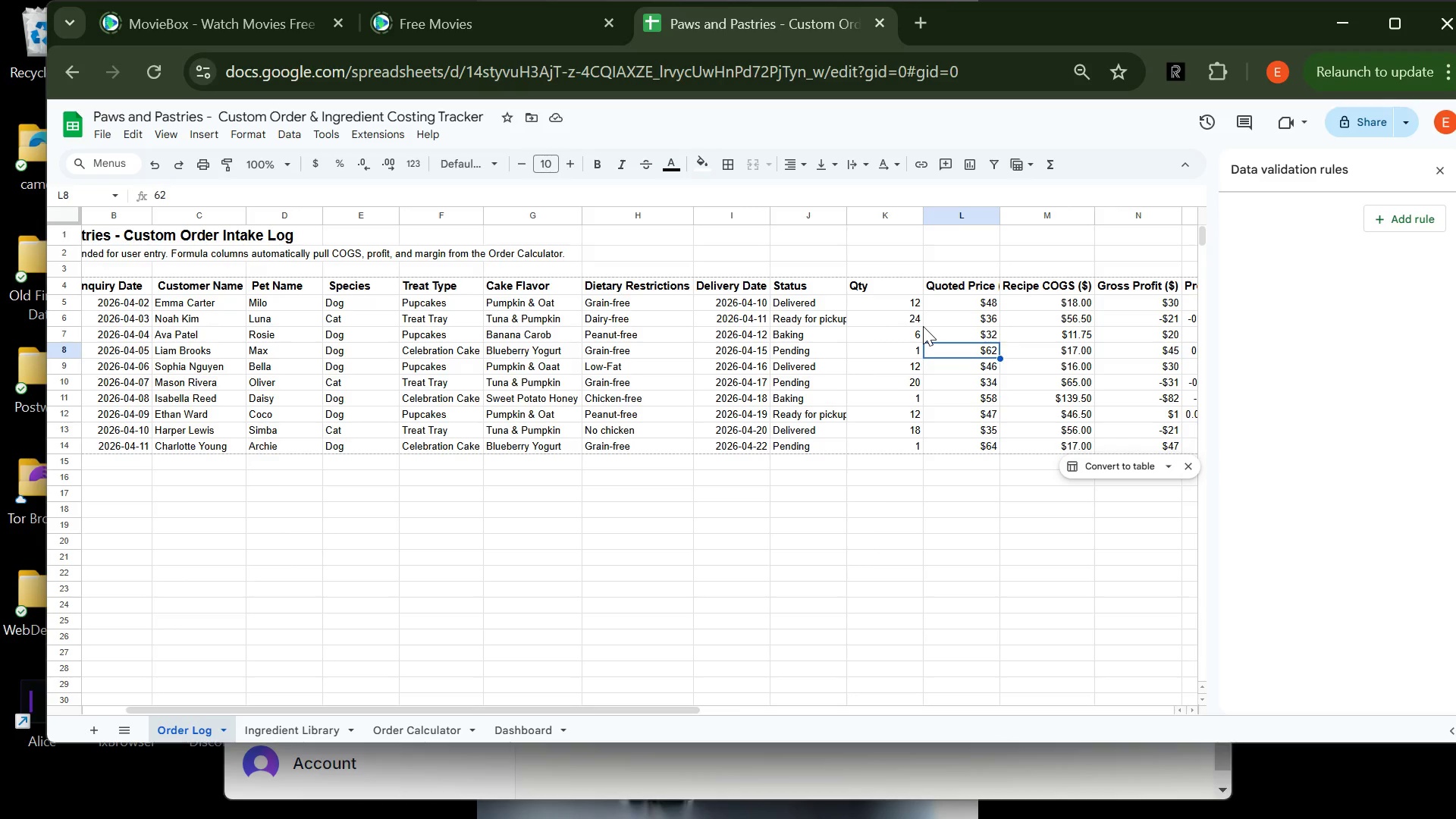 
left_click([923, 326])
 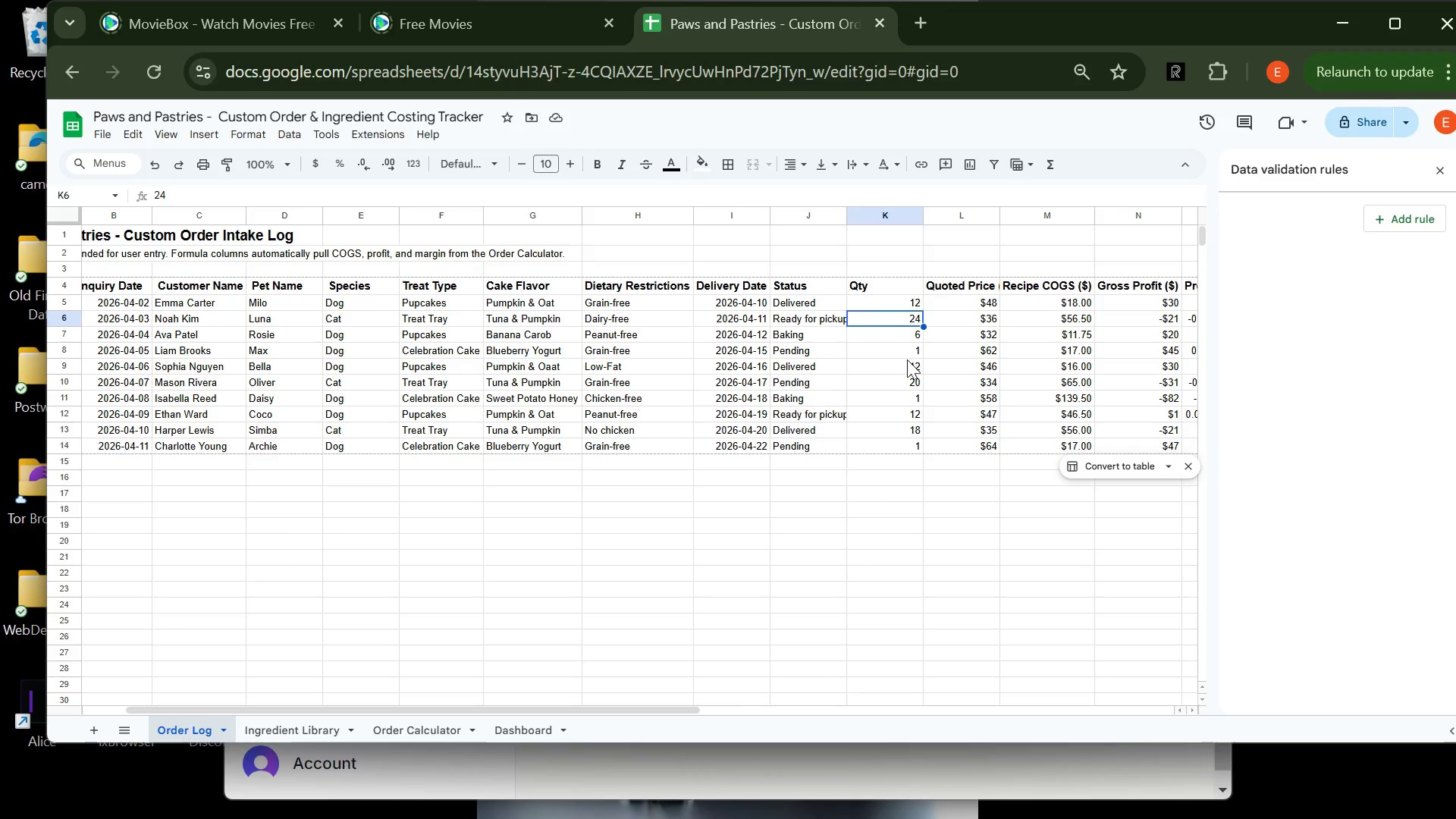 
left_click([907, 359])
 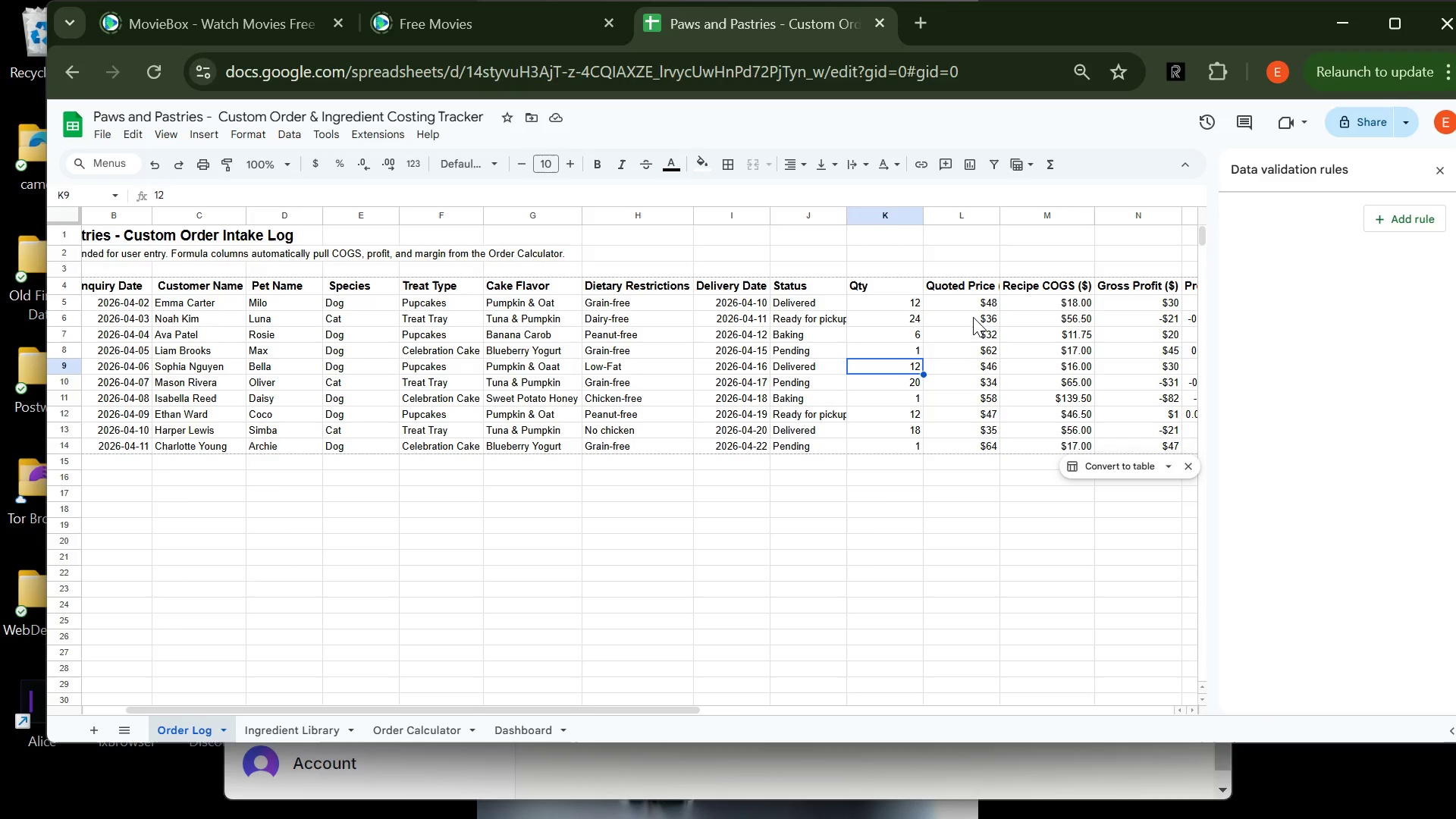 
left_click([973, 317])
 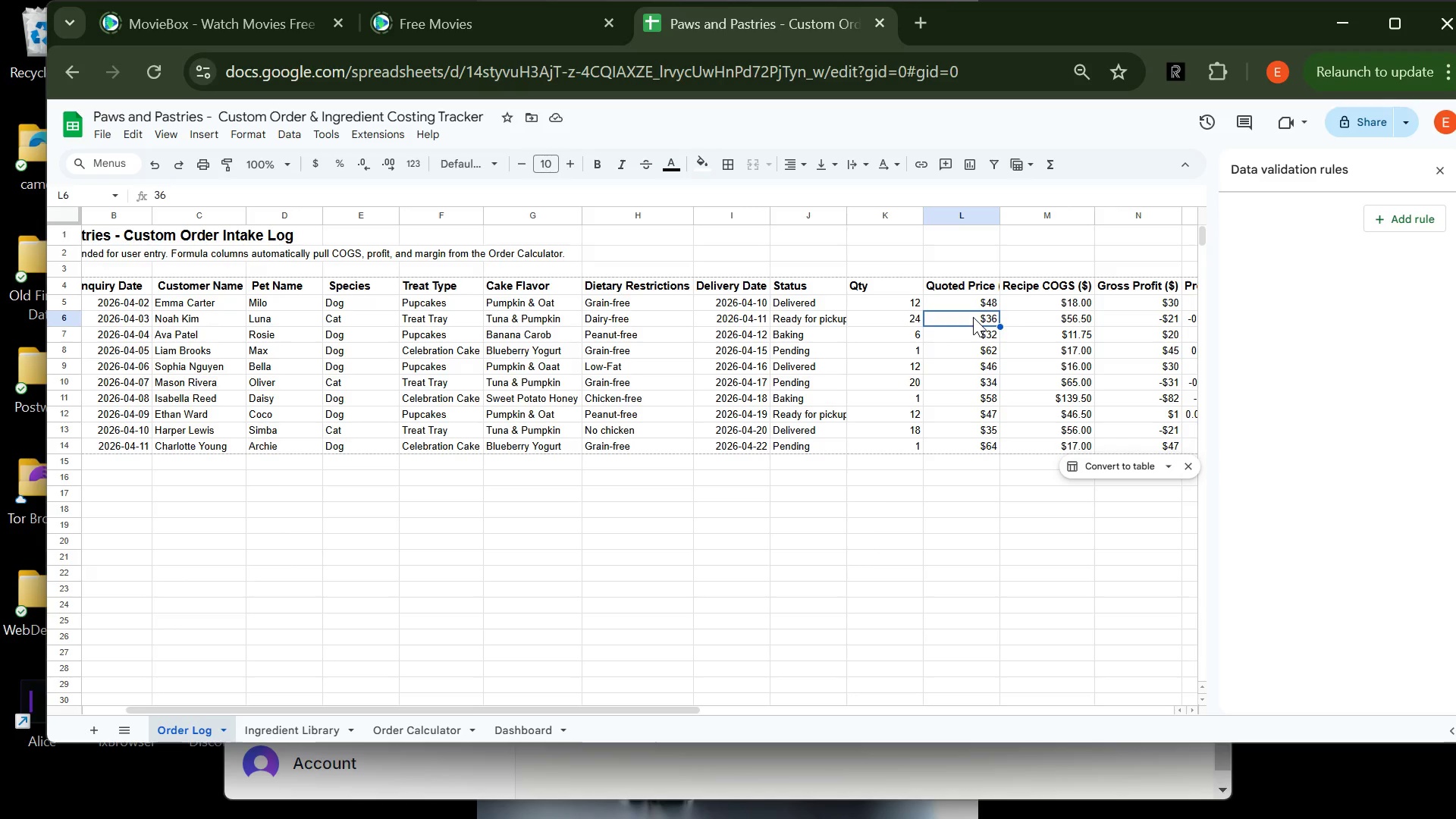 
wait(8.95)
 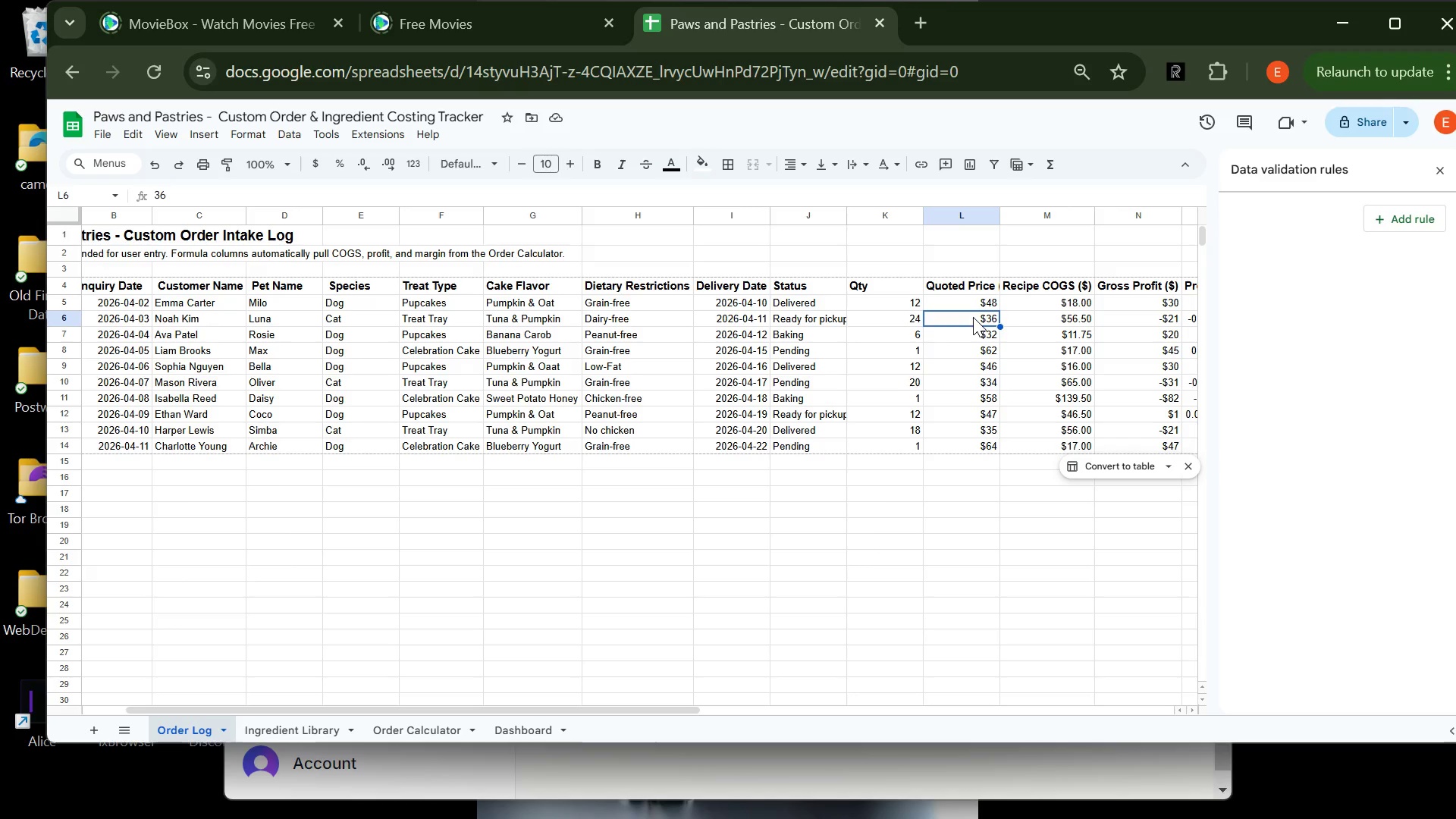 
left_click([993, 340])
 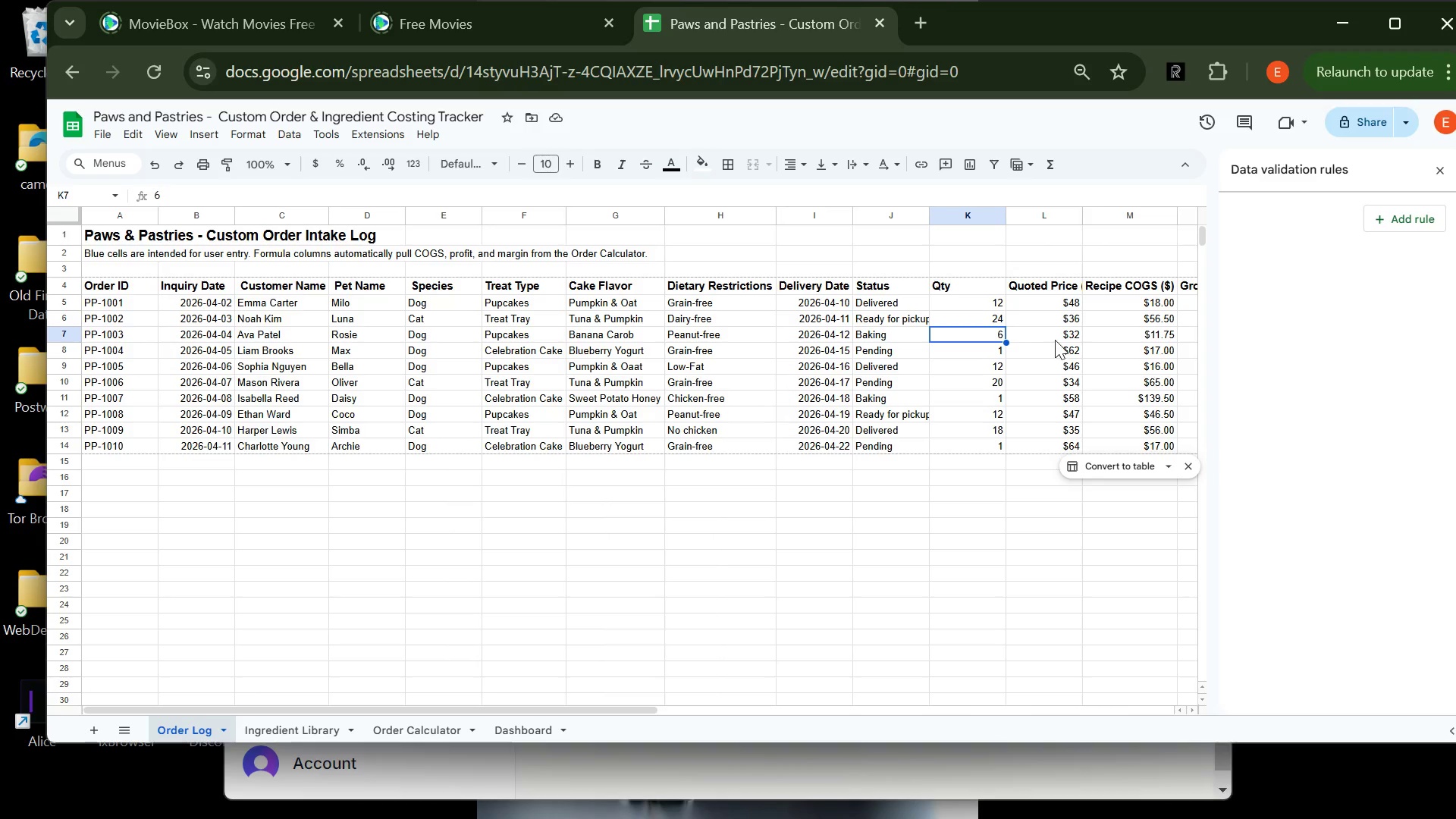 
left_click([1055, 340])
 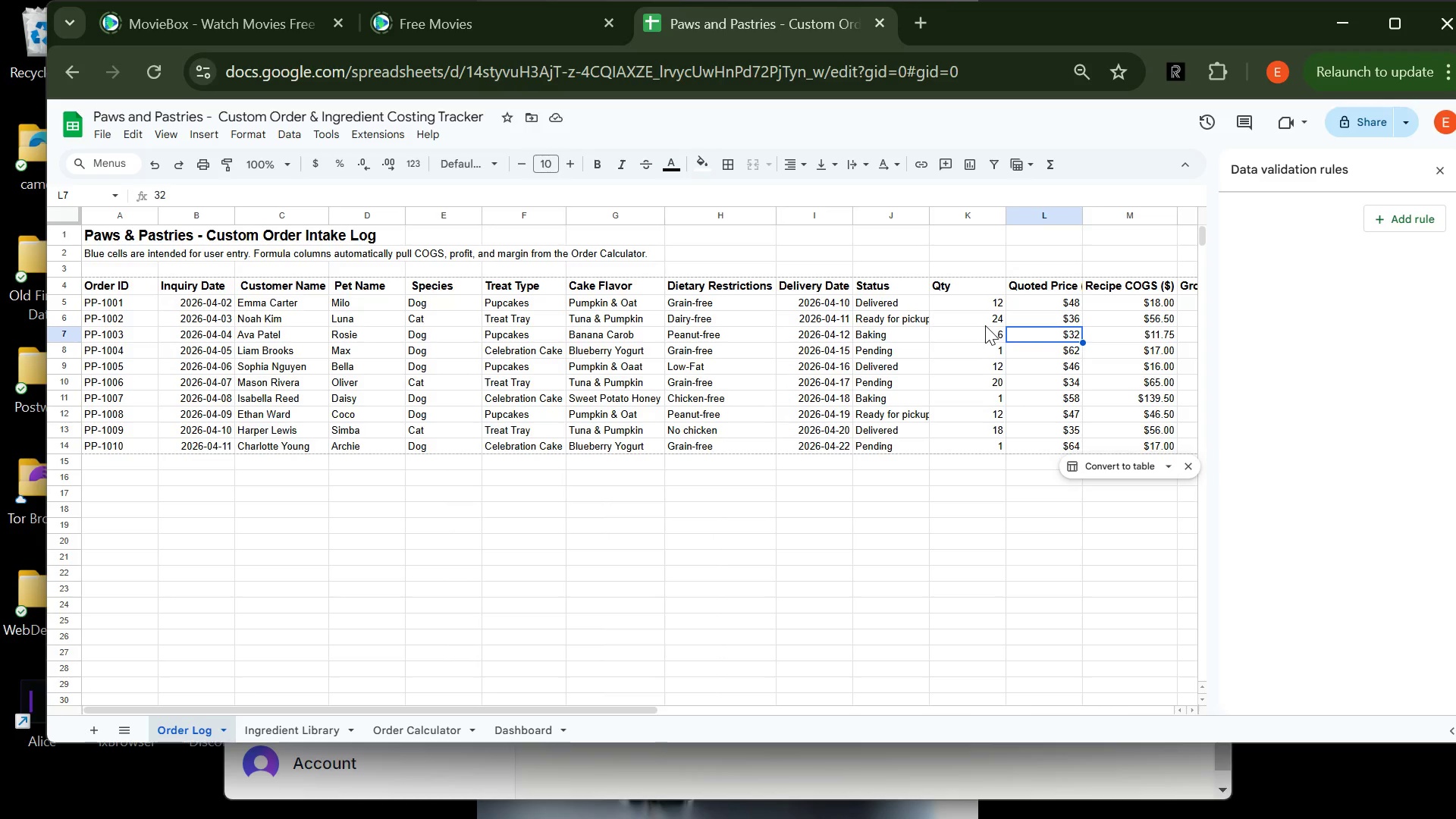 
left_click([985, 325])
 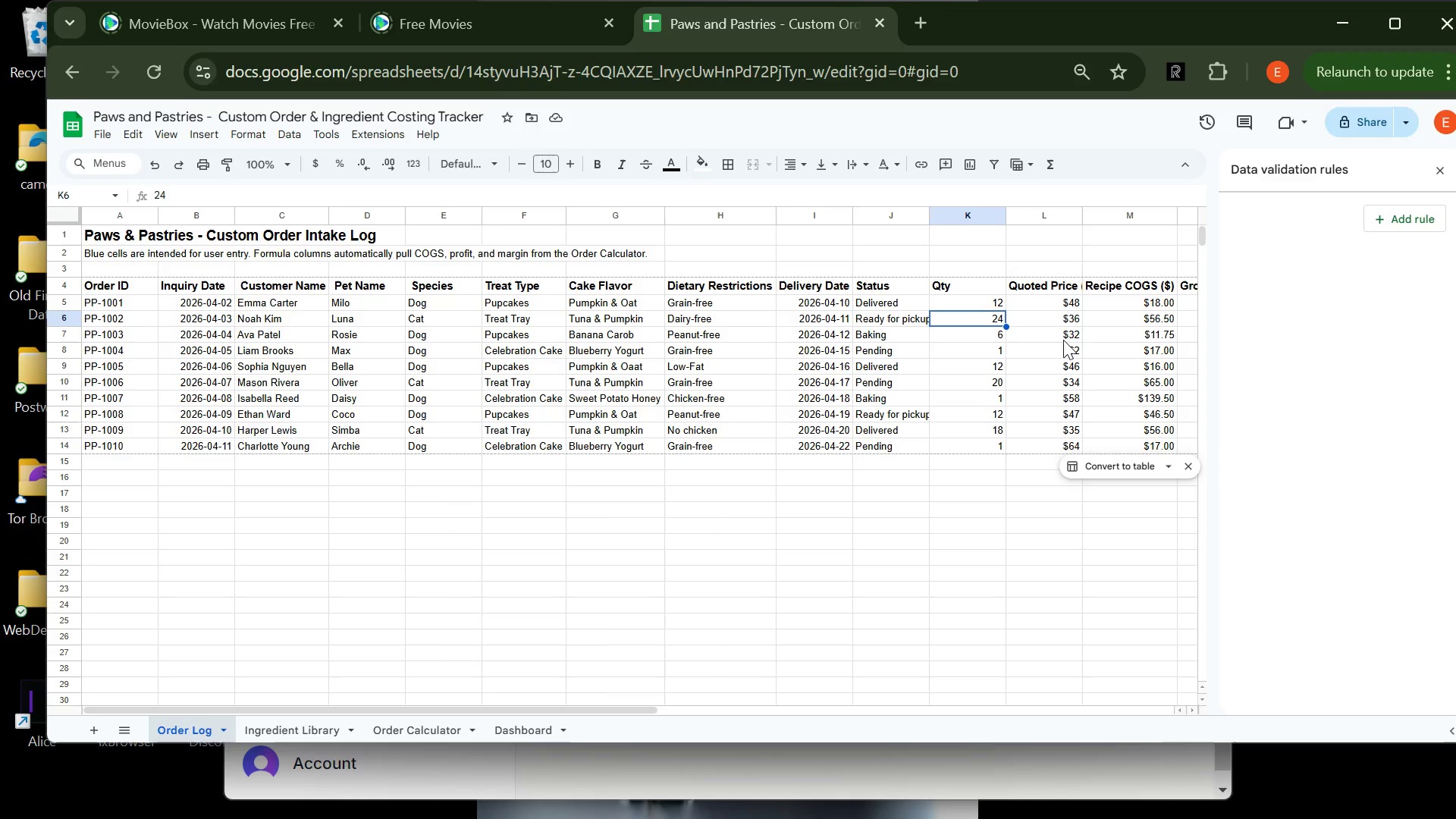 
left_click([1063, 340])
 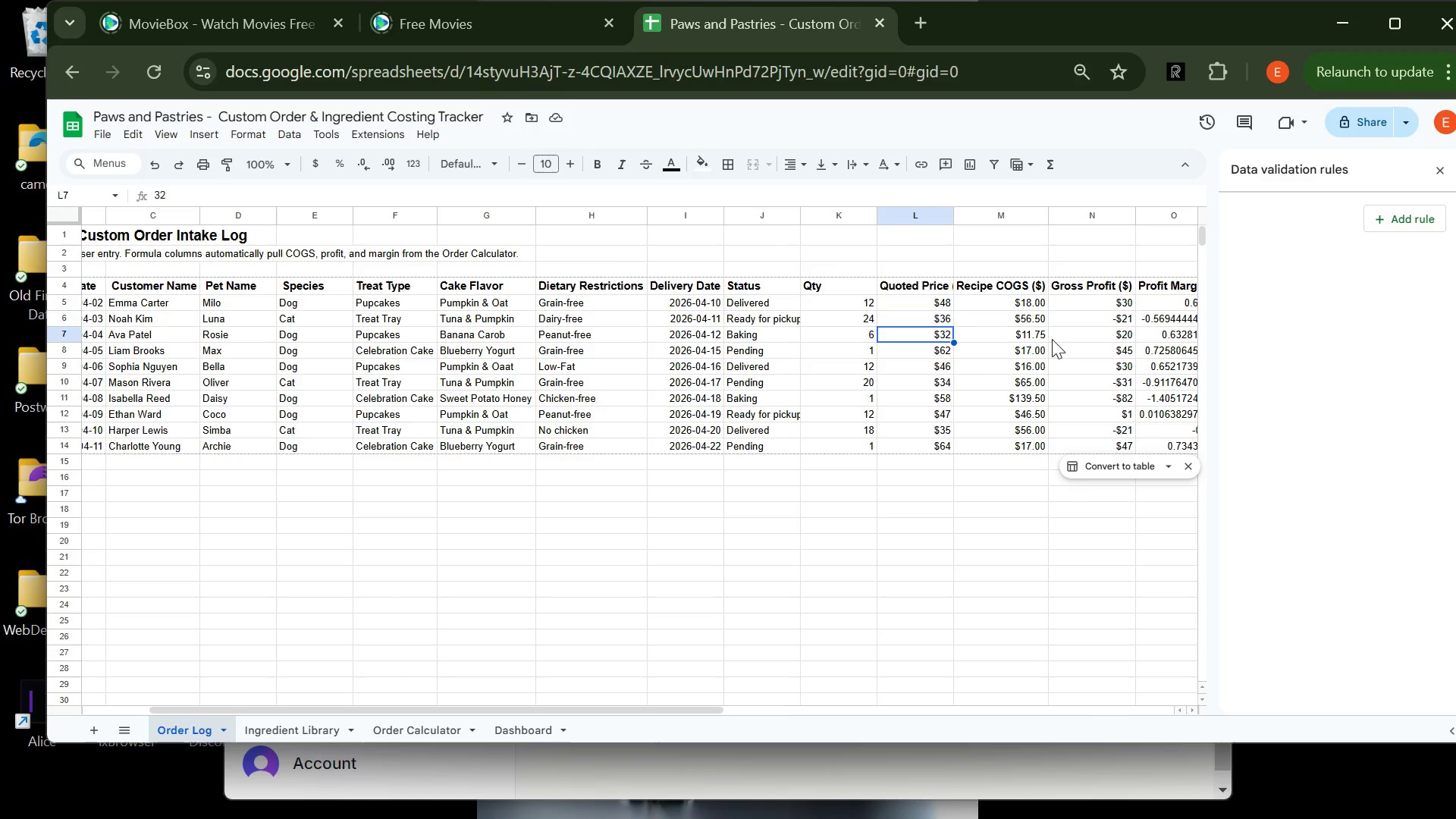 
left_click([1047, 338])
 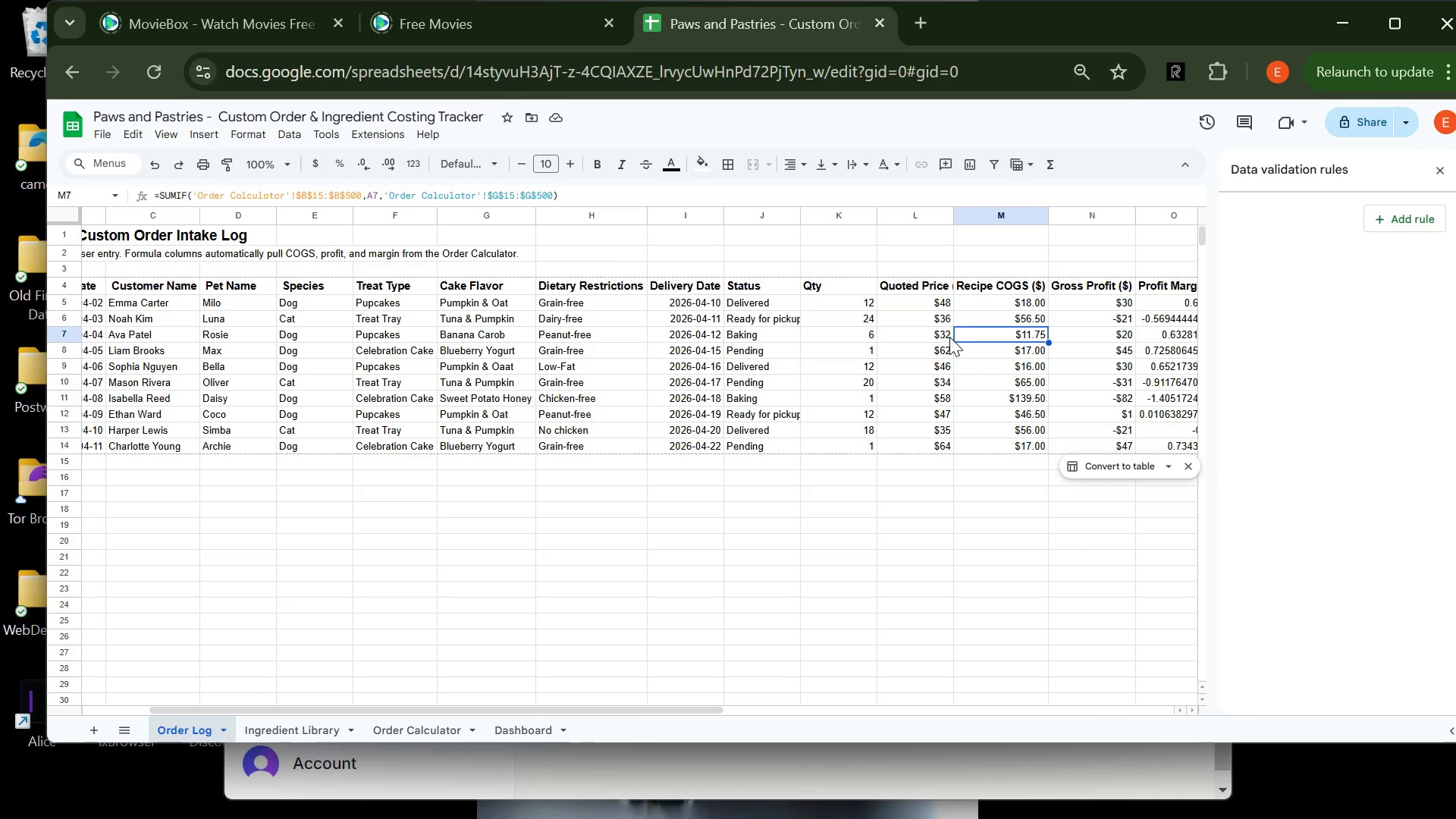 
left_click([925, 333])
 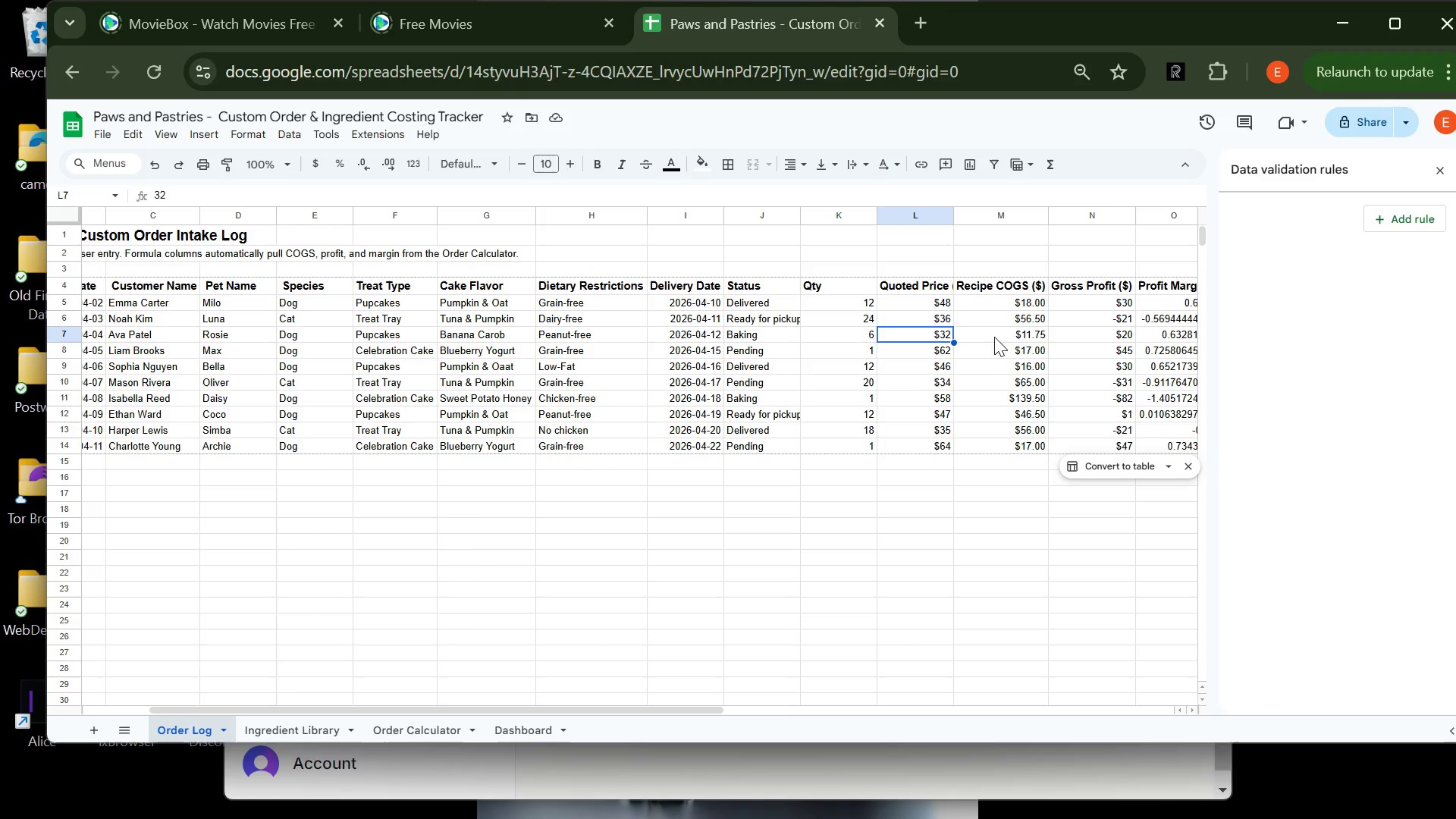 
left_click([1000, 337])
 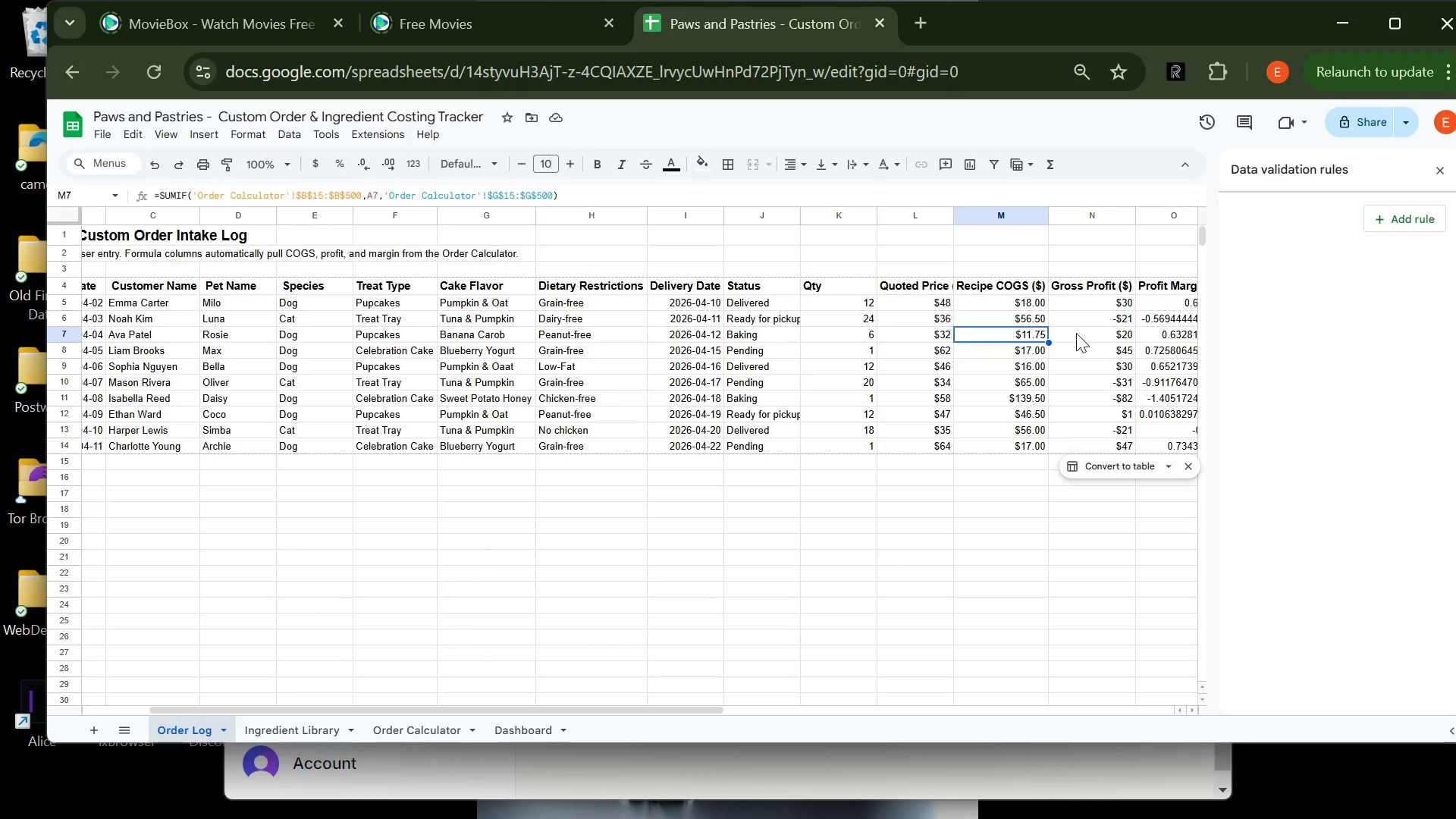 
left_click([1081, 334])
 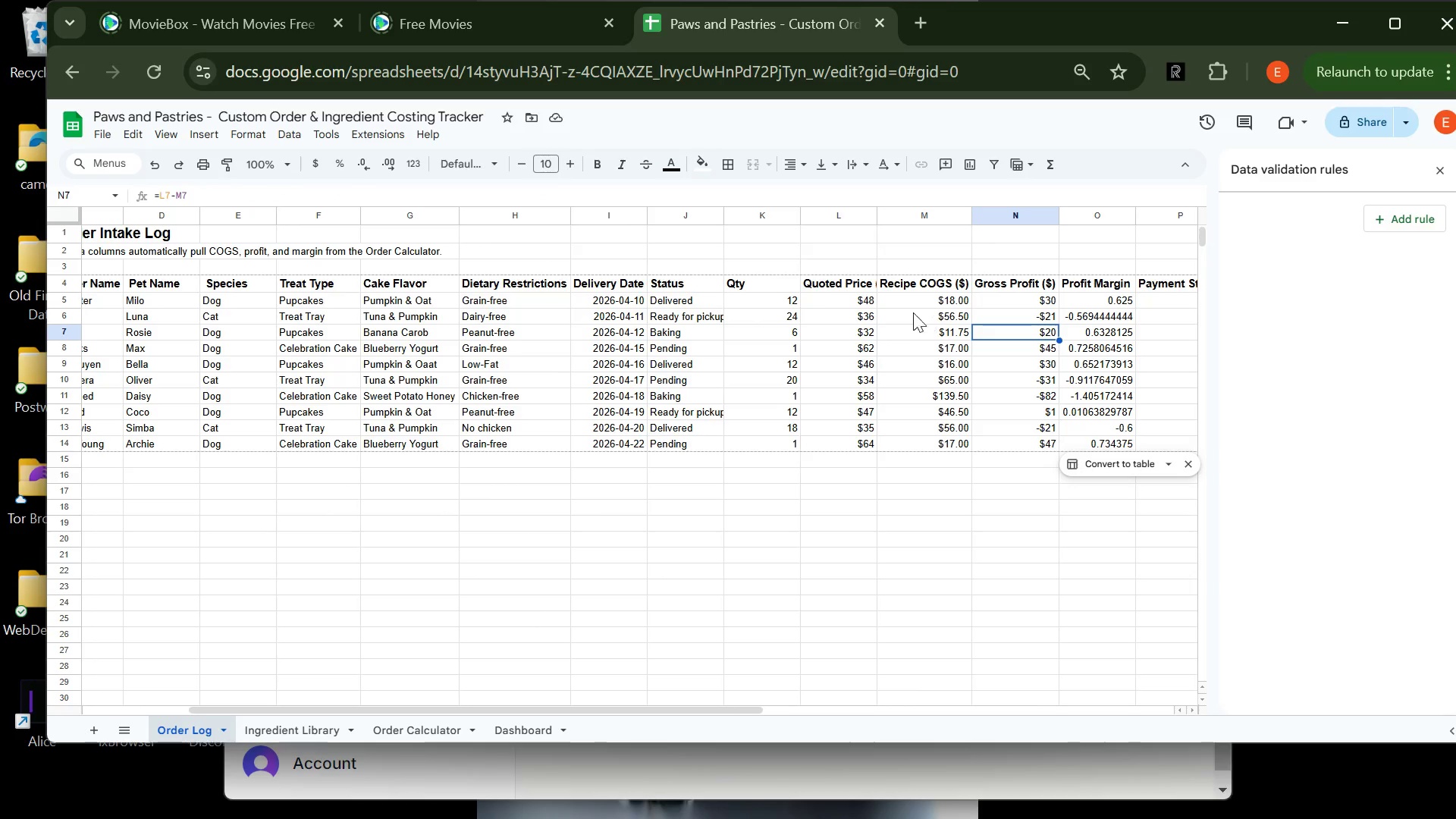 
left_click([858, 318])
 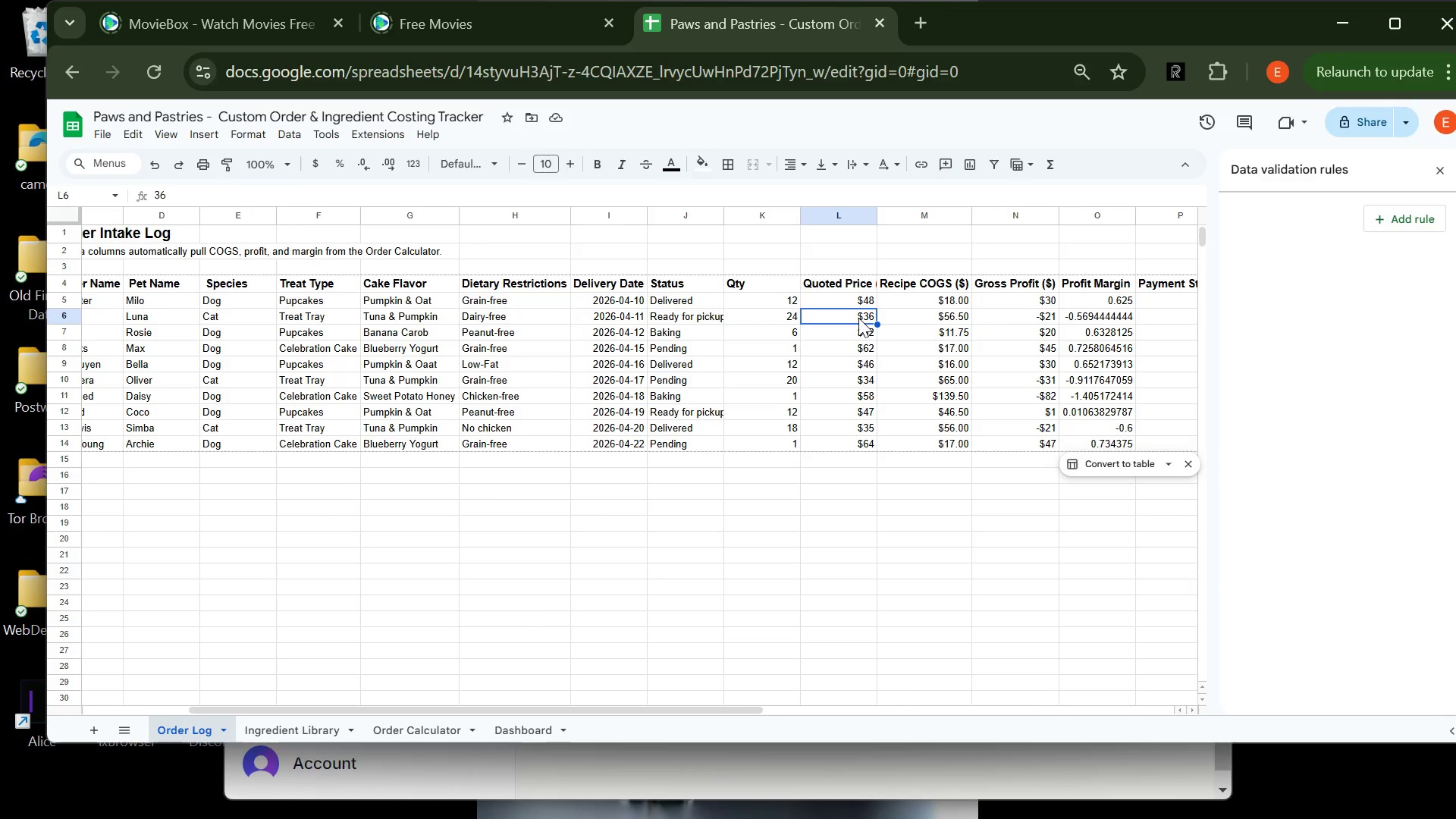 
type(76)
 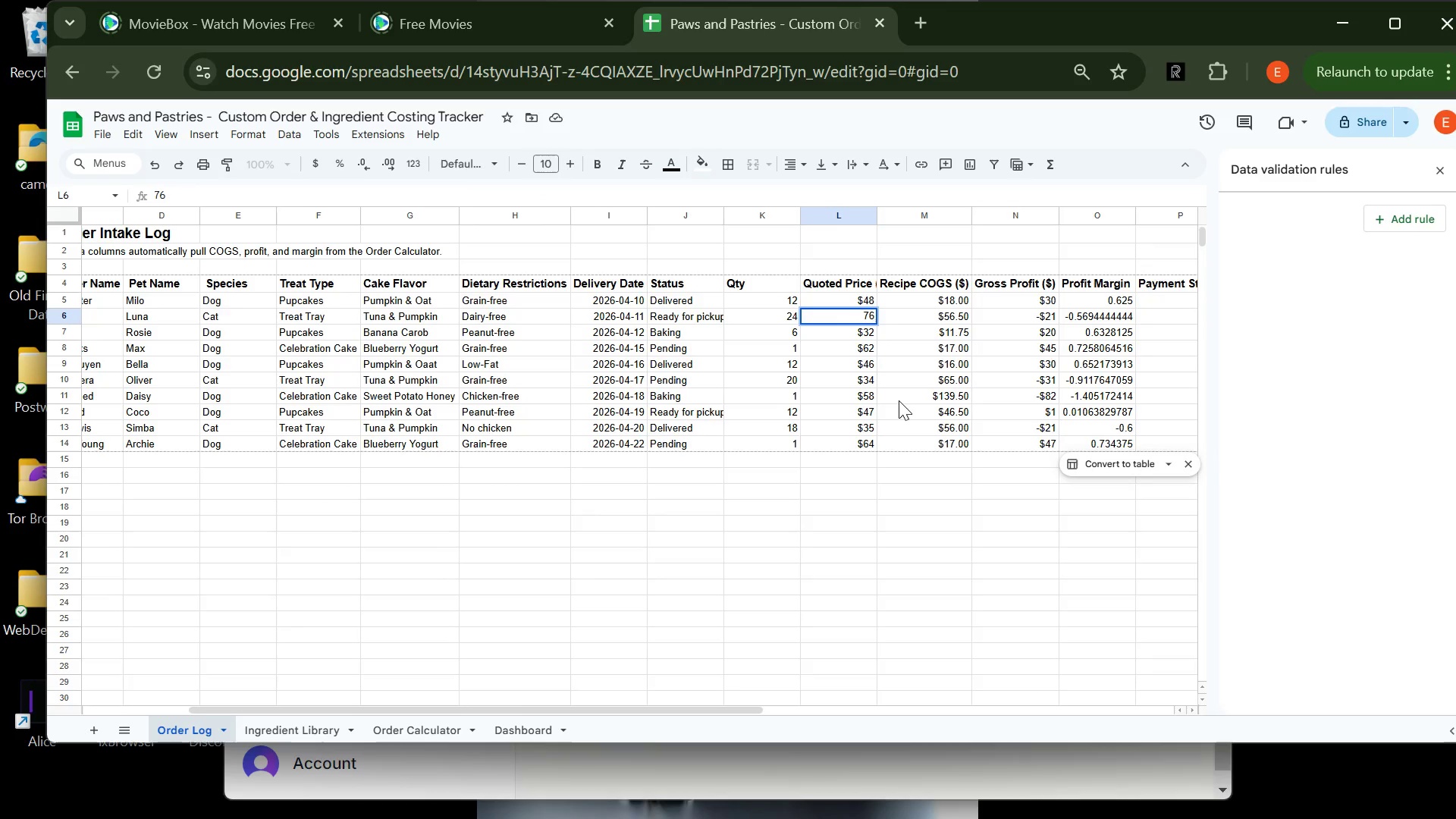 
left_click([899, 400])
 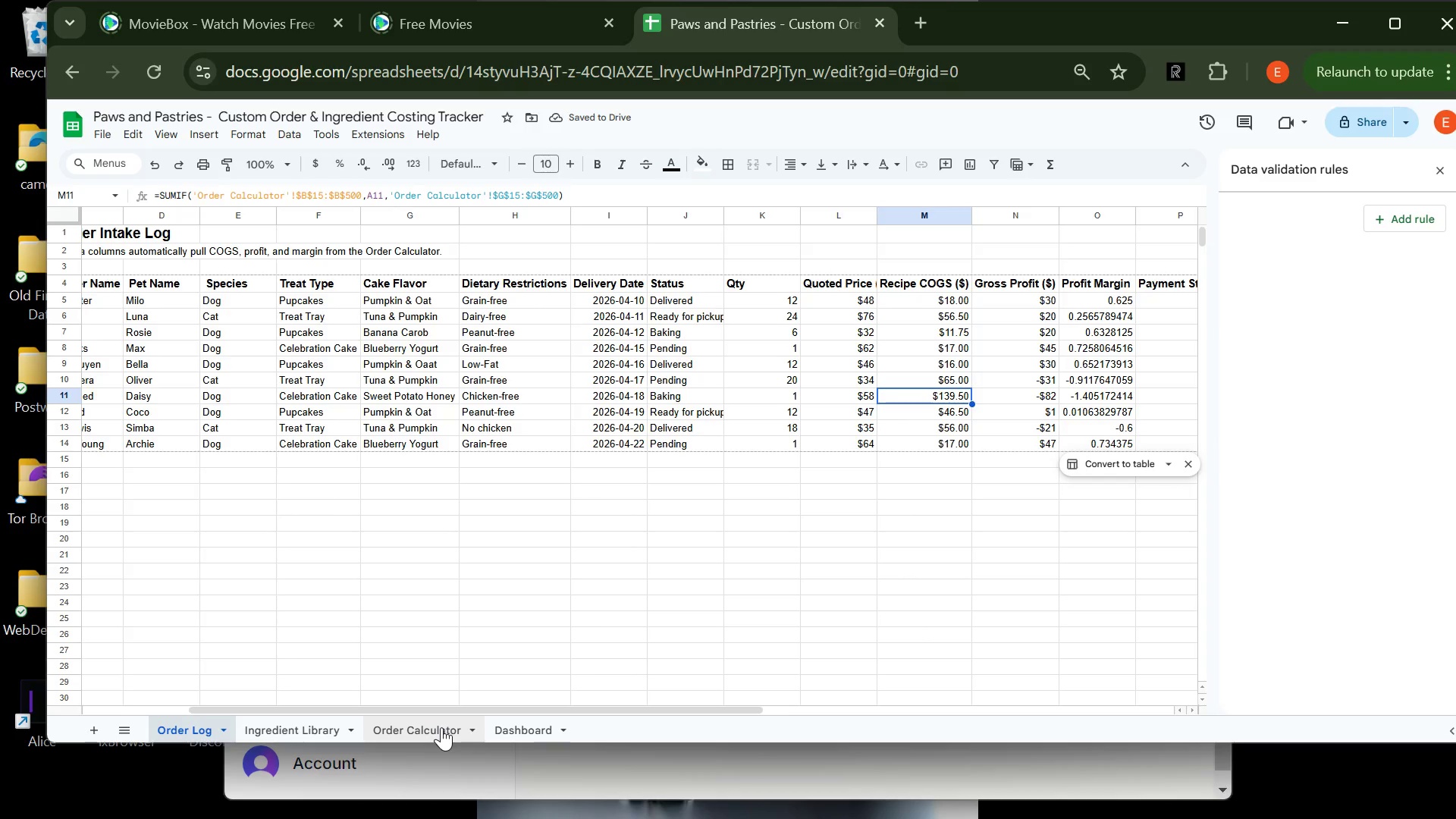 
left_click([509, 726])
 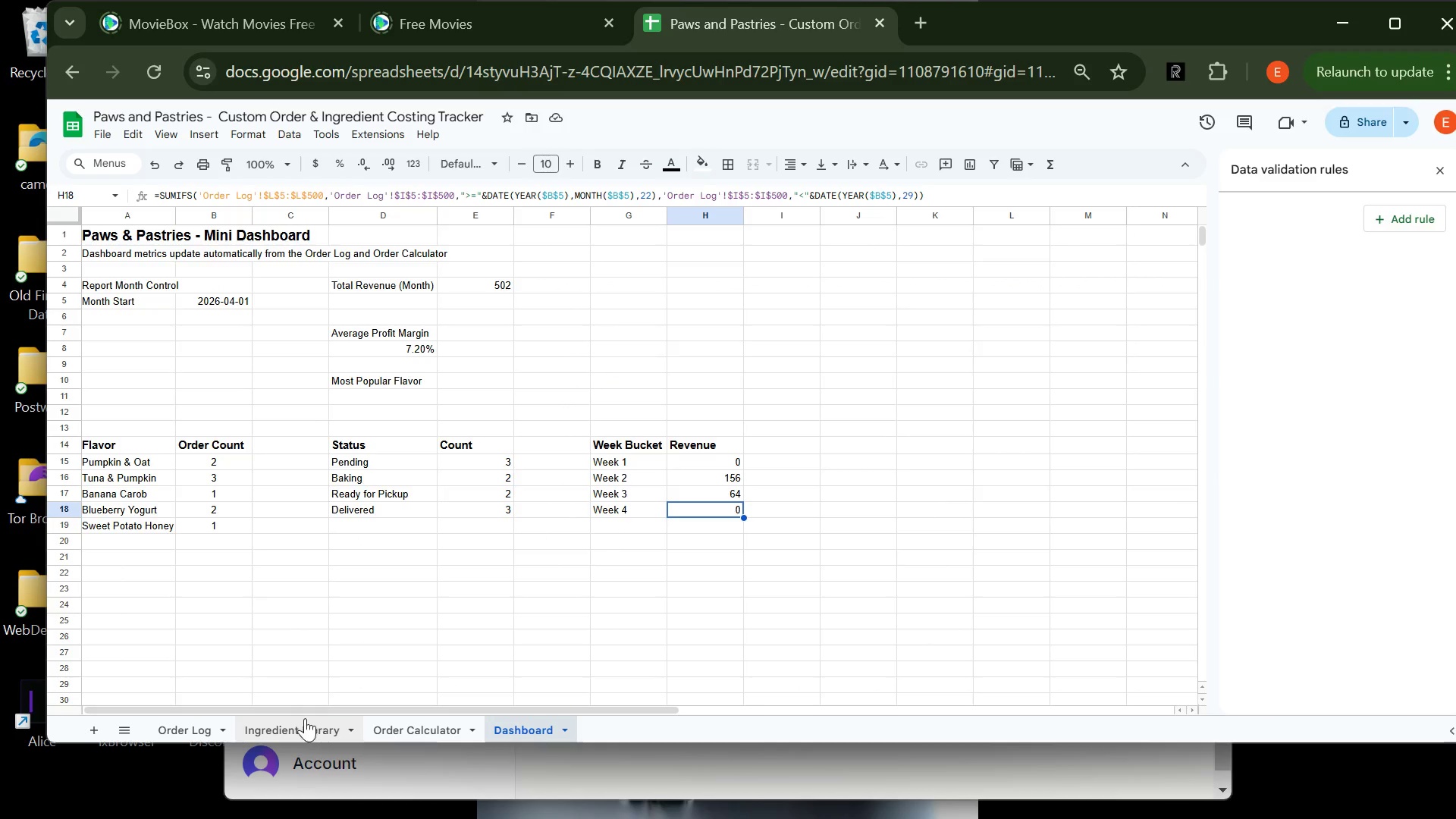 
left_click([295, 723])
 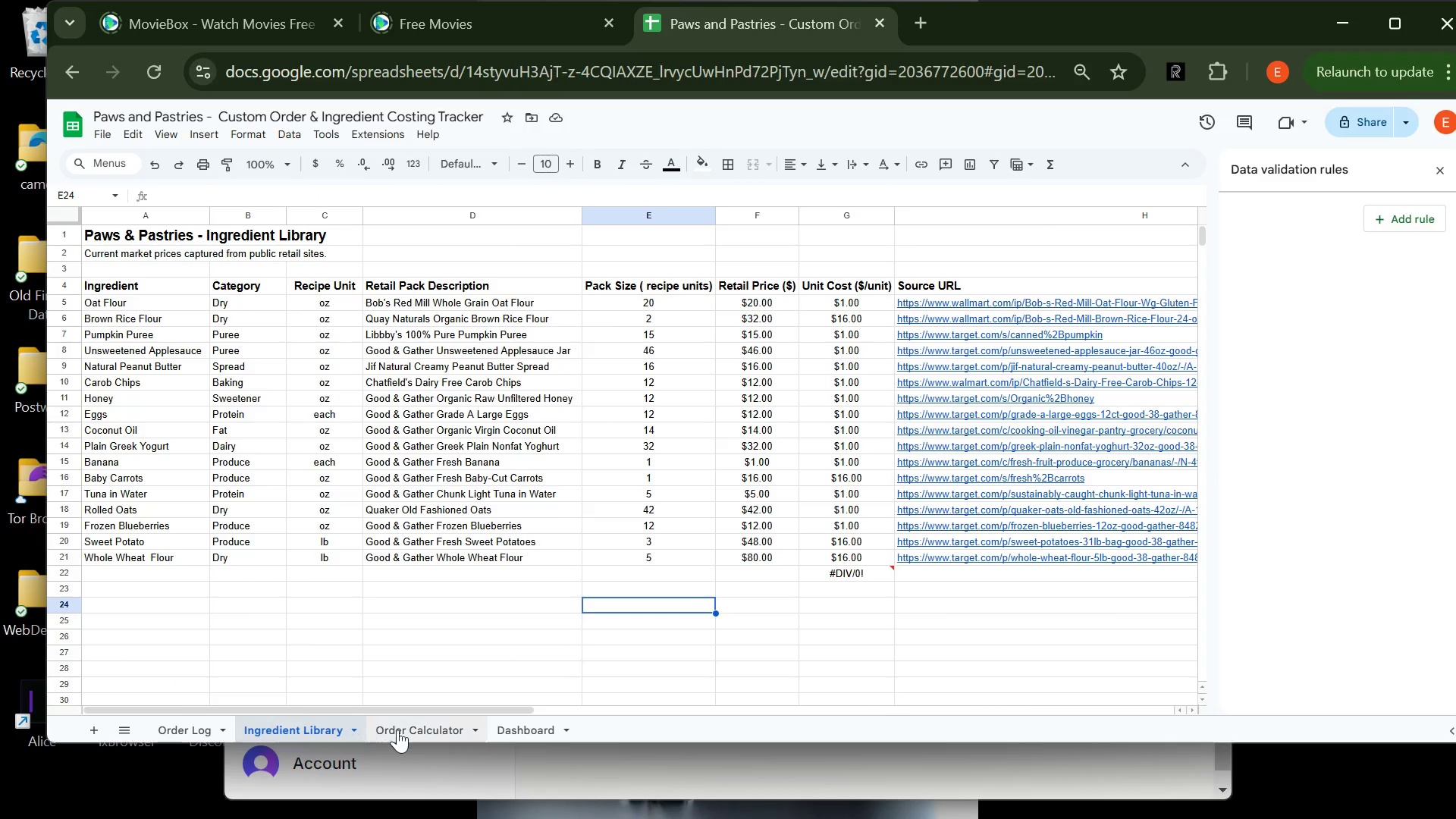 
left_click([403, 730])
 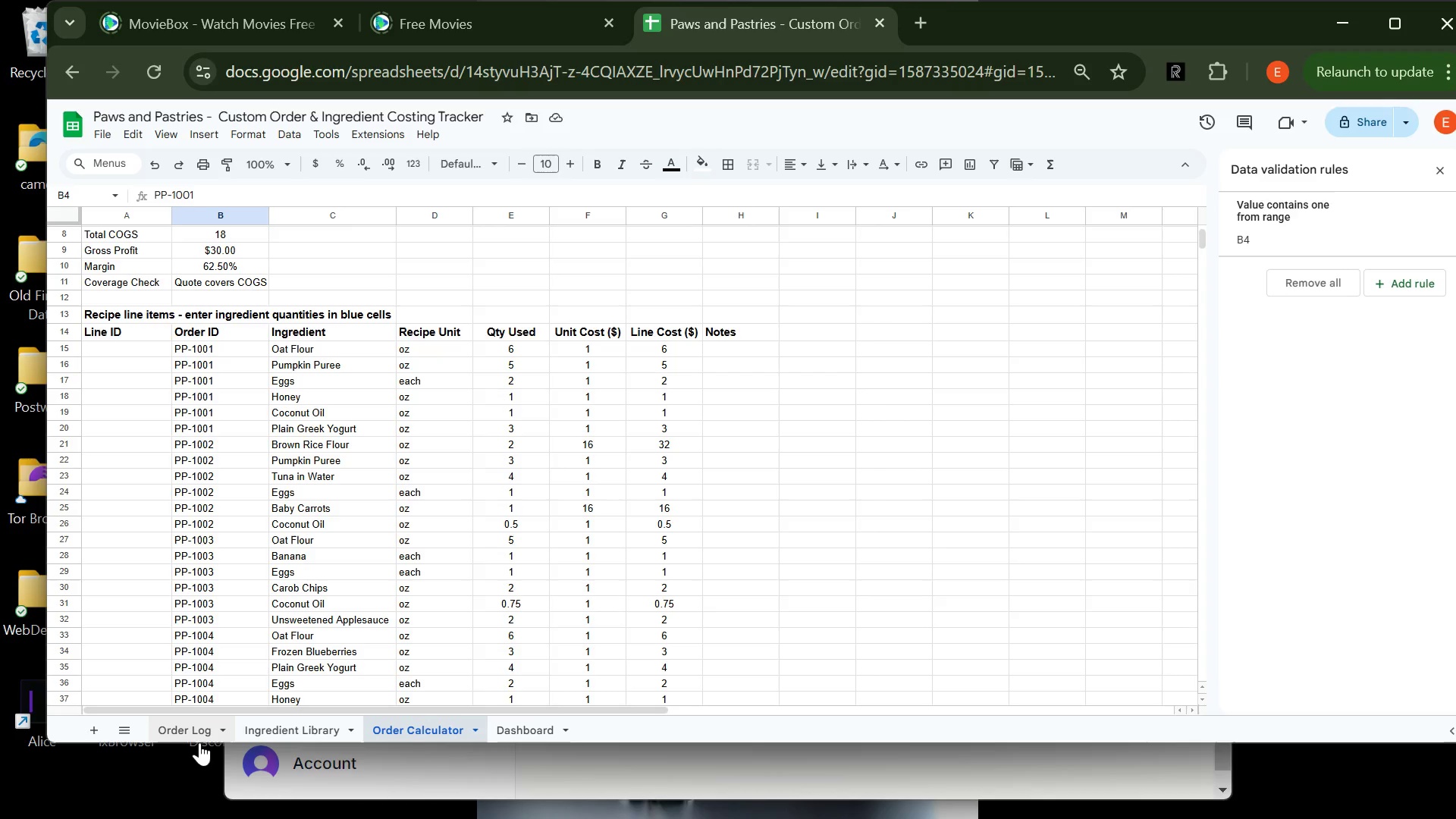 
left_click([199, 733])
 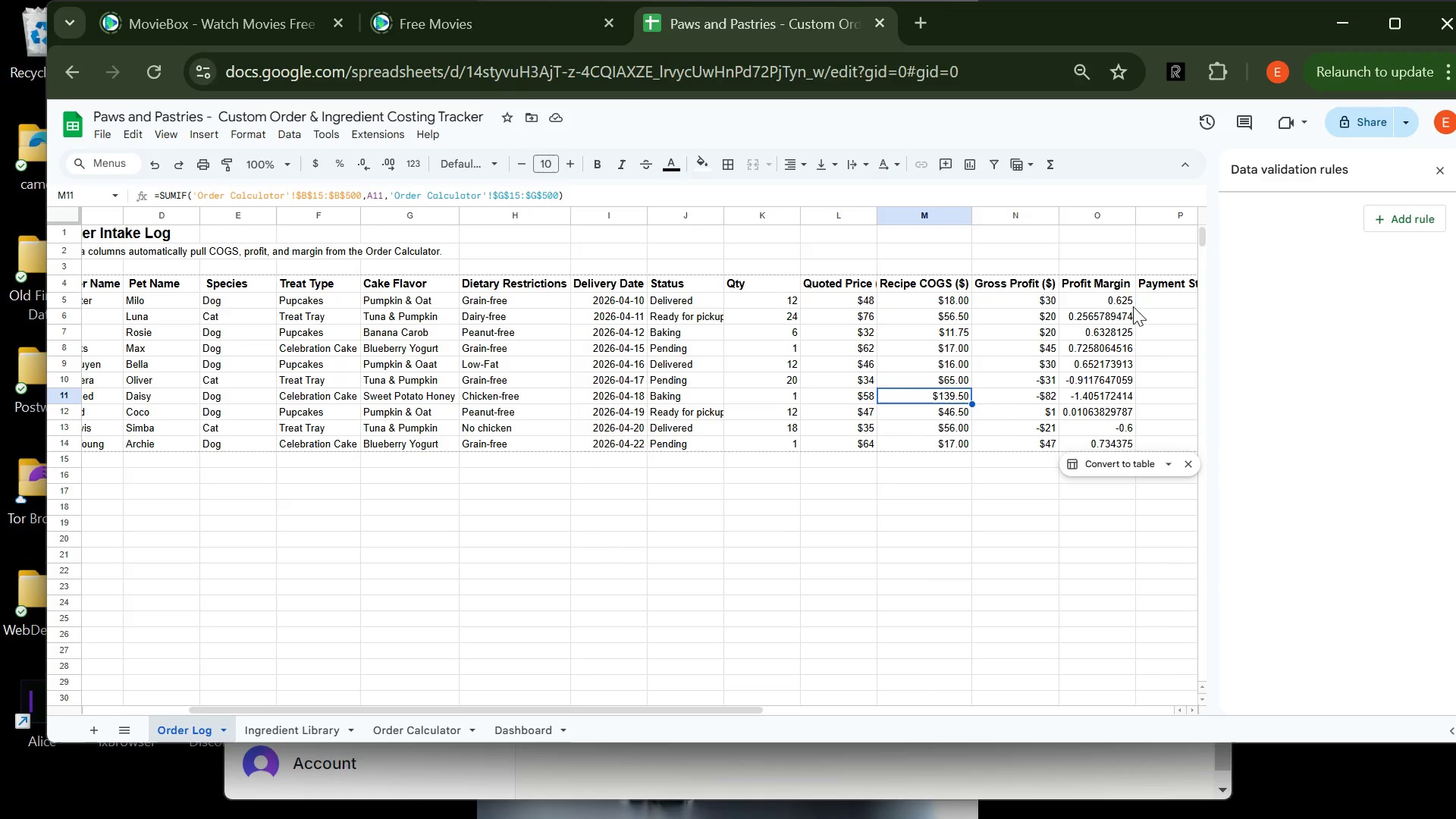 
wait(6.47)
 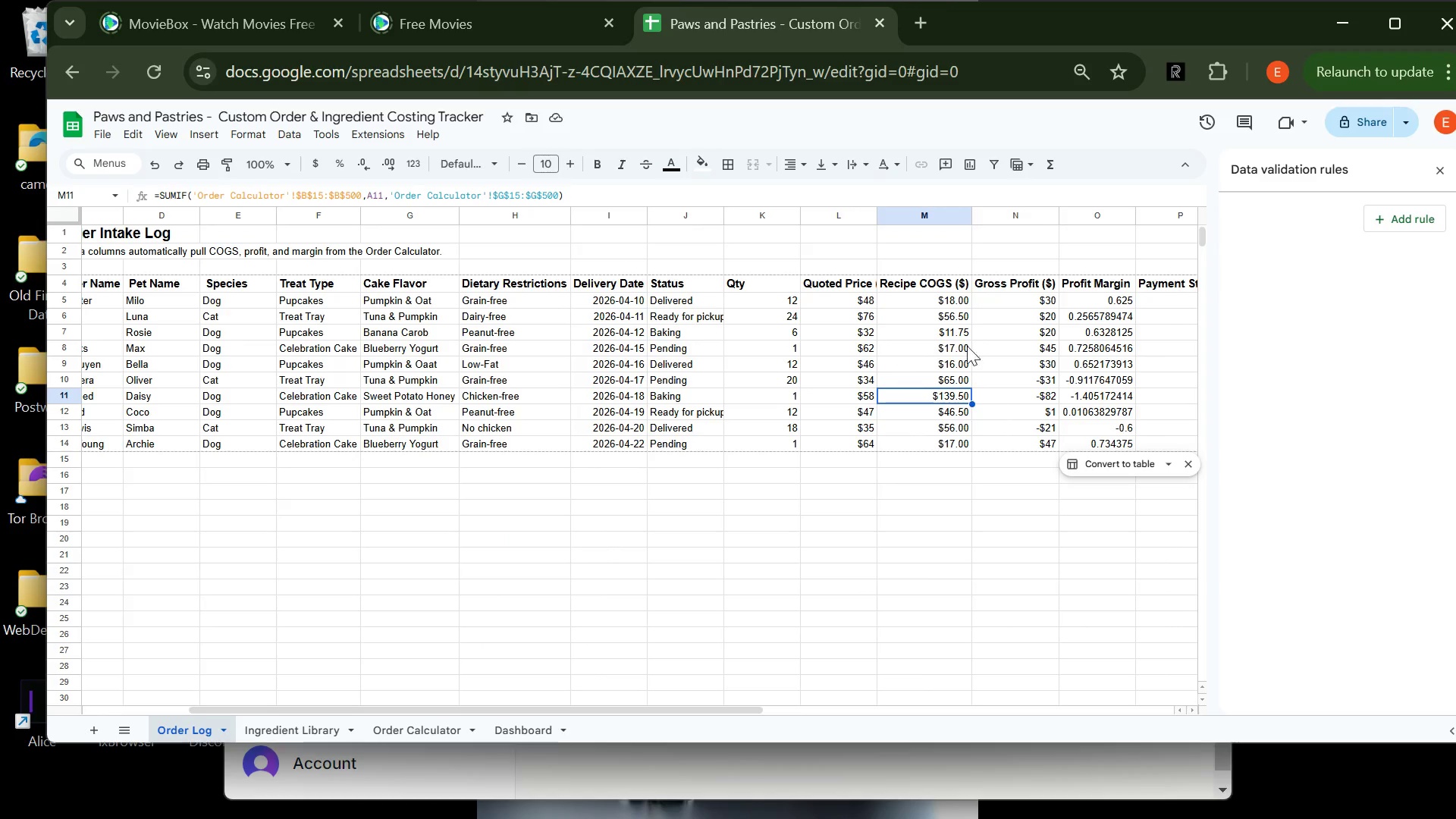 
left_click([1088, 302])
 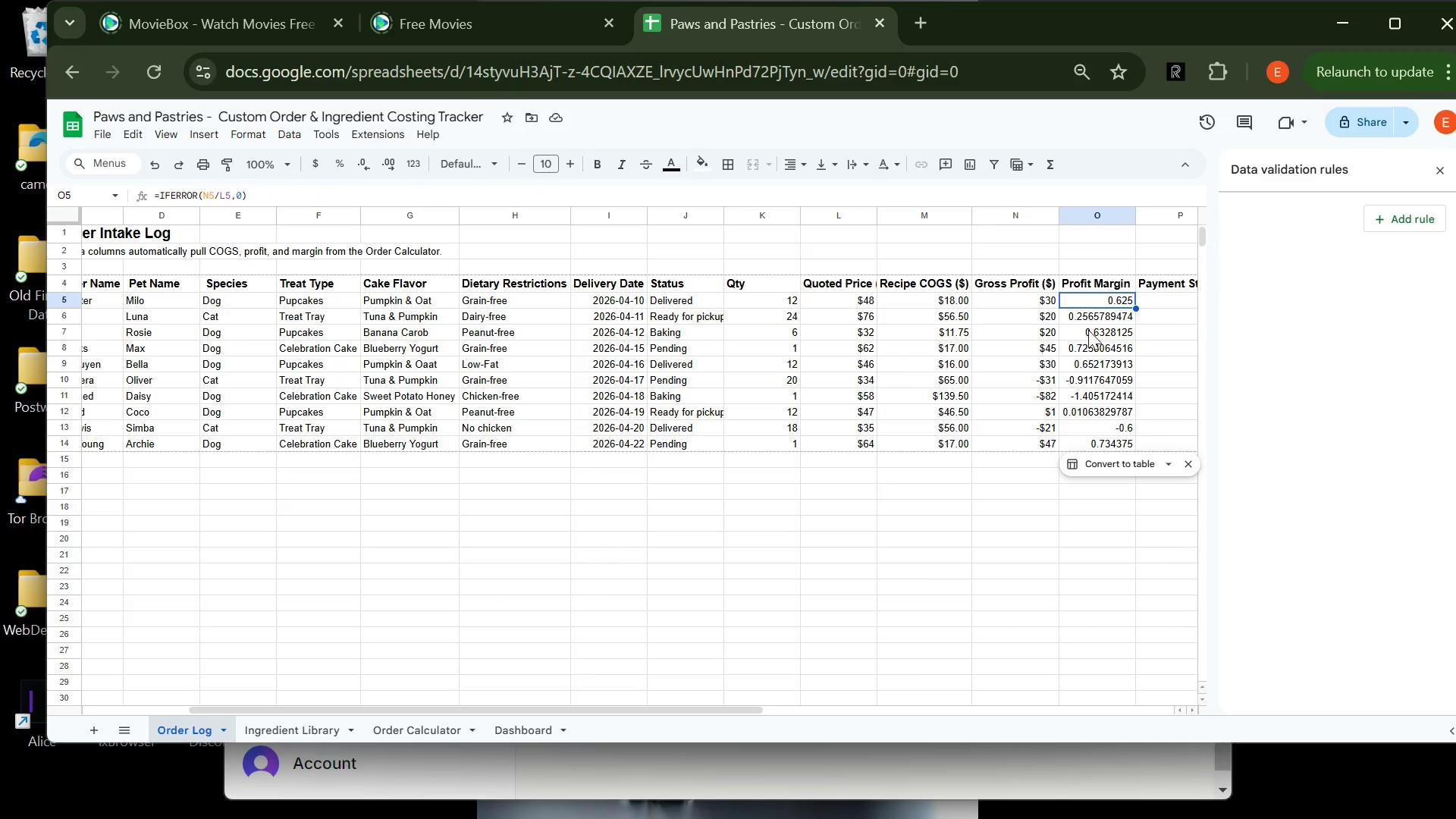 
mouse_move([1061, 418])
 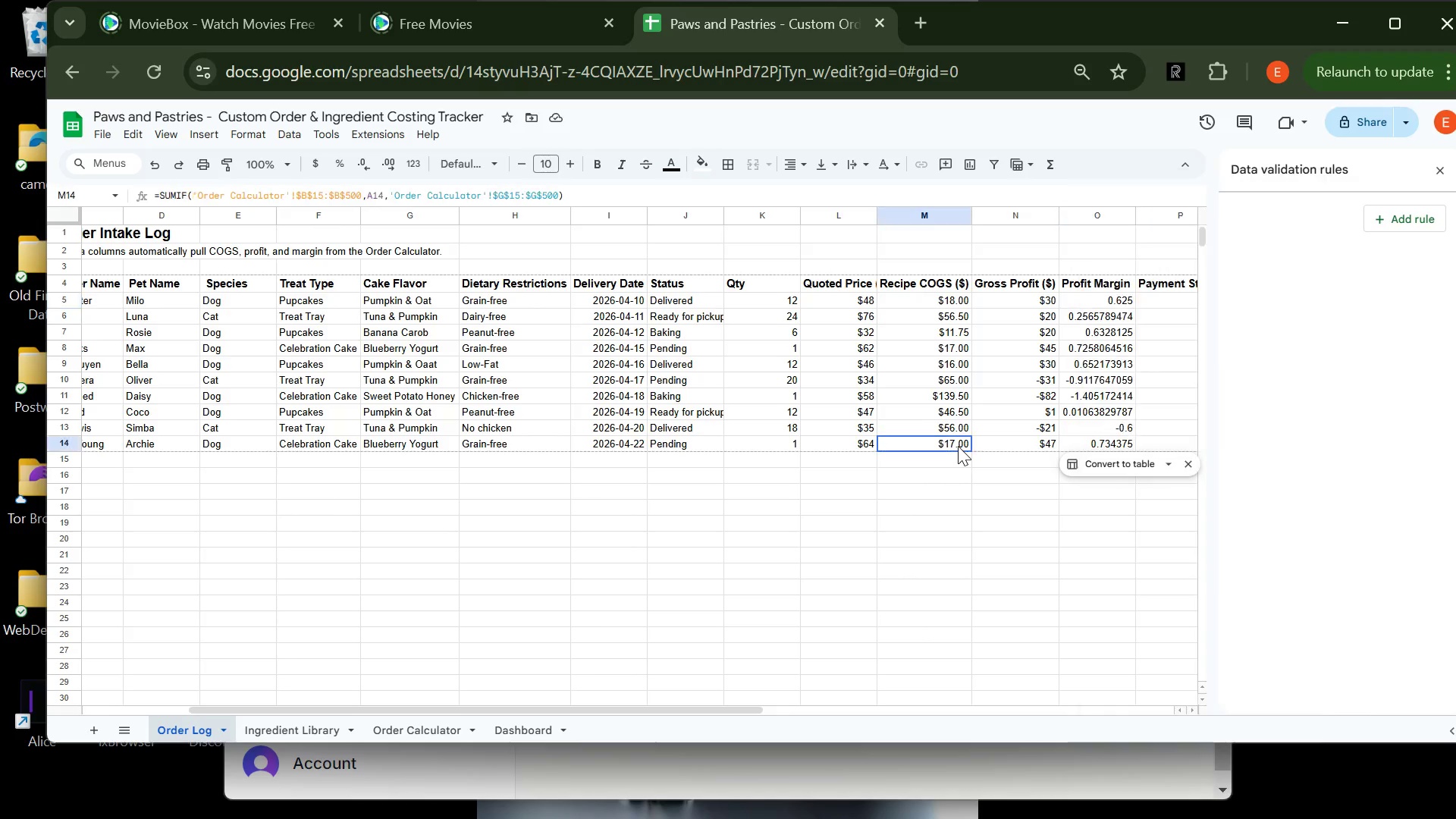 
left_click([958, 446])
 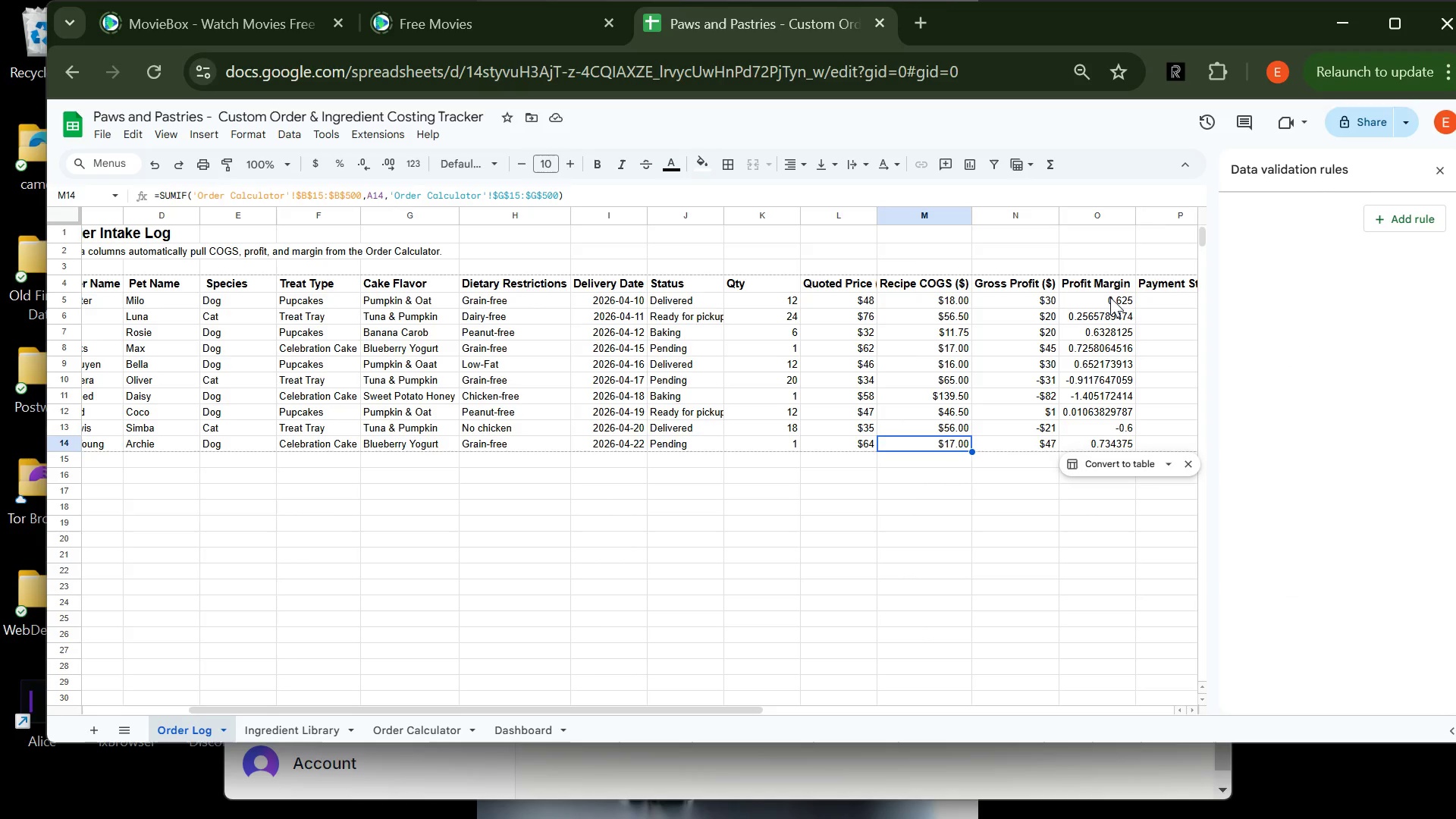 
left_click_drag(start_coordinate=[1110, 297], to_coordinate=[1111, 438])
 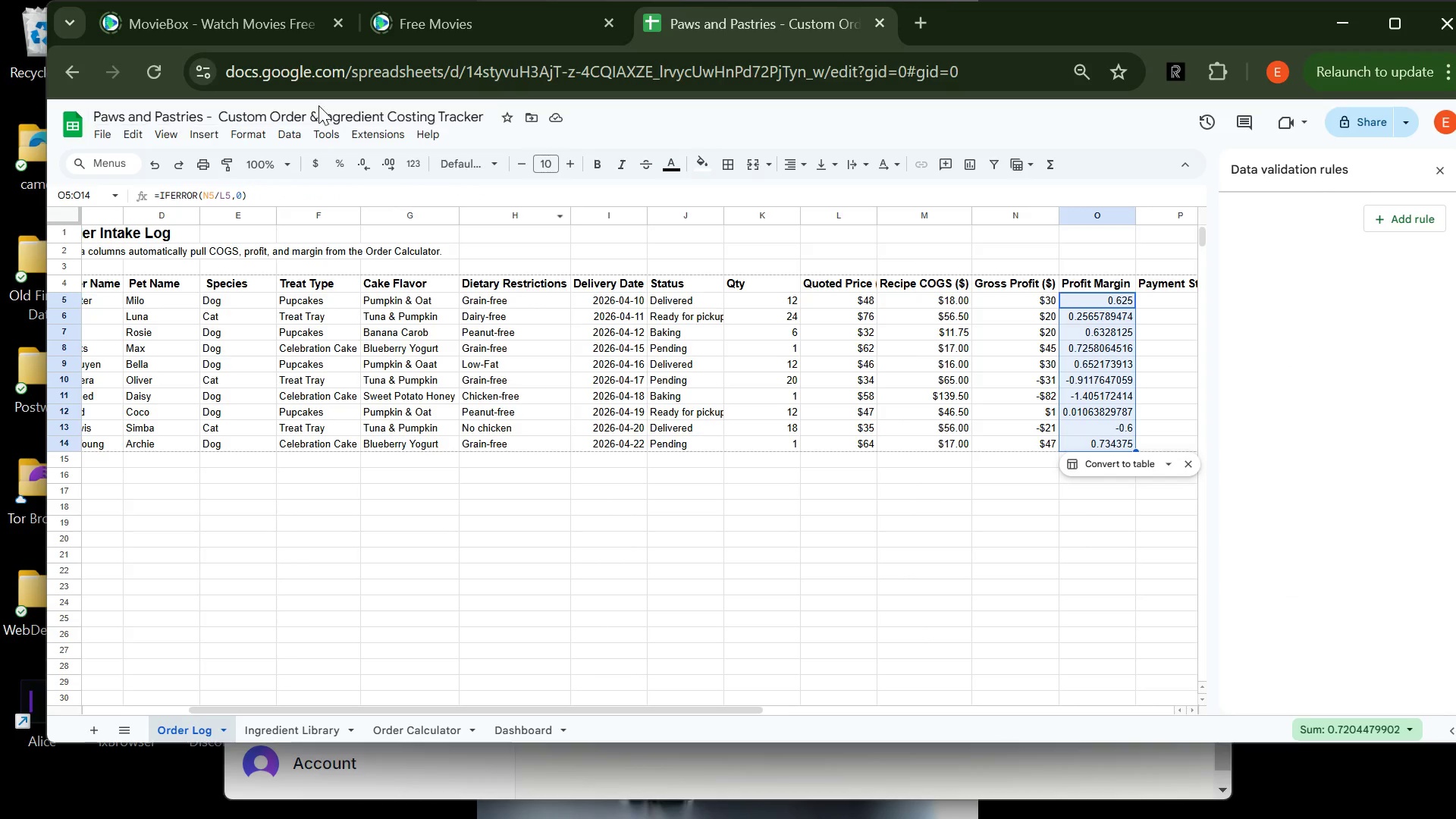 
wait(5.3)
 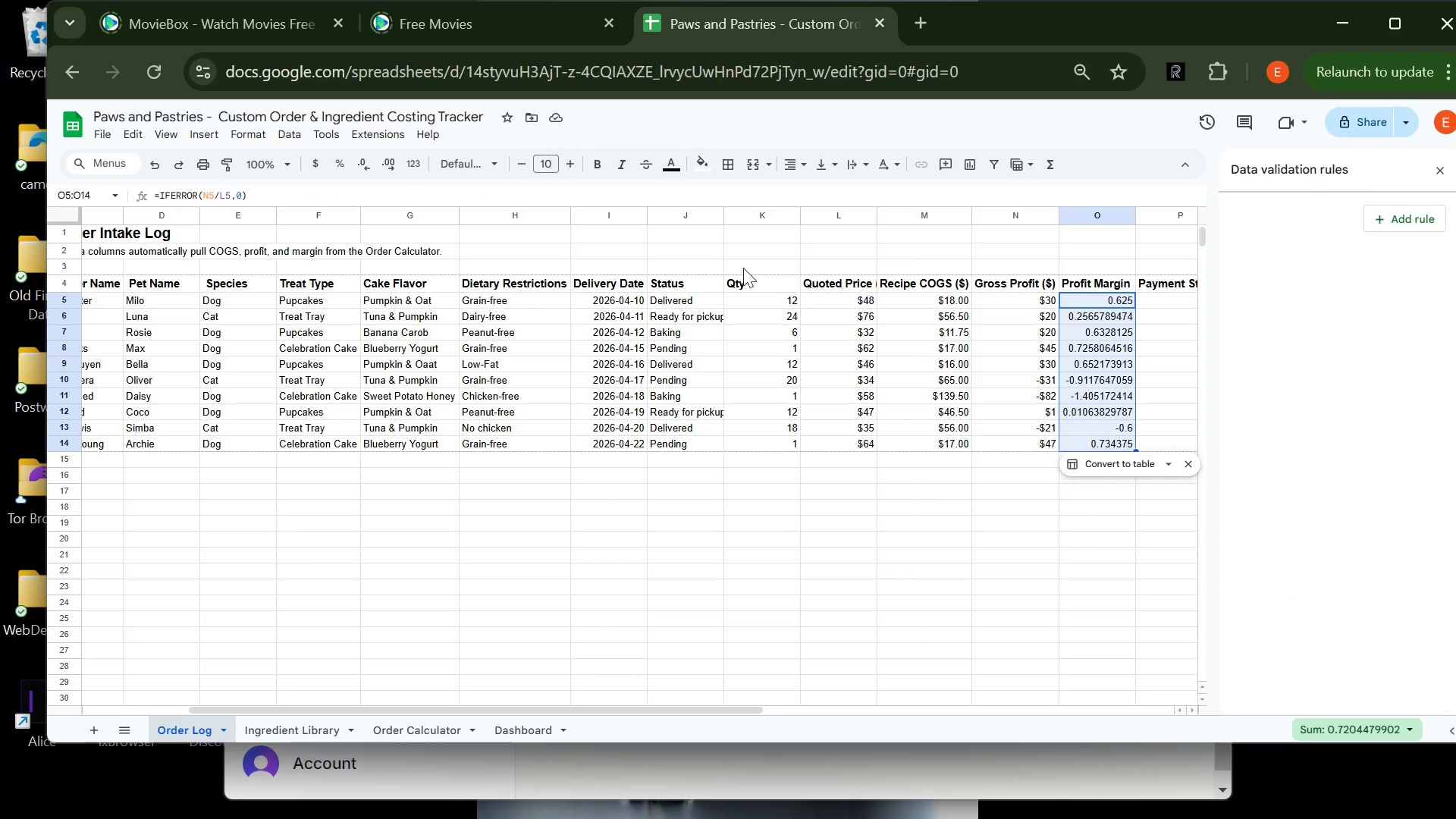 
left_click([260, 133])
 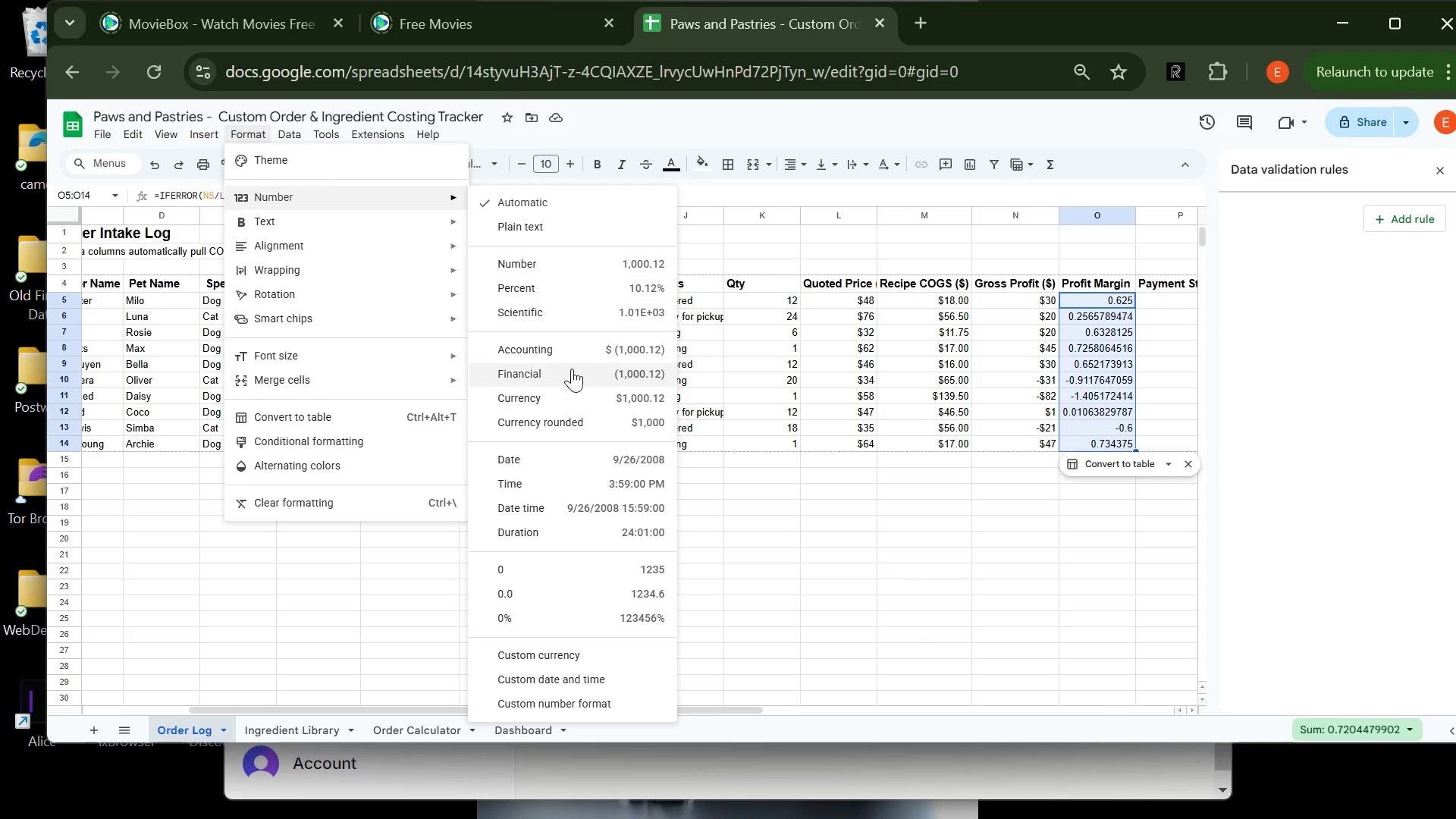 
left_click([557, 288])
 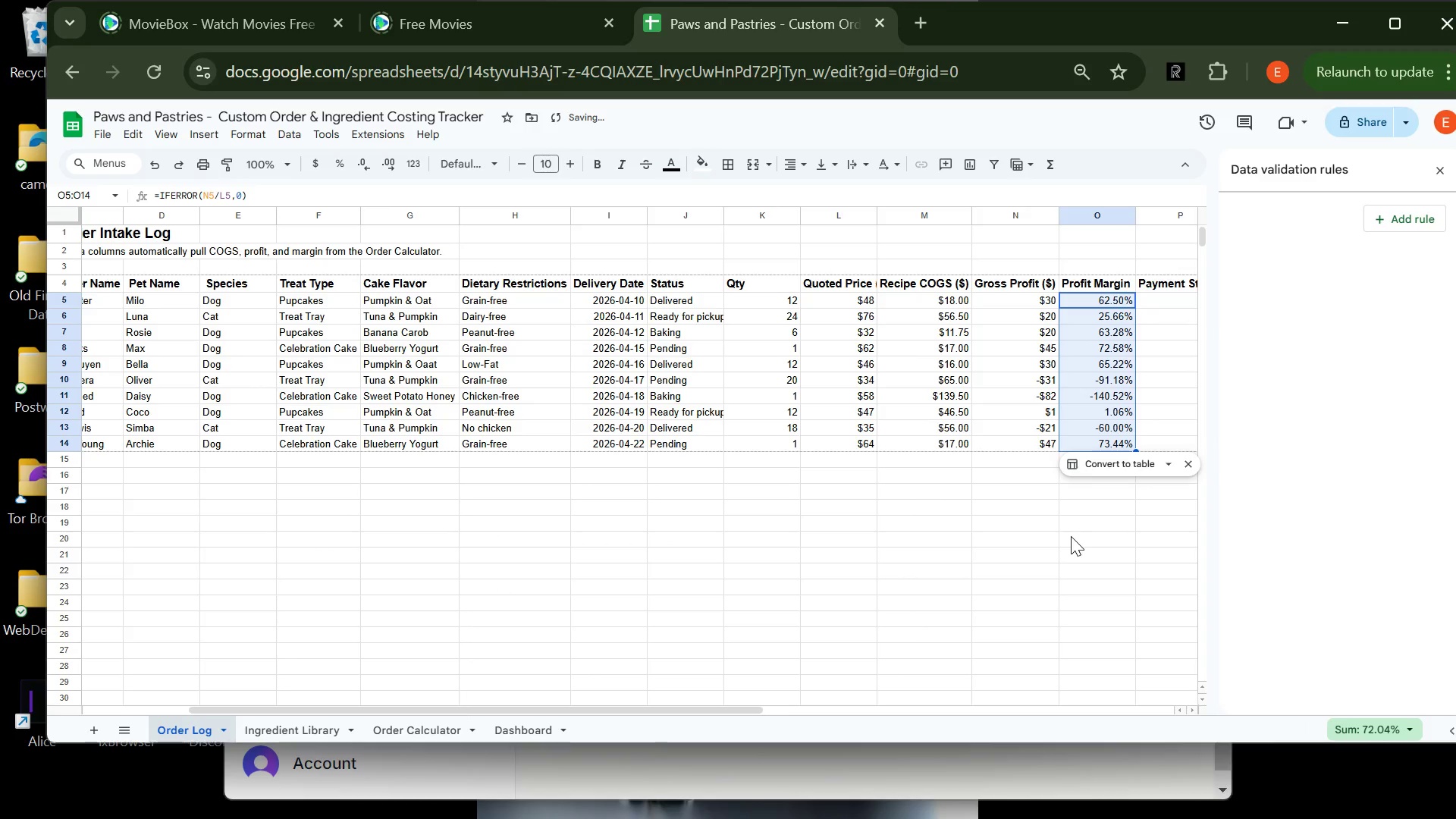 
left_click([1071, 536])
 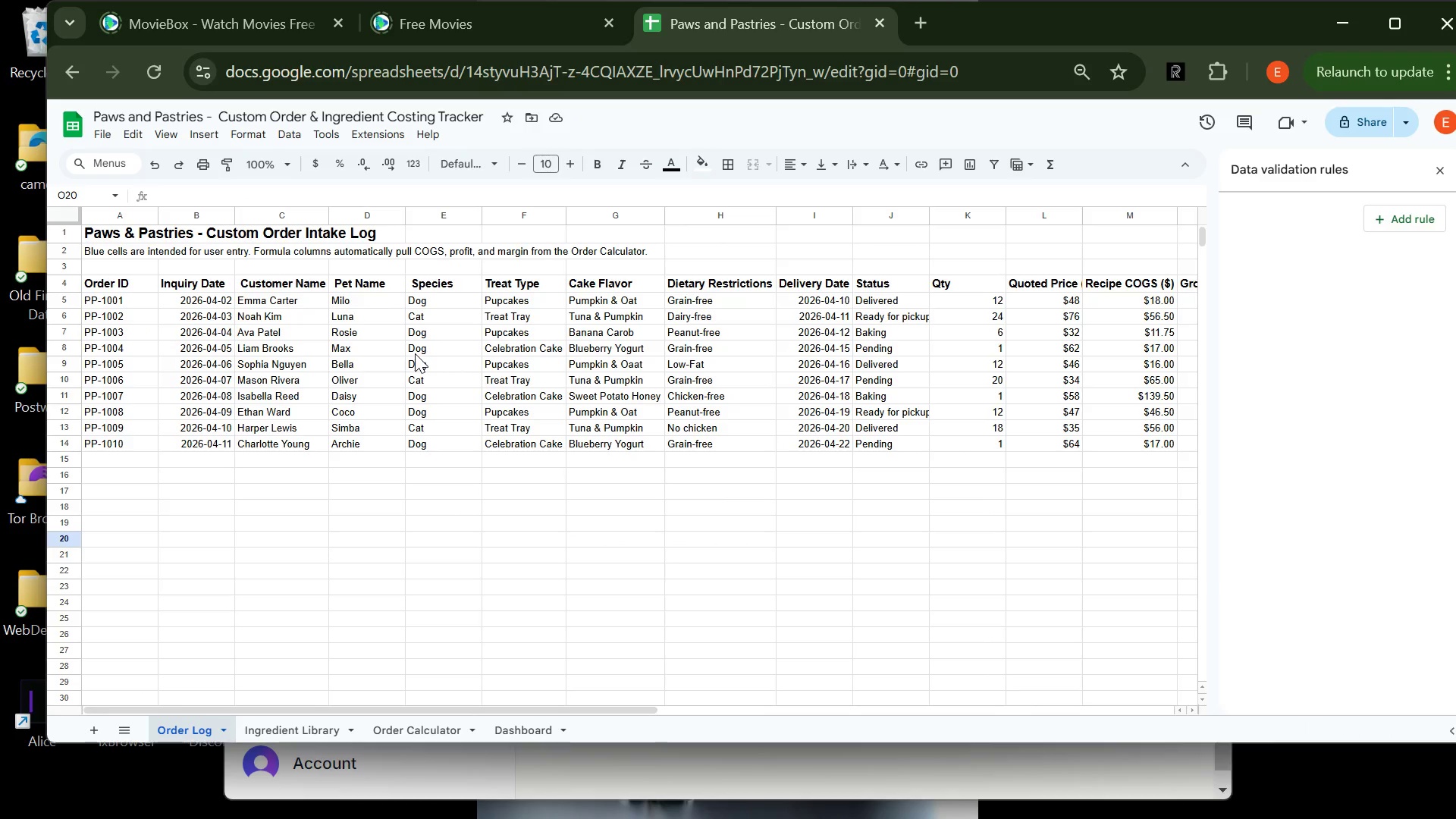 
left_click([211, 401])
 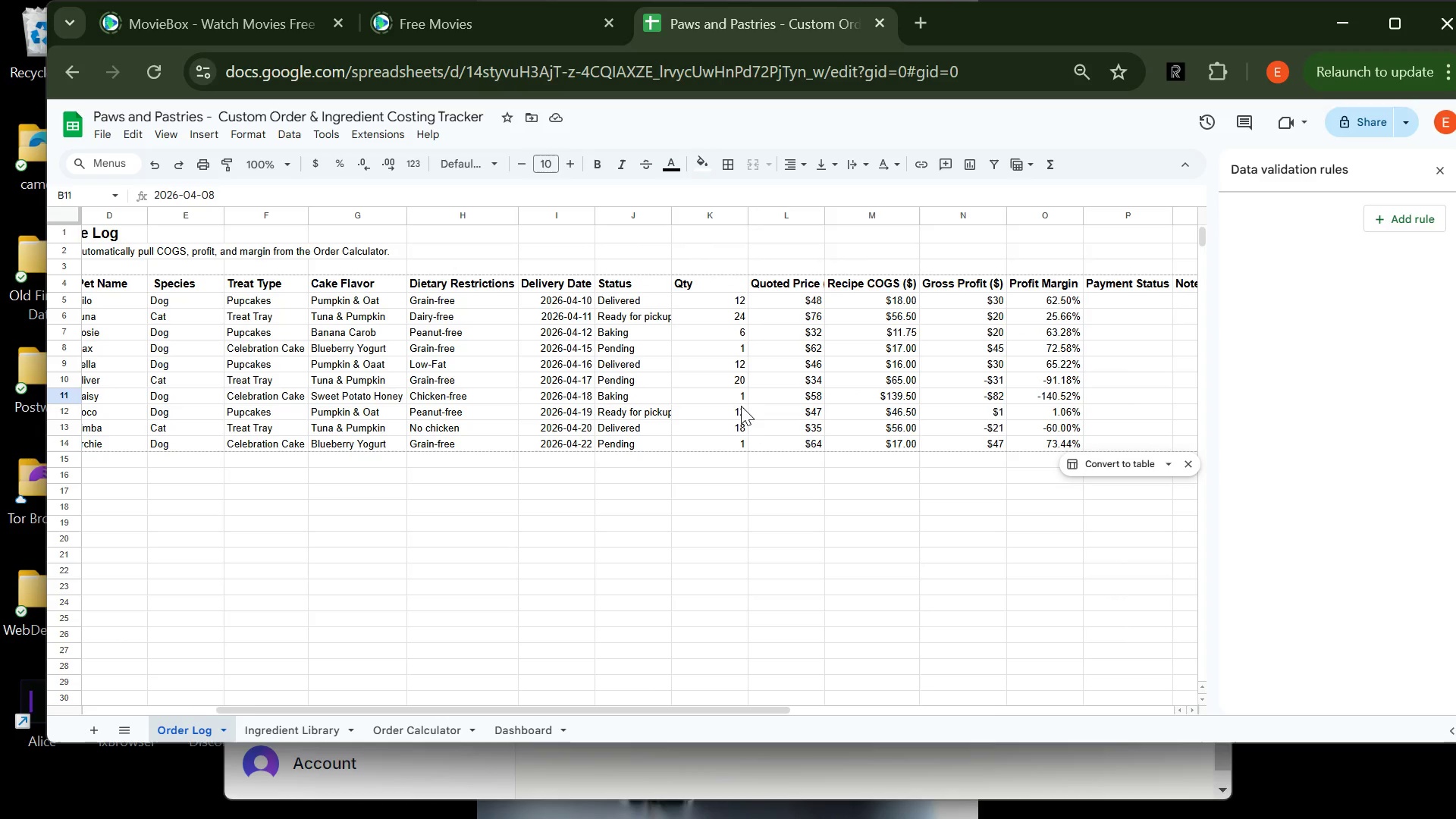 
wait(6.17)
 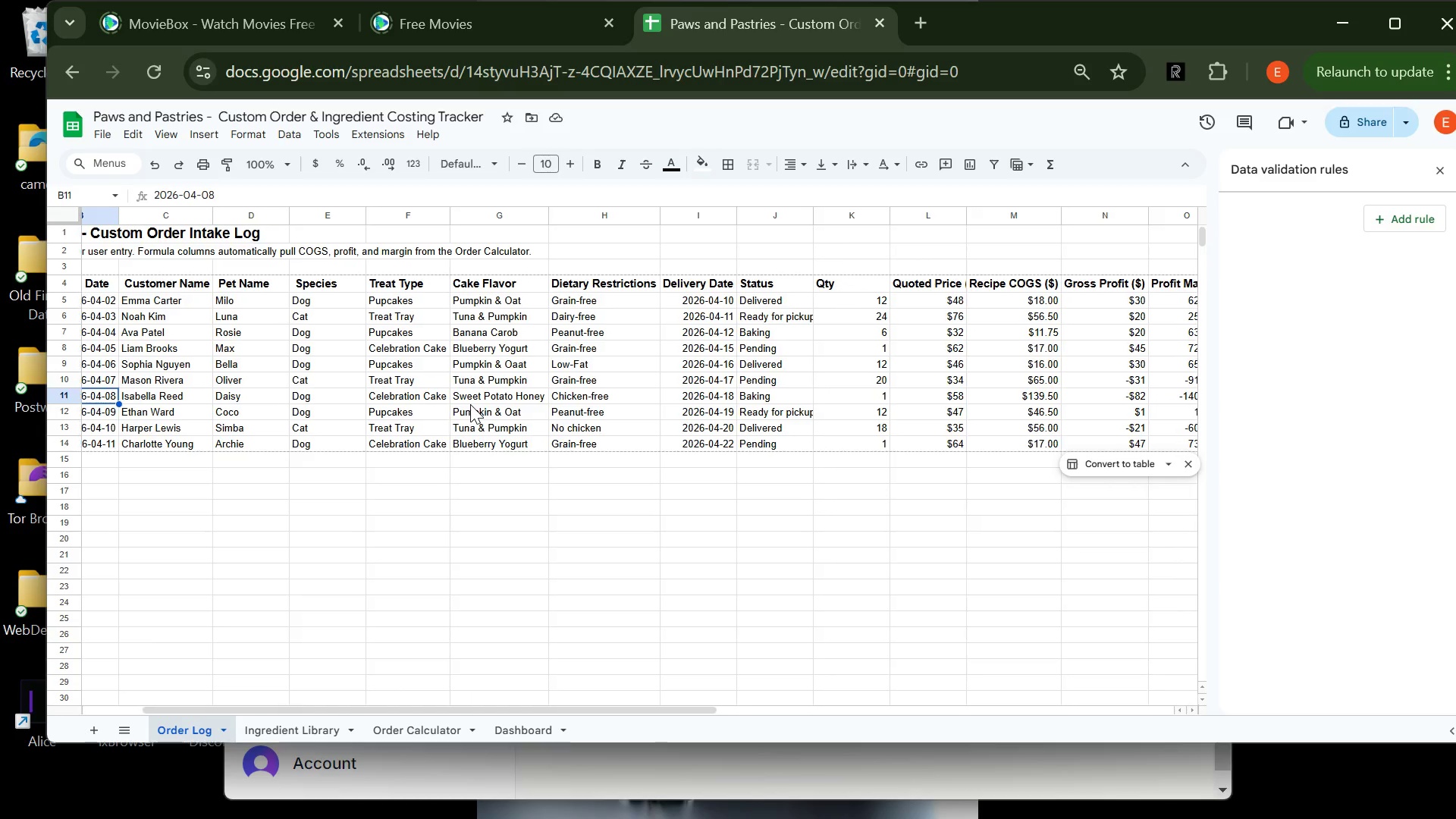 
left_click([971, 309])
 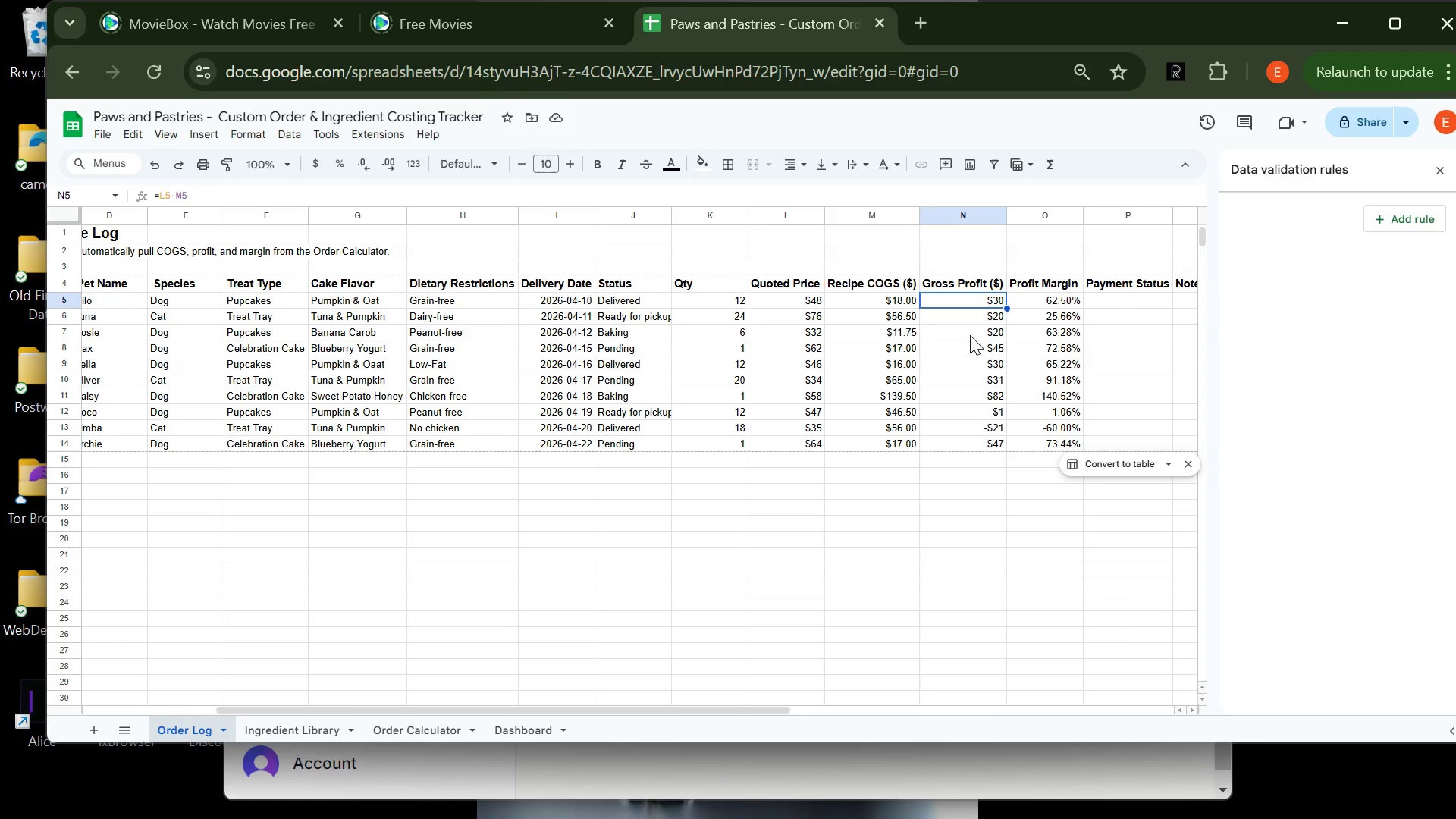 
left_click([970, 335])
 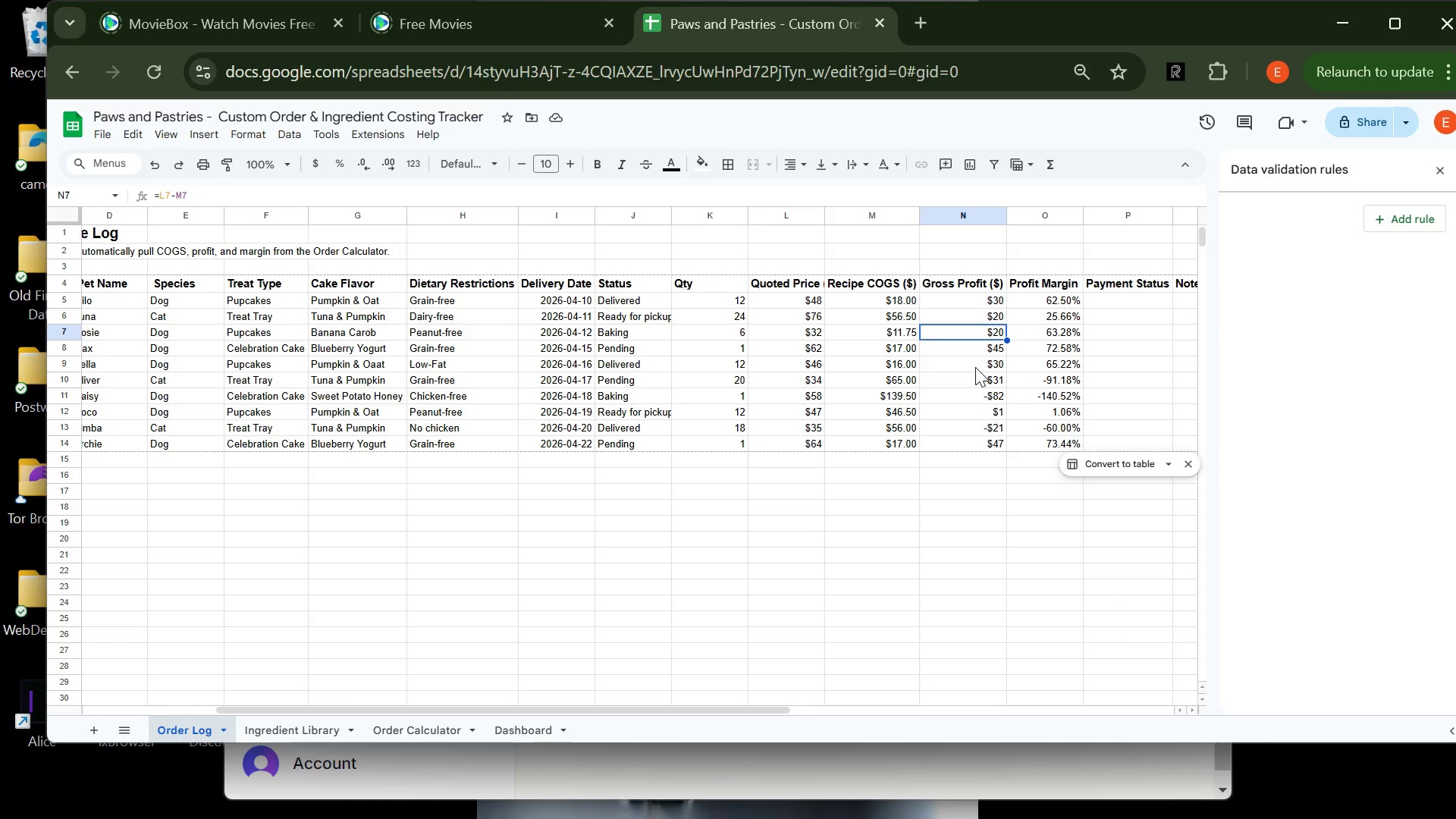 
left_click([975, 367])
 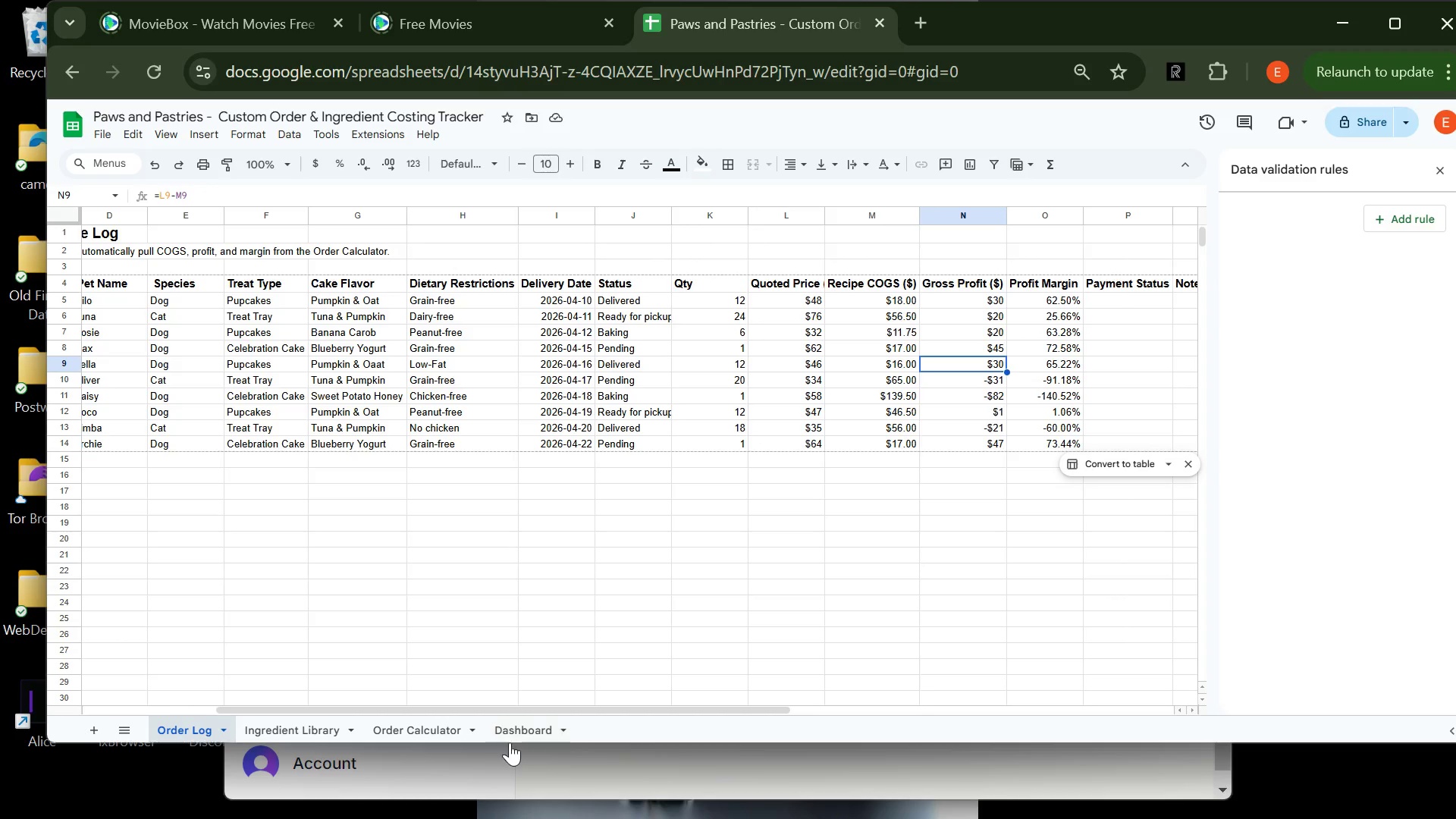 
left_click([516, 724])
 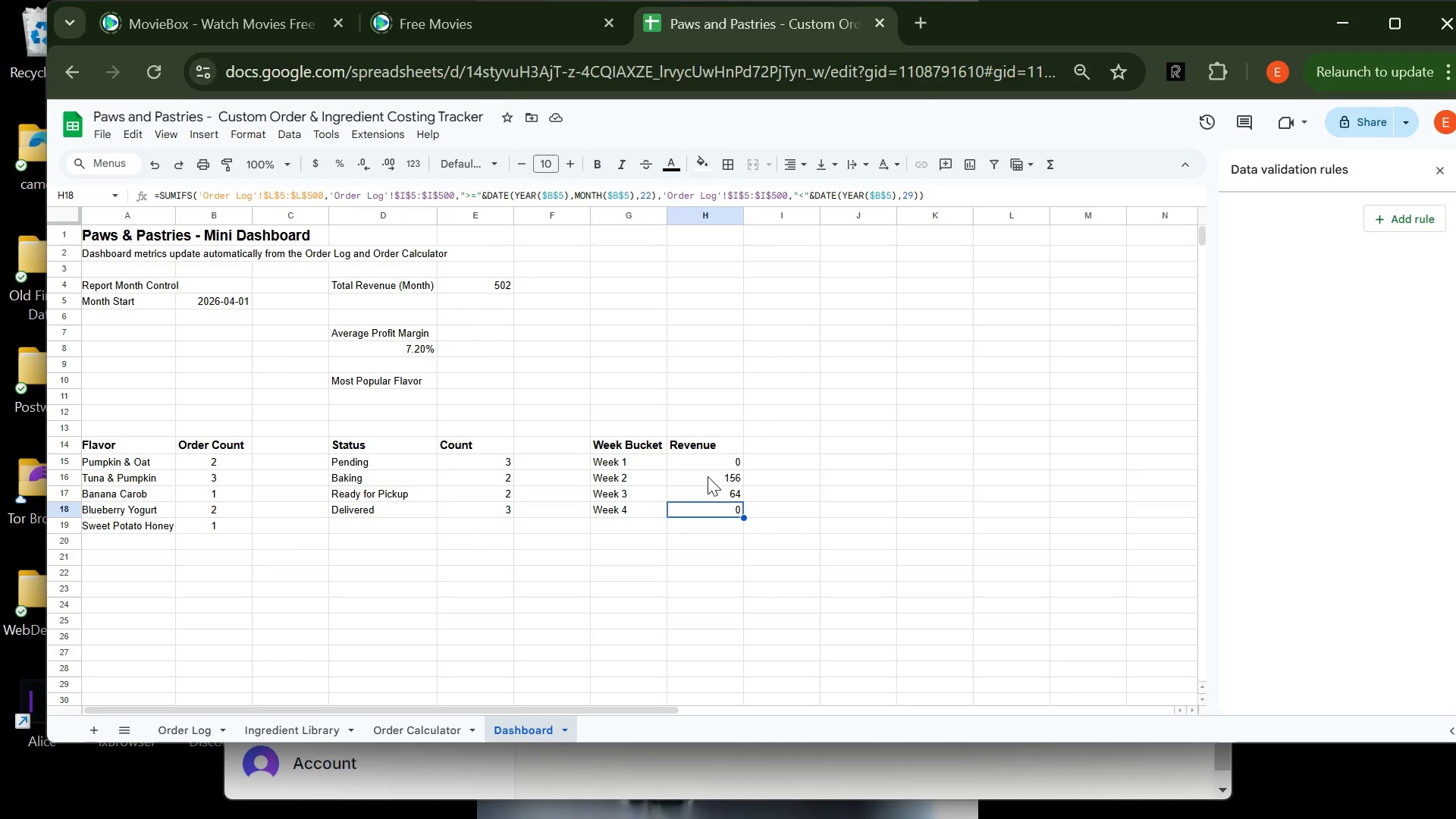 
left_click([708, 476])
 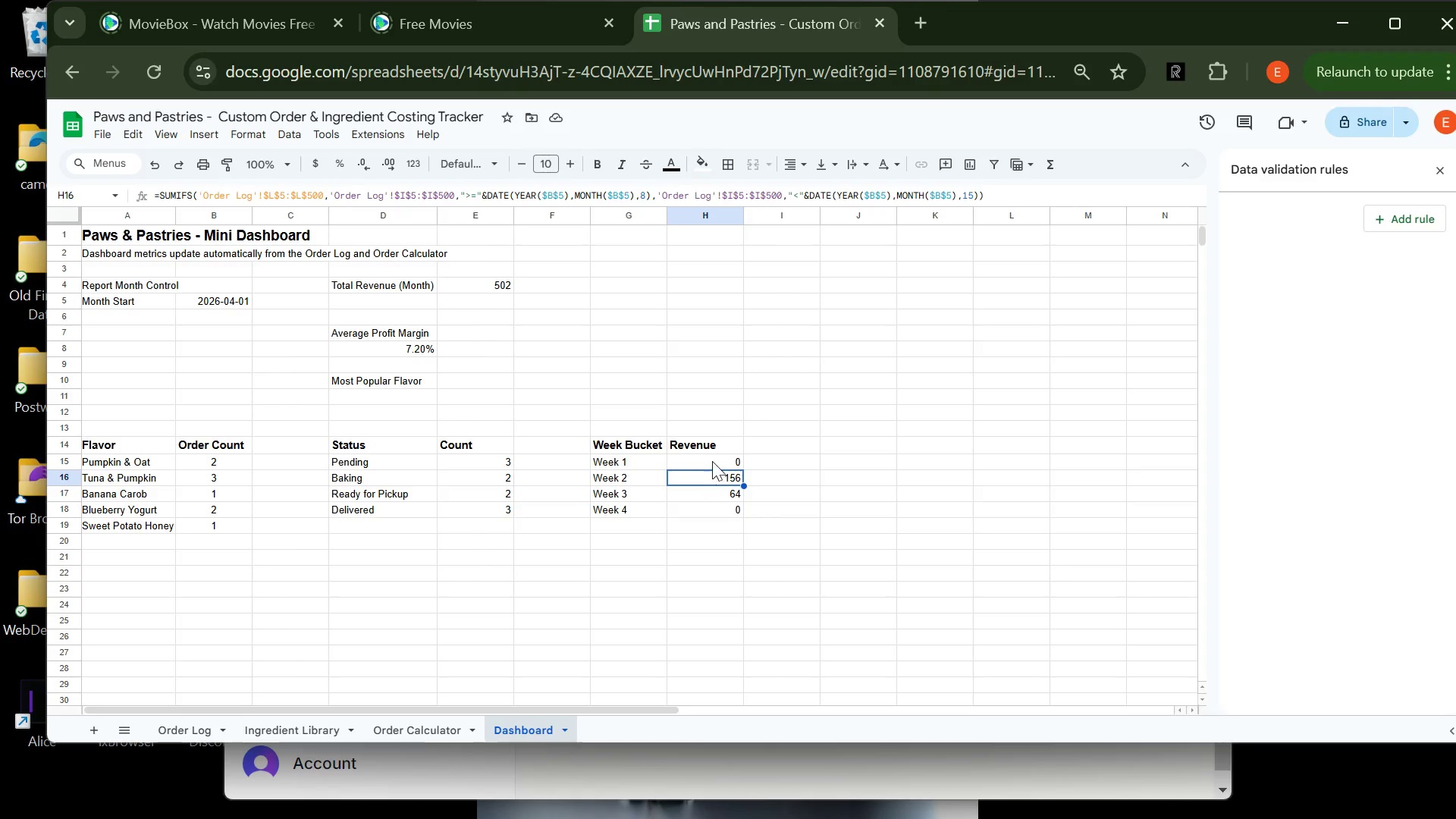 
wait(6.48)
 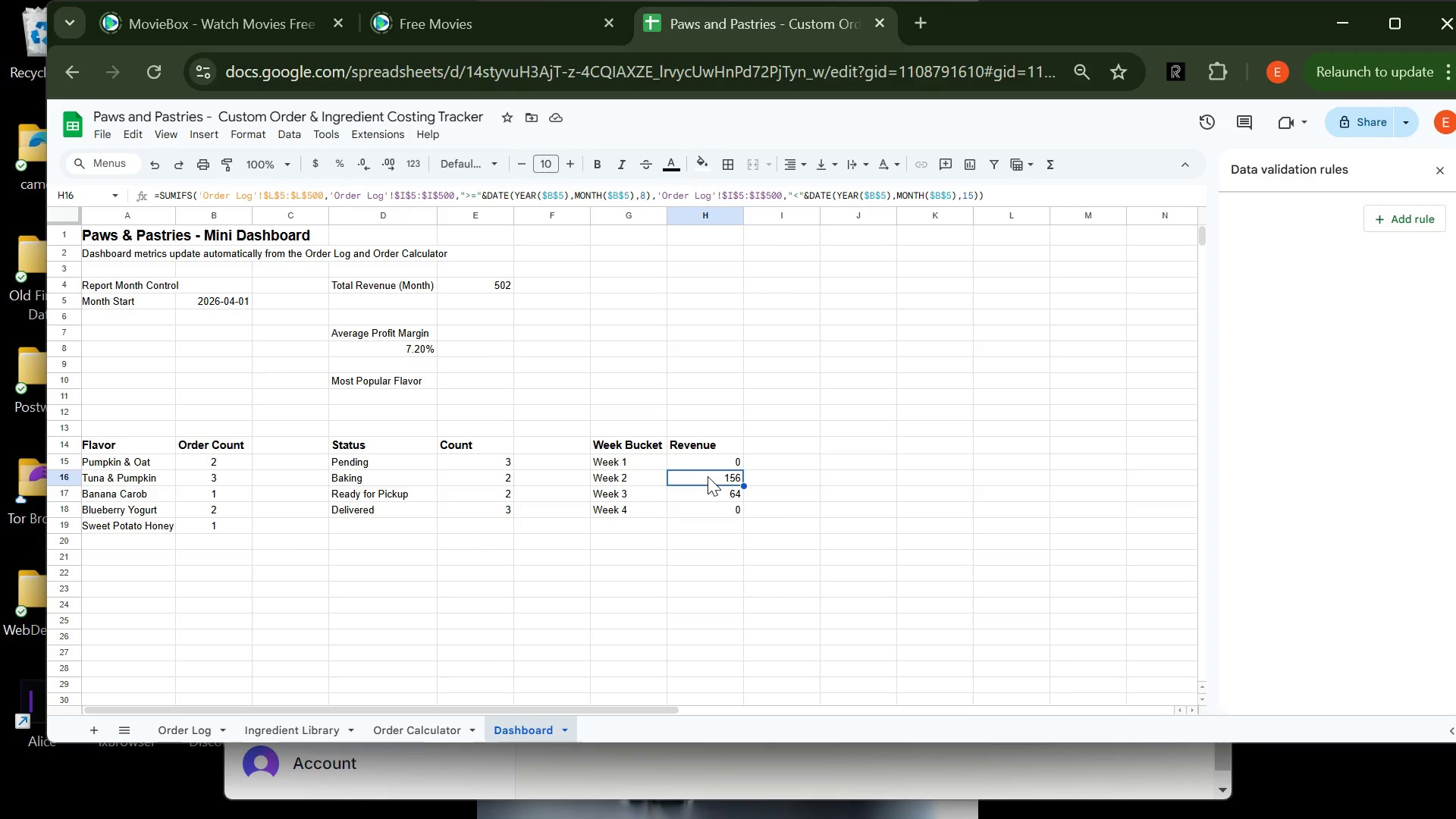 
key(Control+C)
 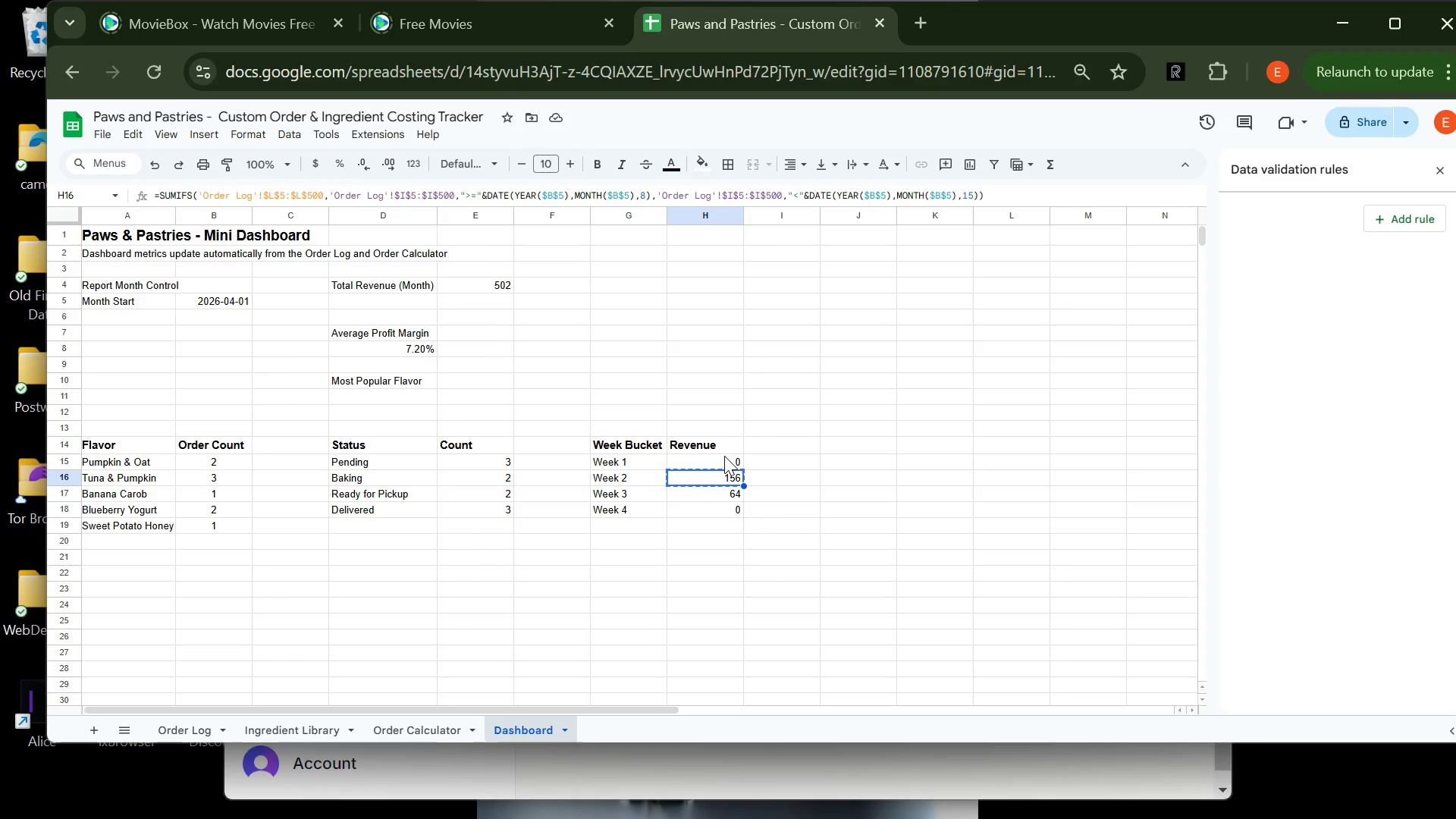 
left_click([724, 456])
 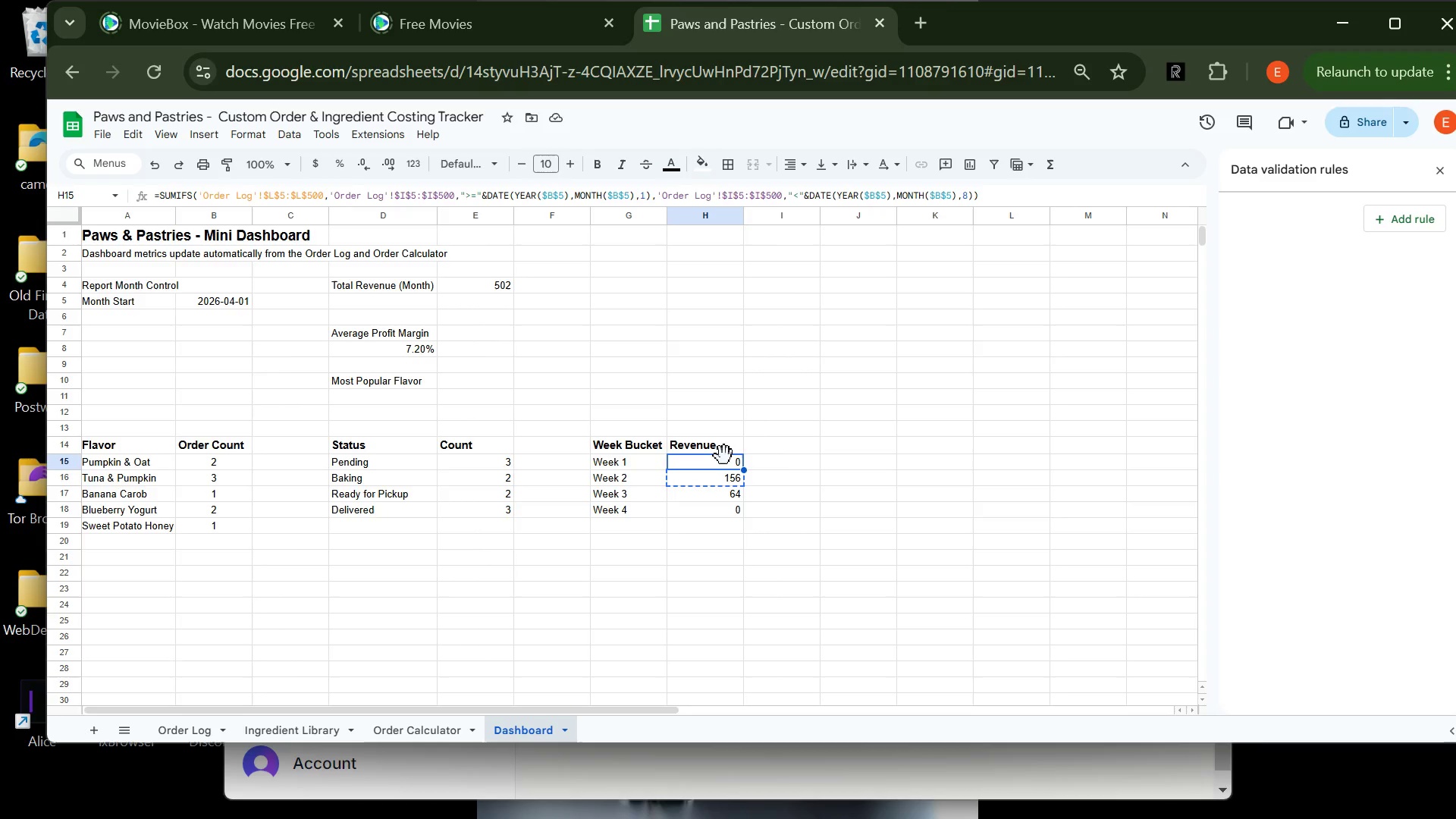 
key(Control+V)
 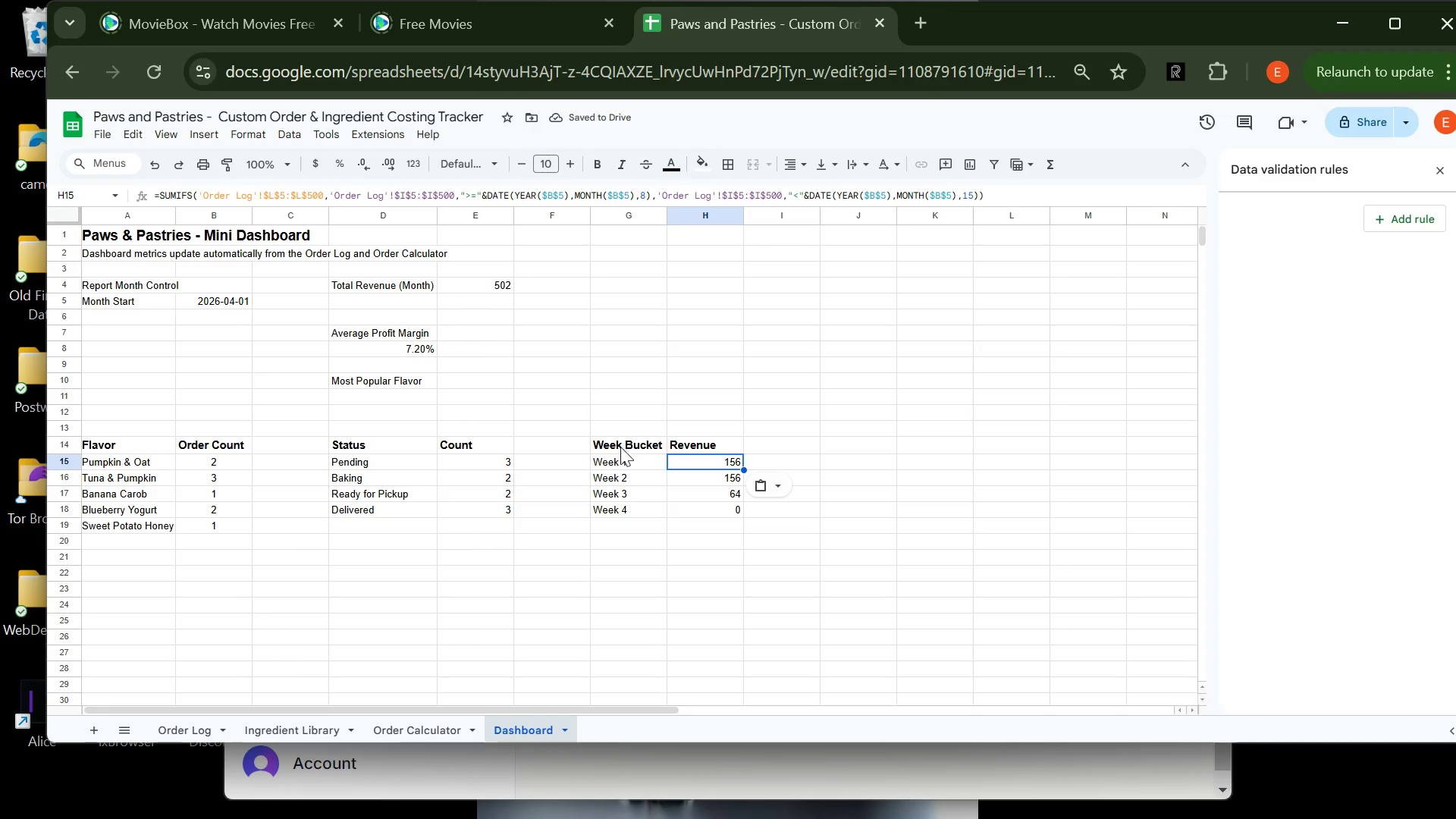 
wait(5.77)
 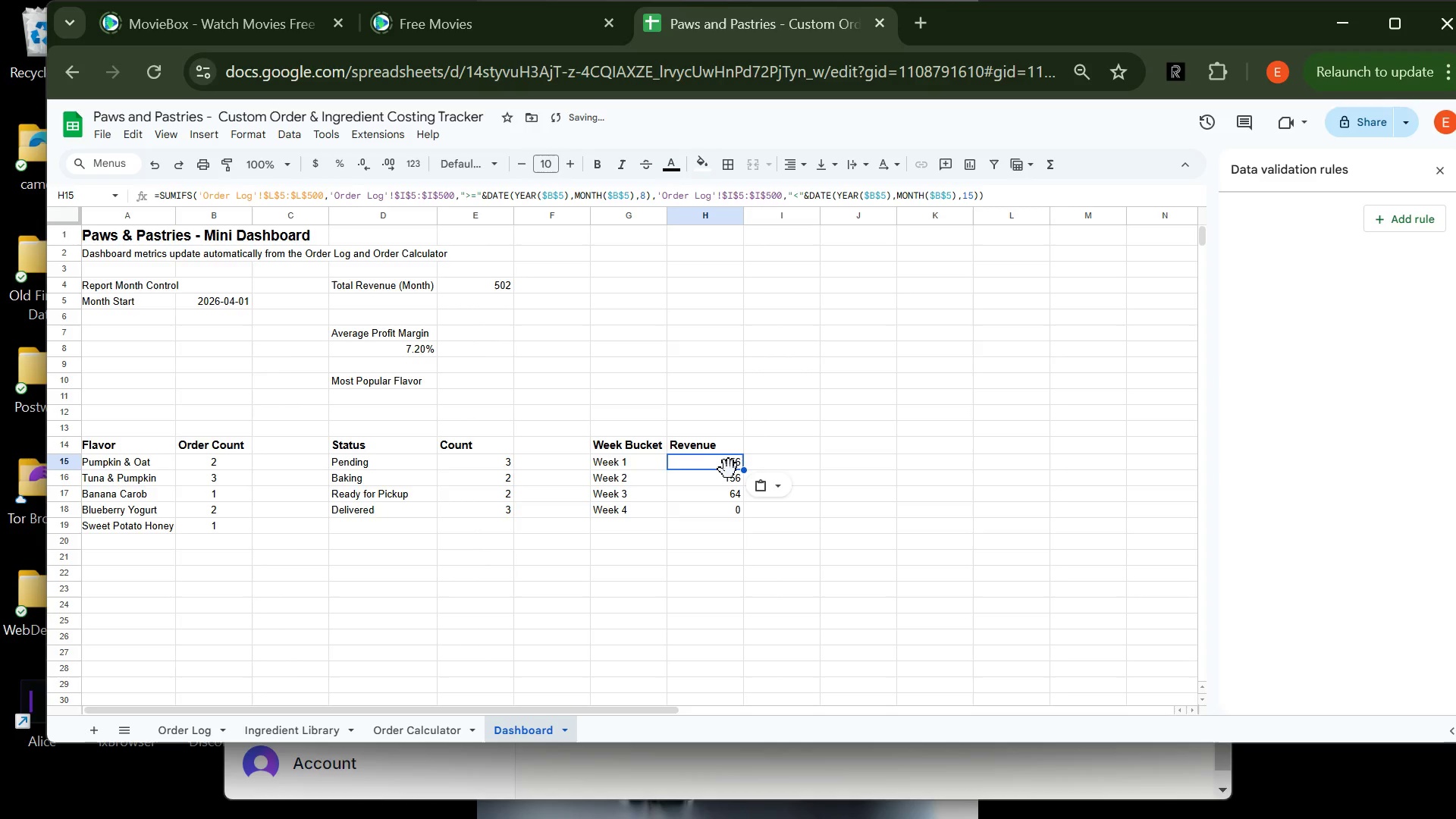 
double_click([700, 464])
 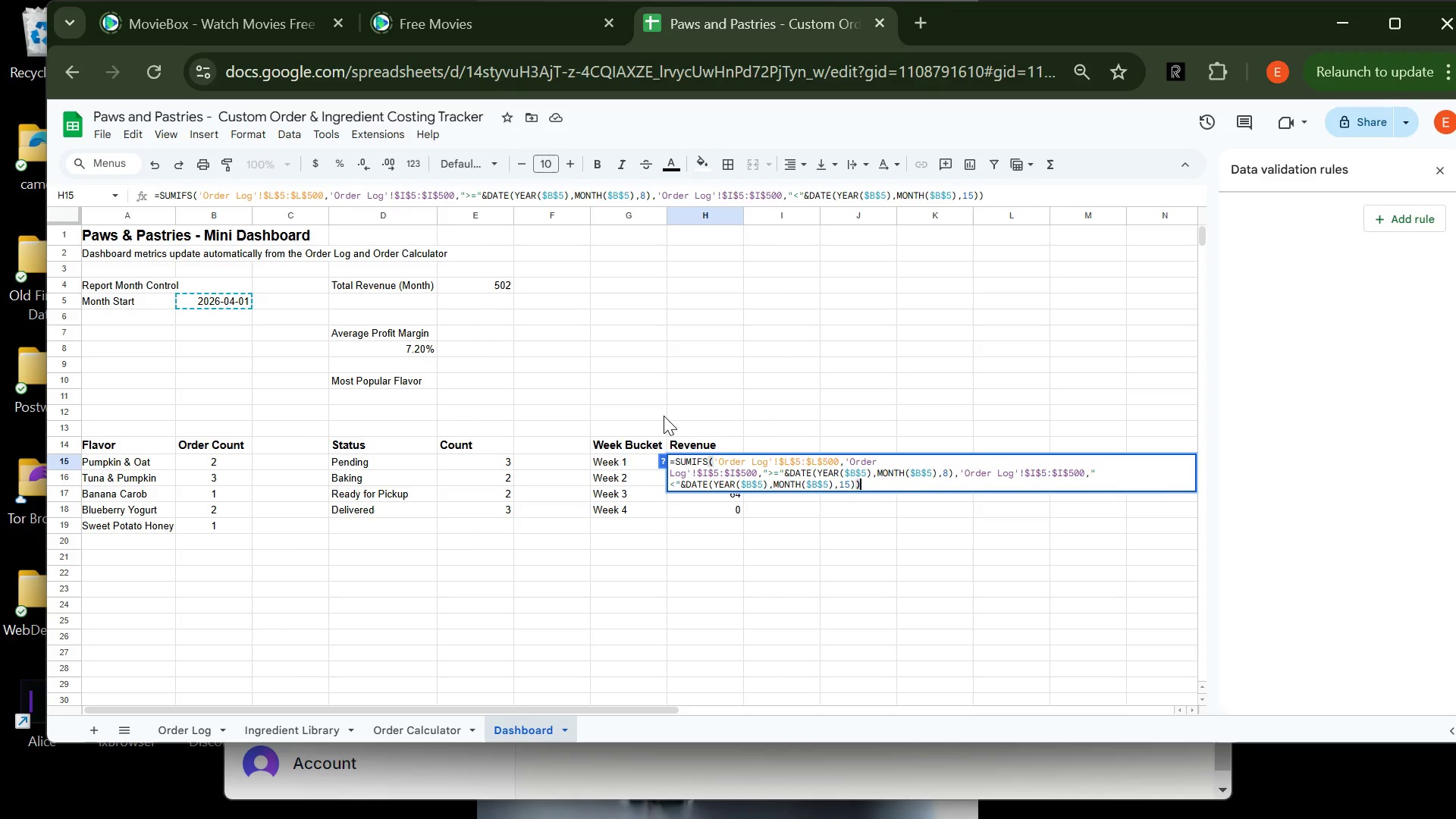 
wait(11.91)
 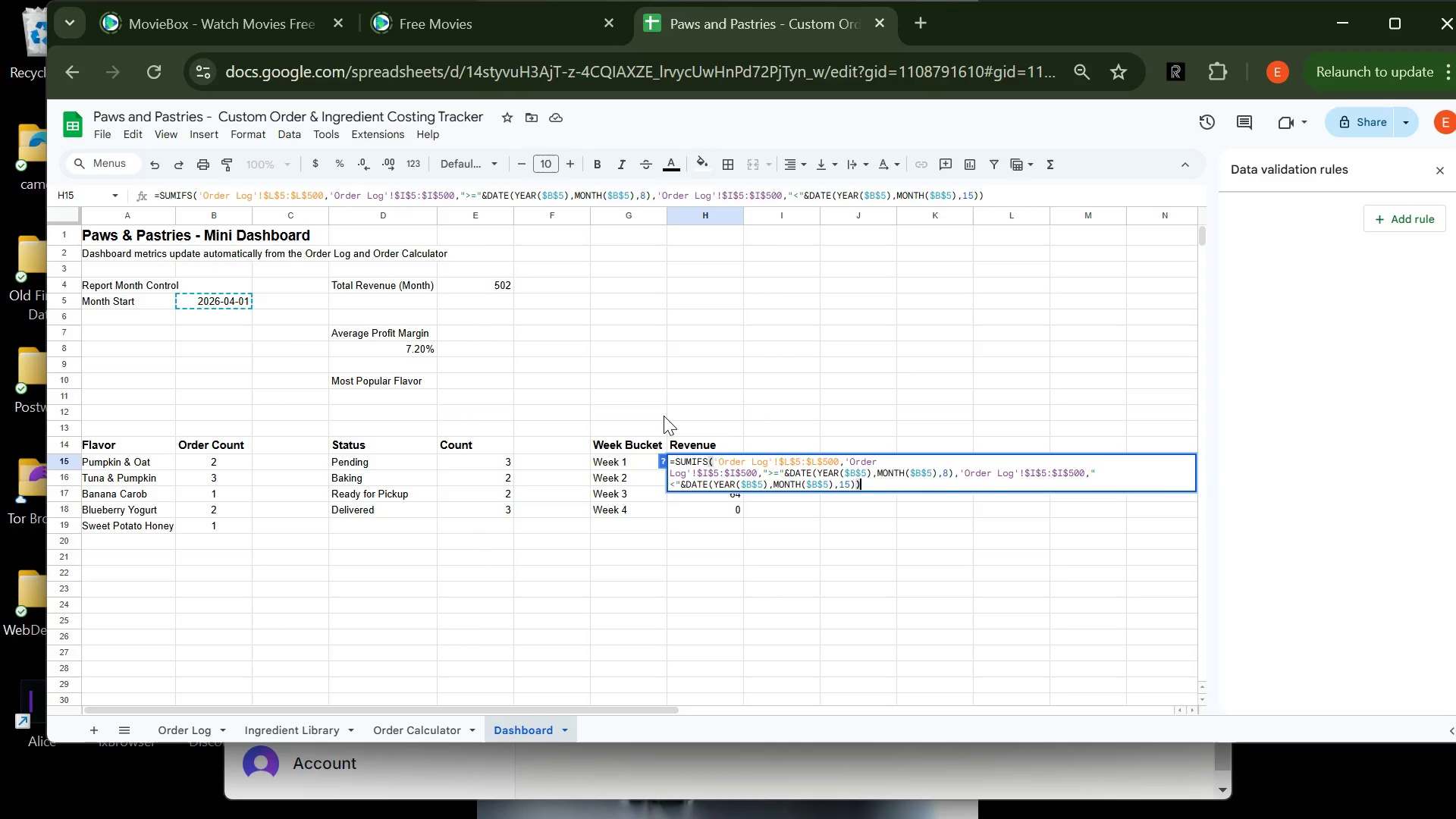 
left_click([947, 472])
 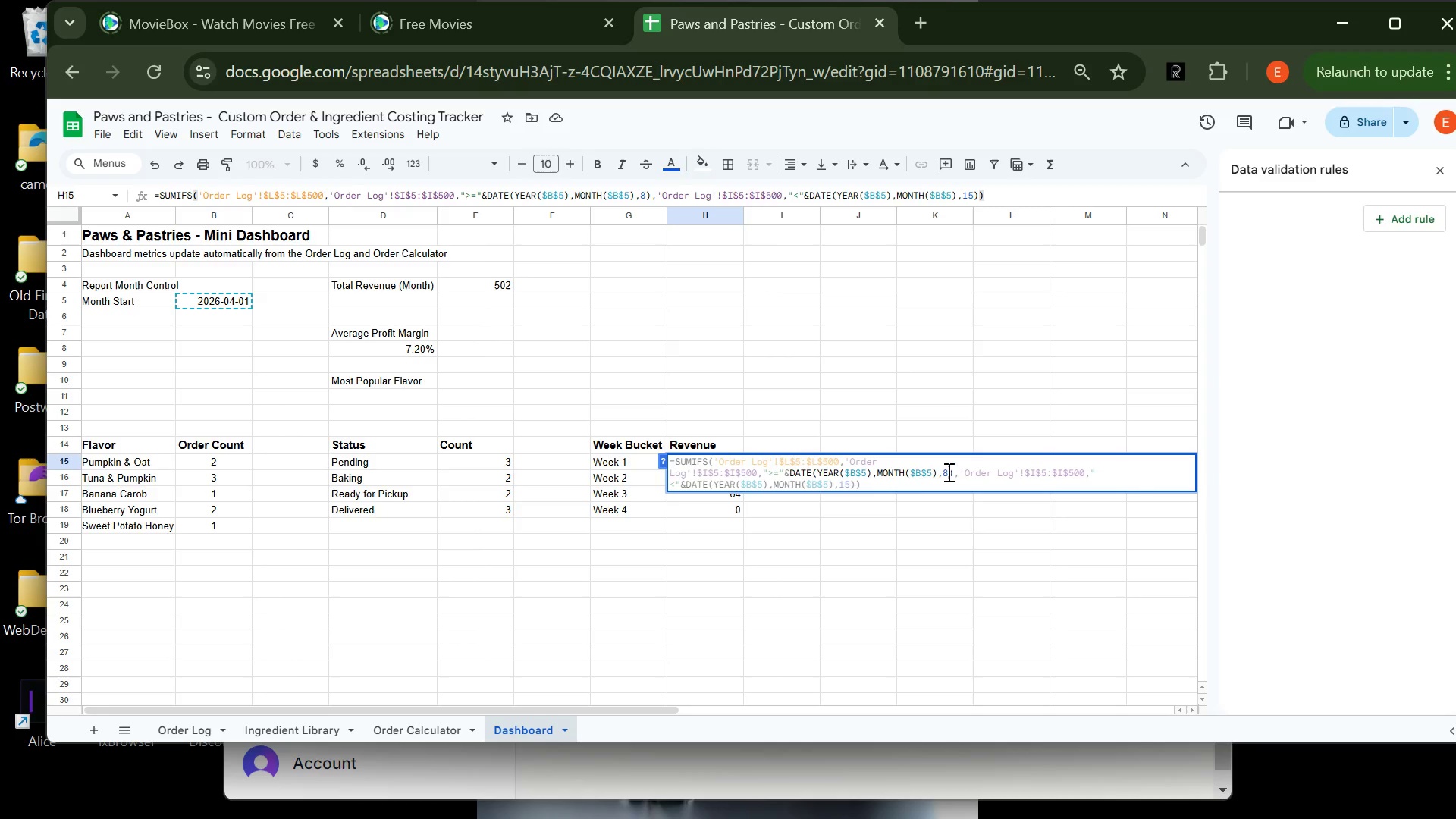 
key(Backspace)
 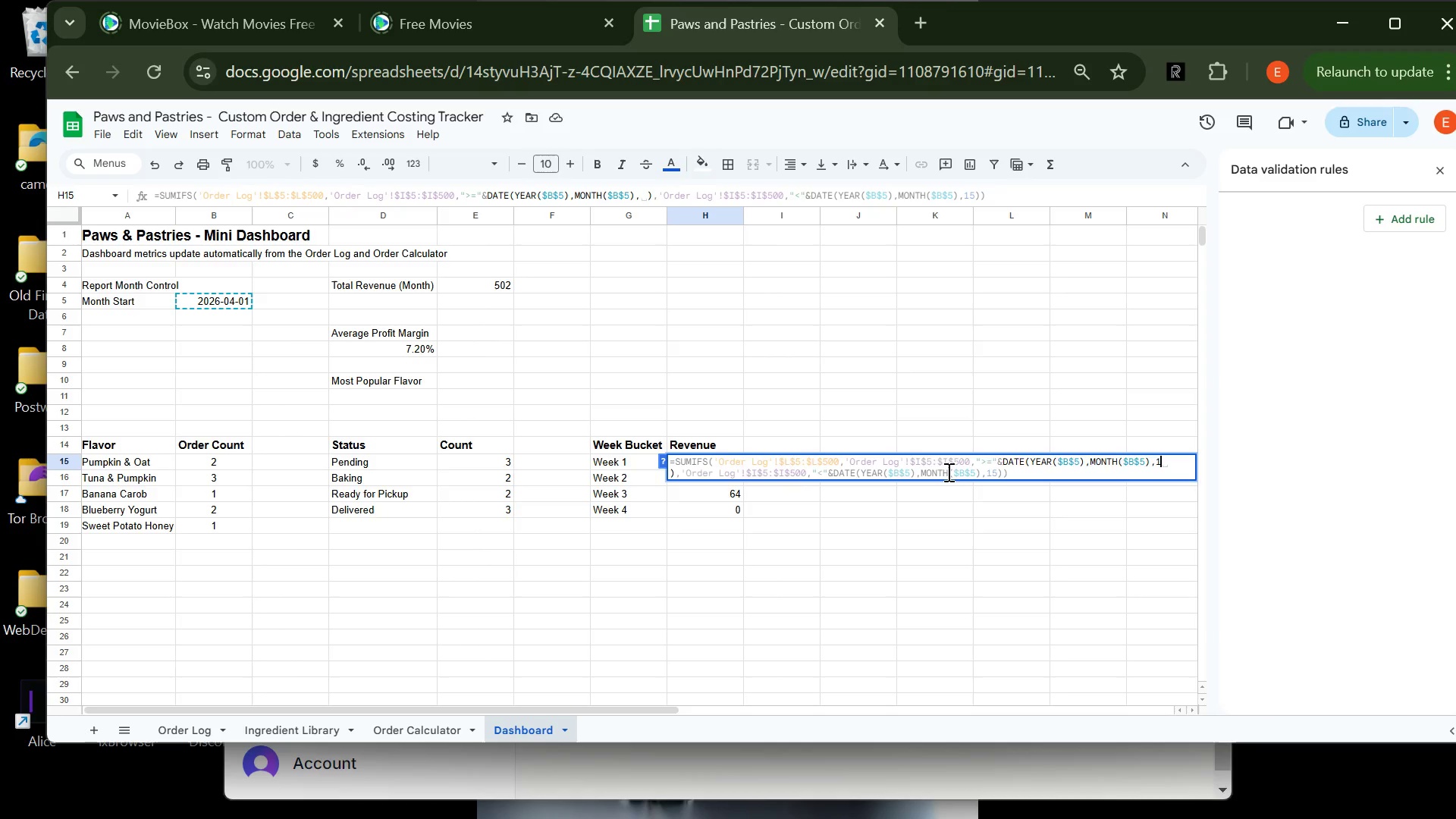 
key(1)
 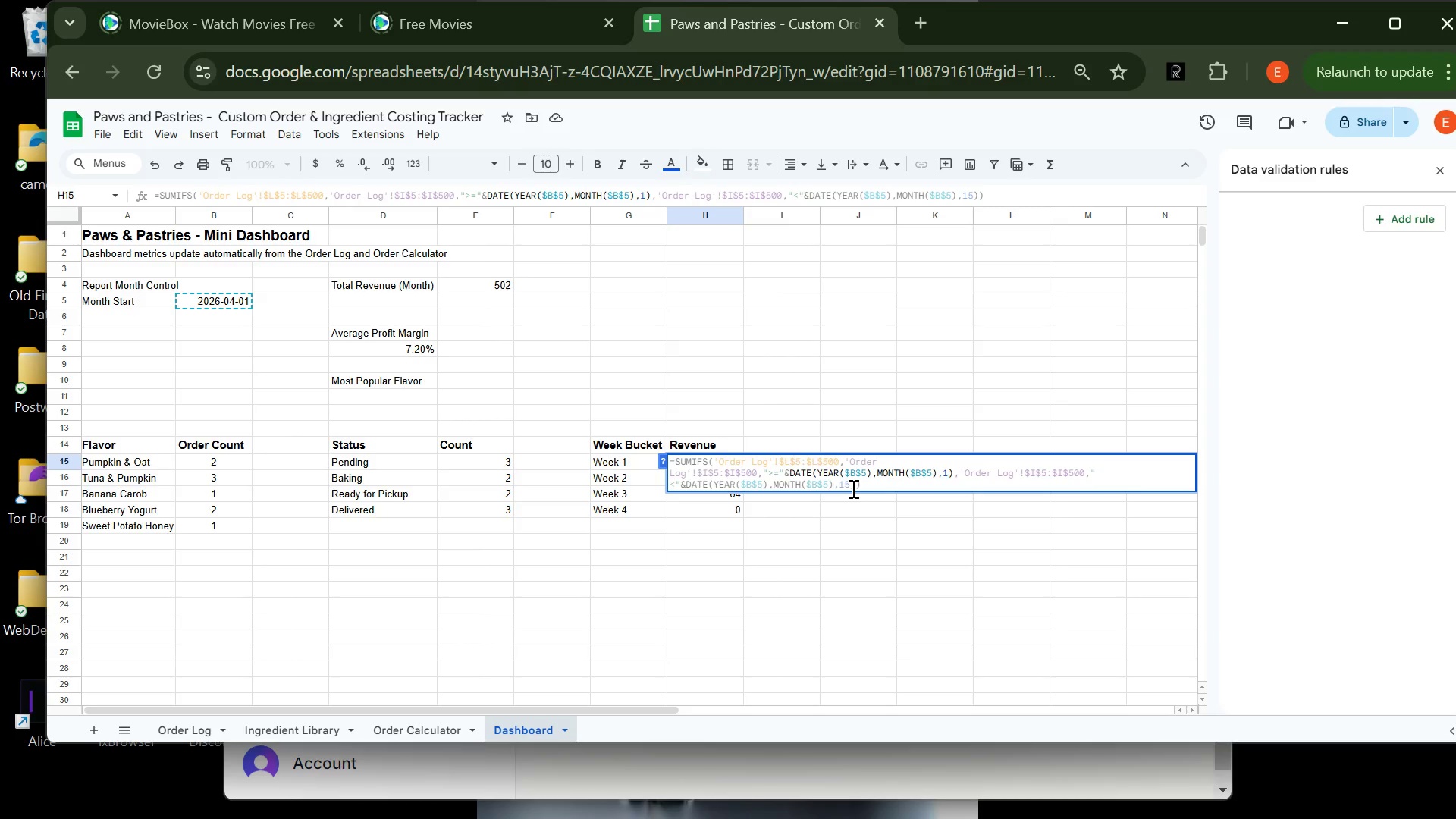 
left_click([851, 485])
 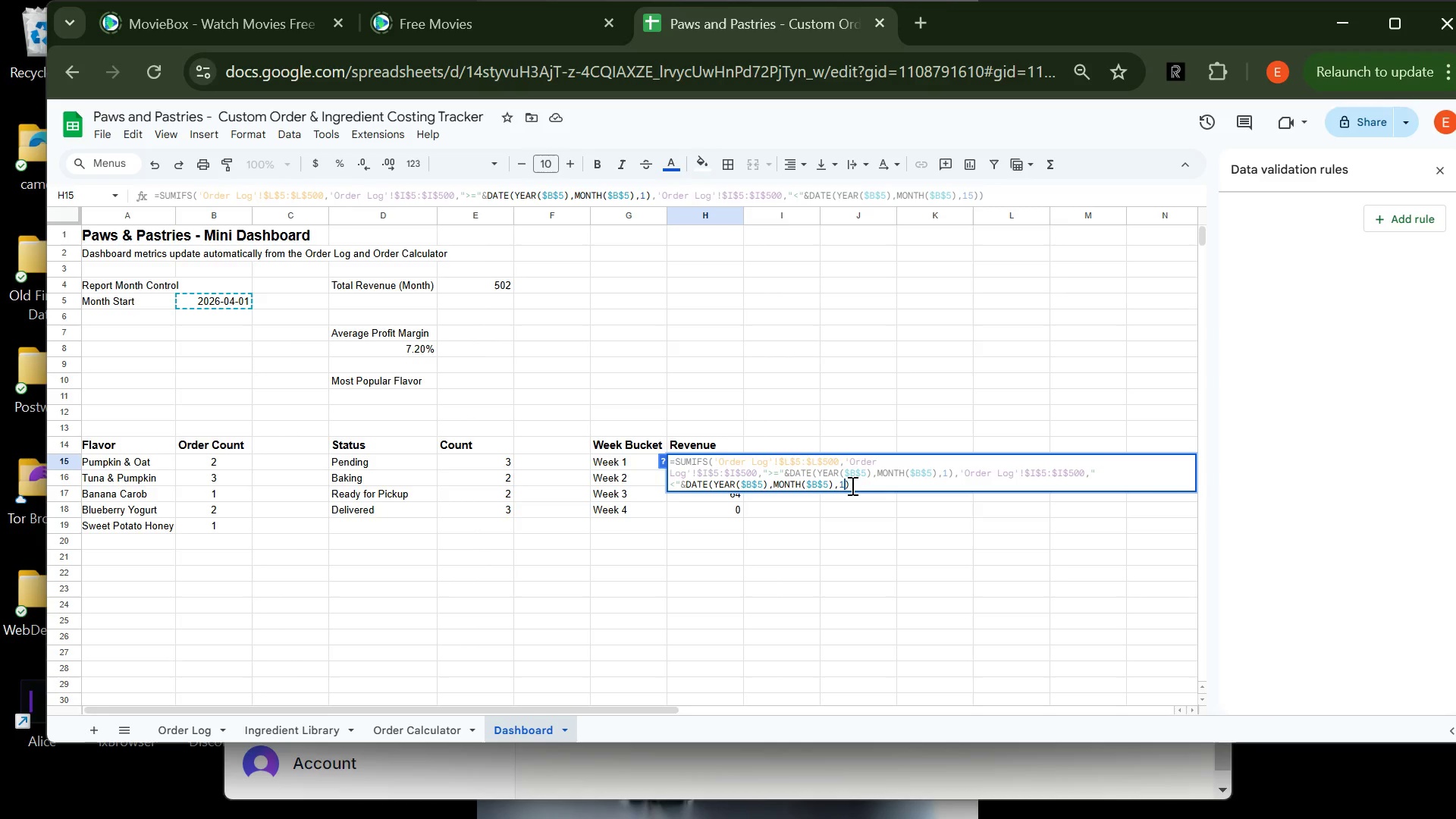 
key(Backspace)
 